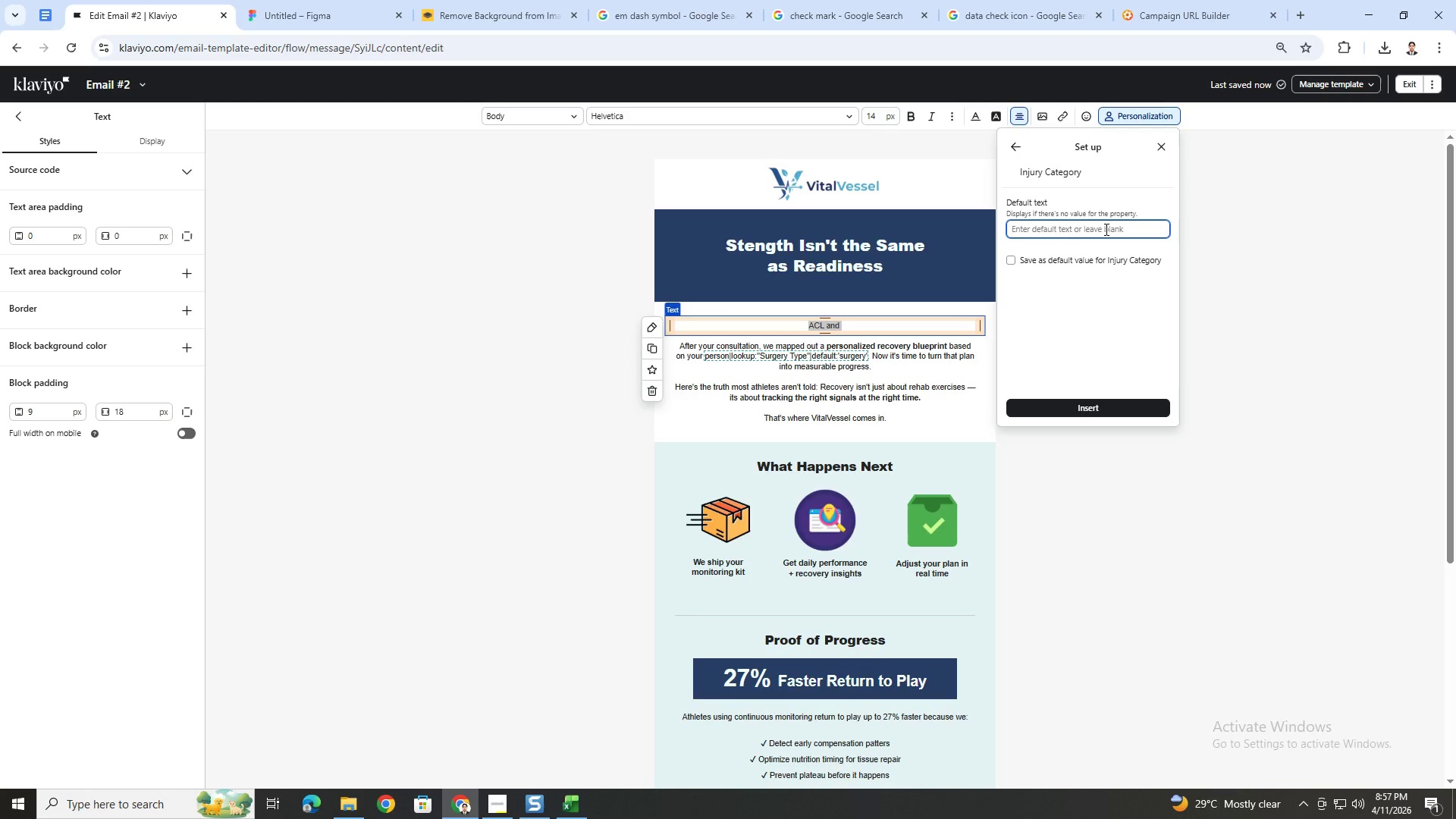 
type(Your injury)
 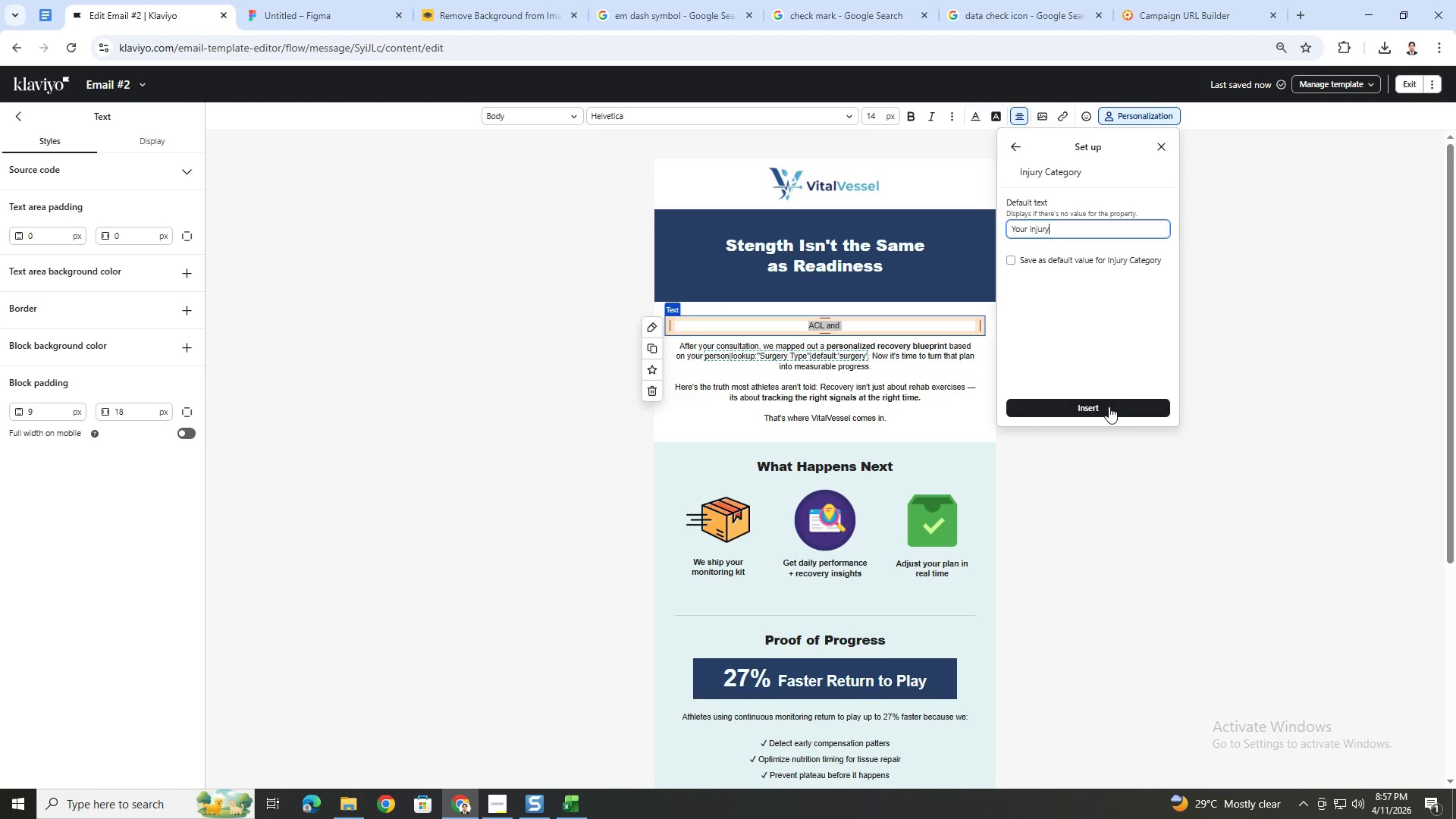 
left_click([1107, 414])
 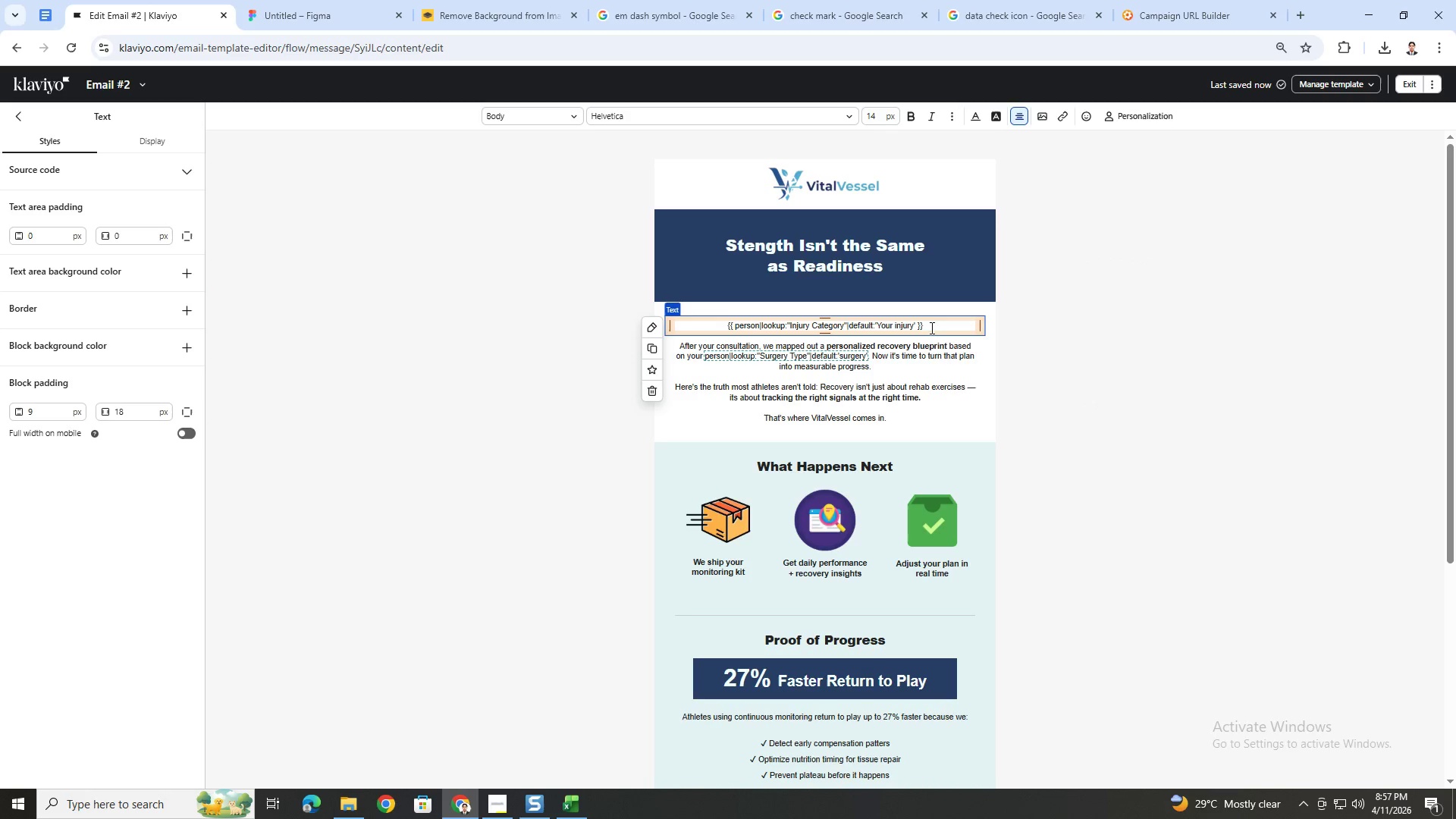 
left_click([933, 324])
 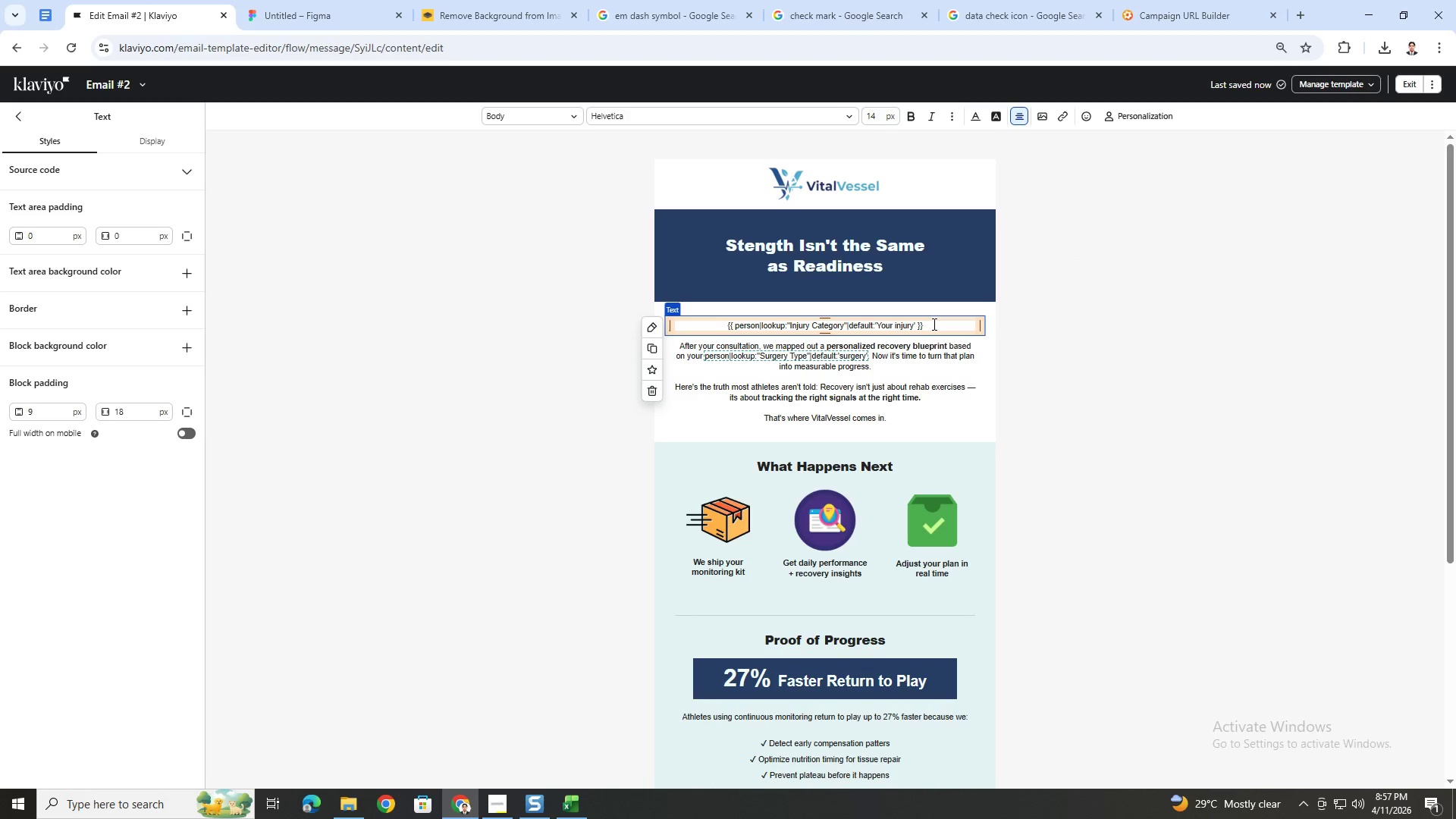 
type( can be deceptive.)
 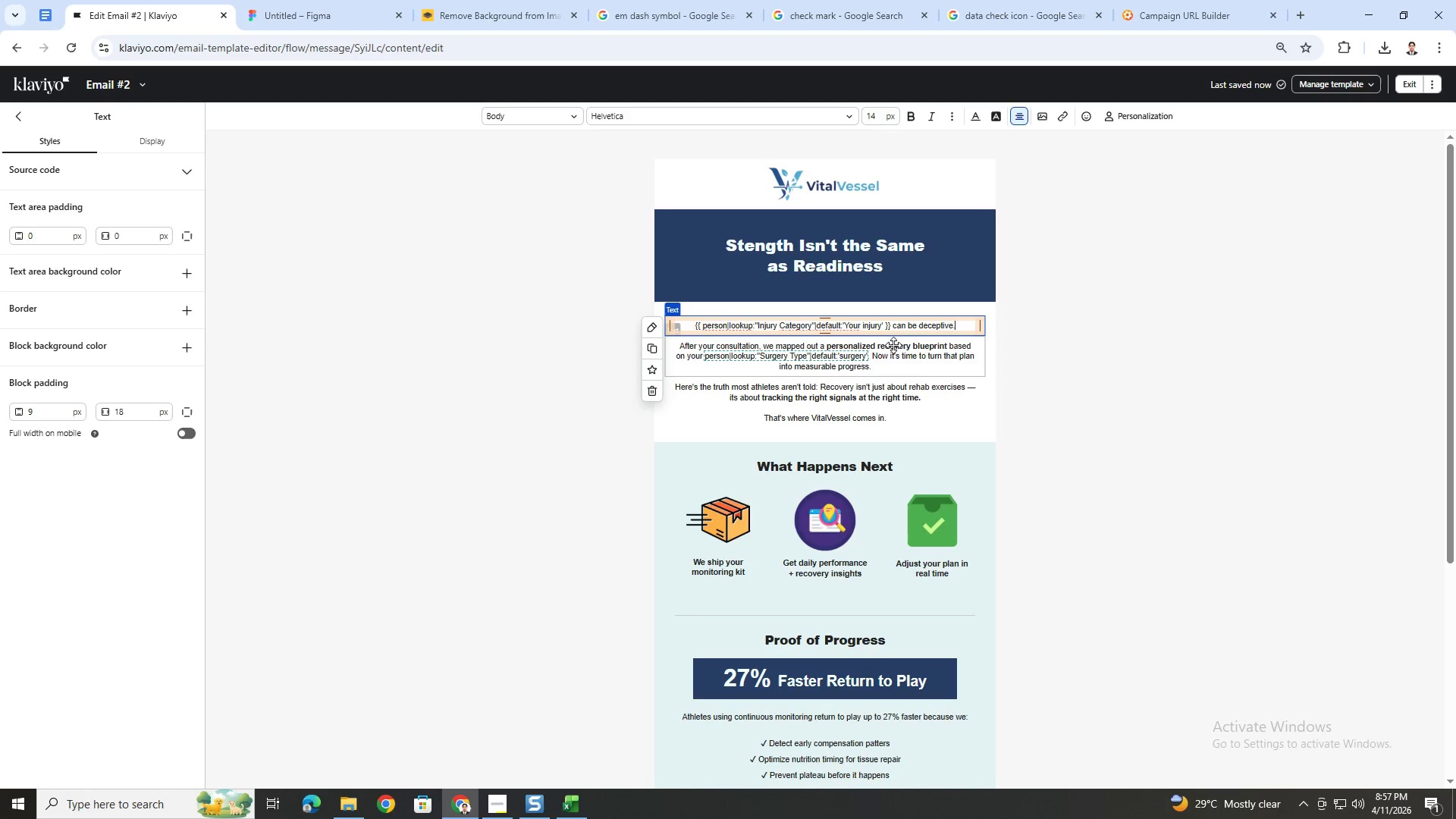 
double_click([826, 349])
 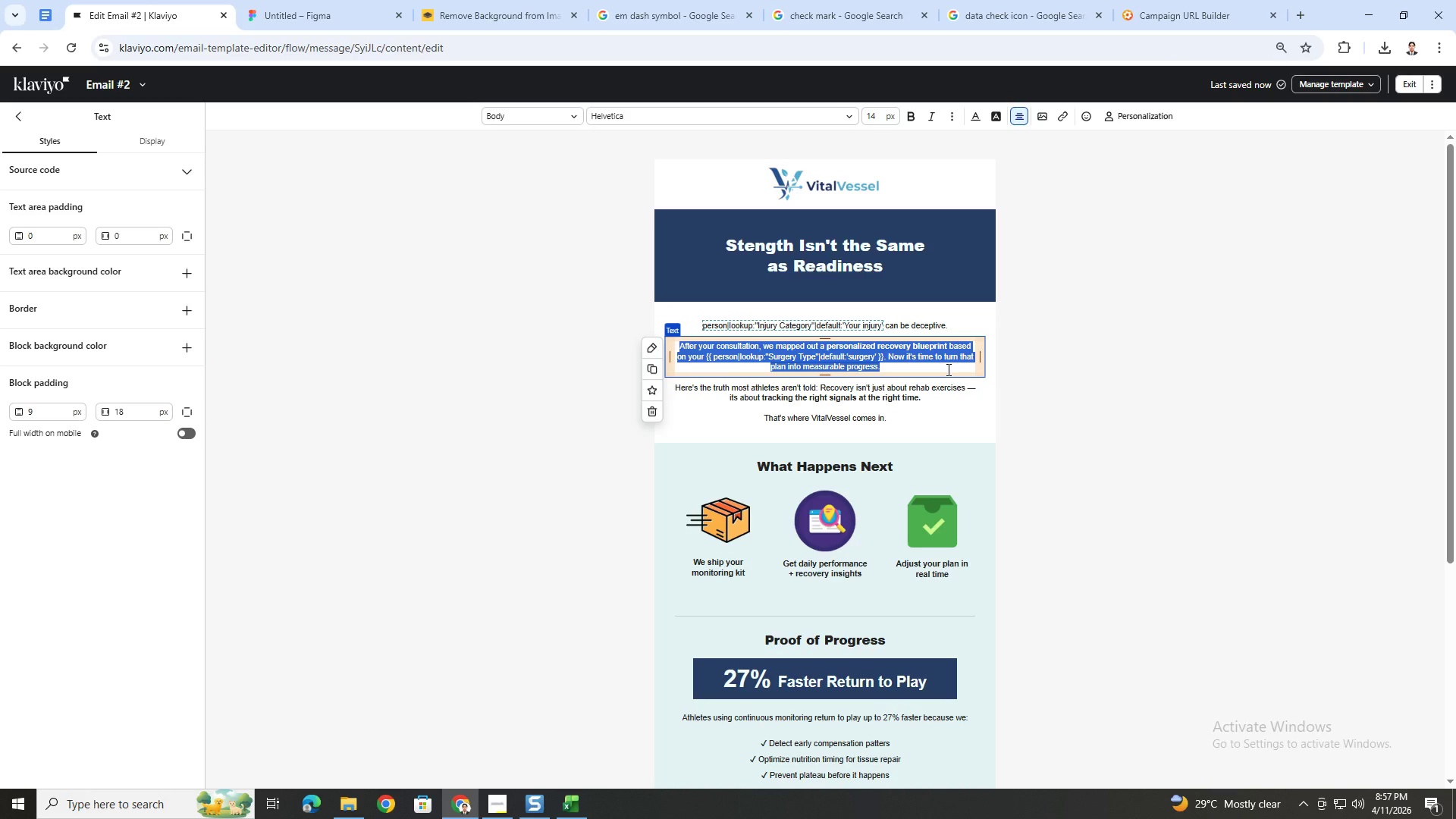 
type(You might fell stronger week by week)
 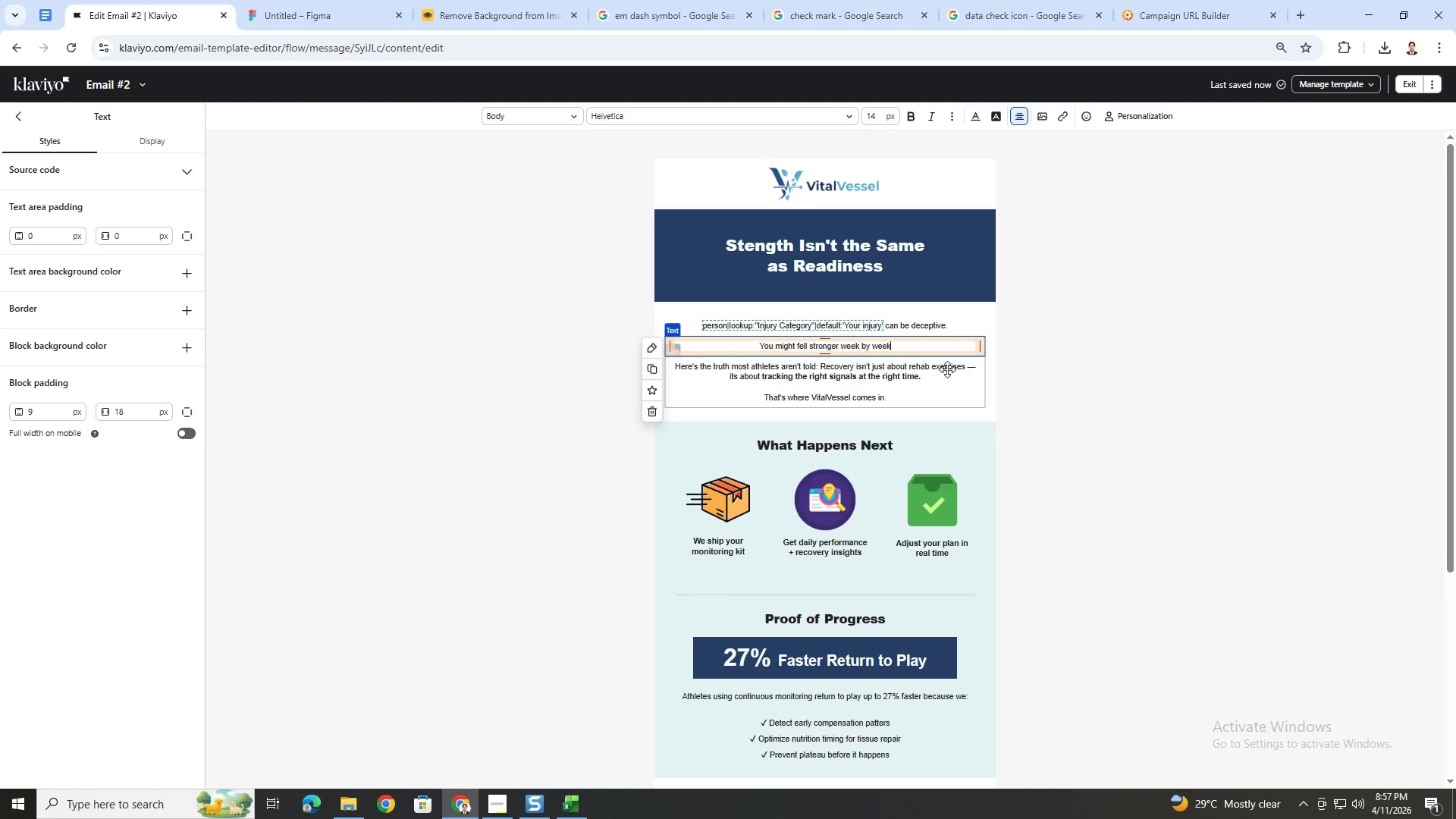 
wait(6.33)
 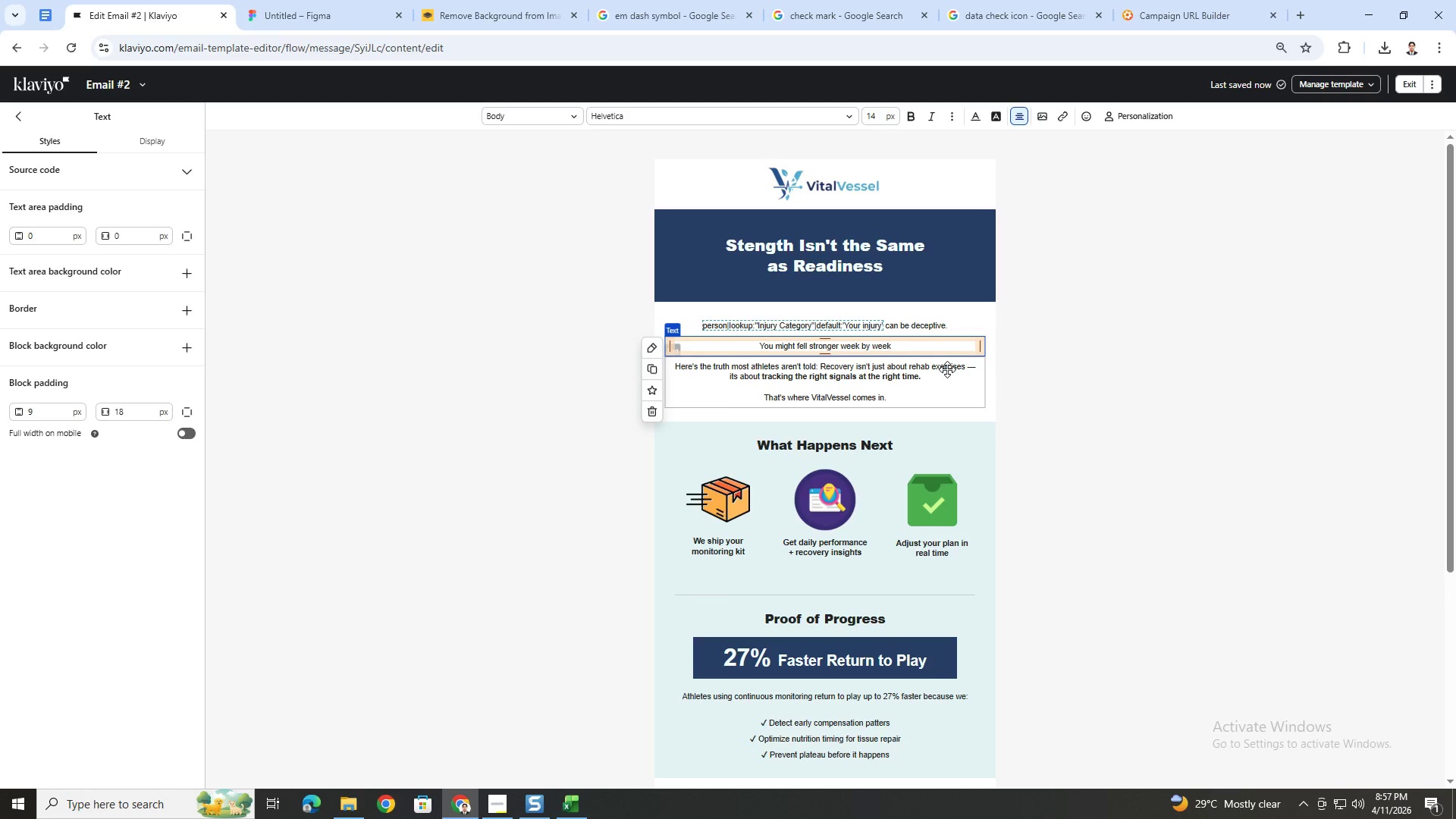 
key(Control+V)
 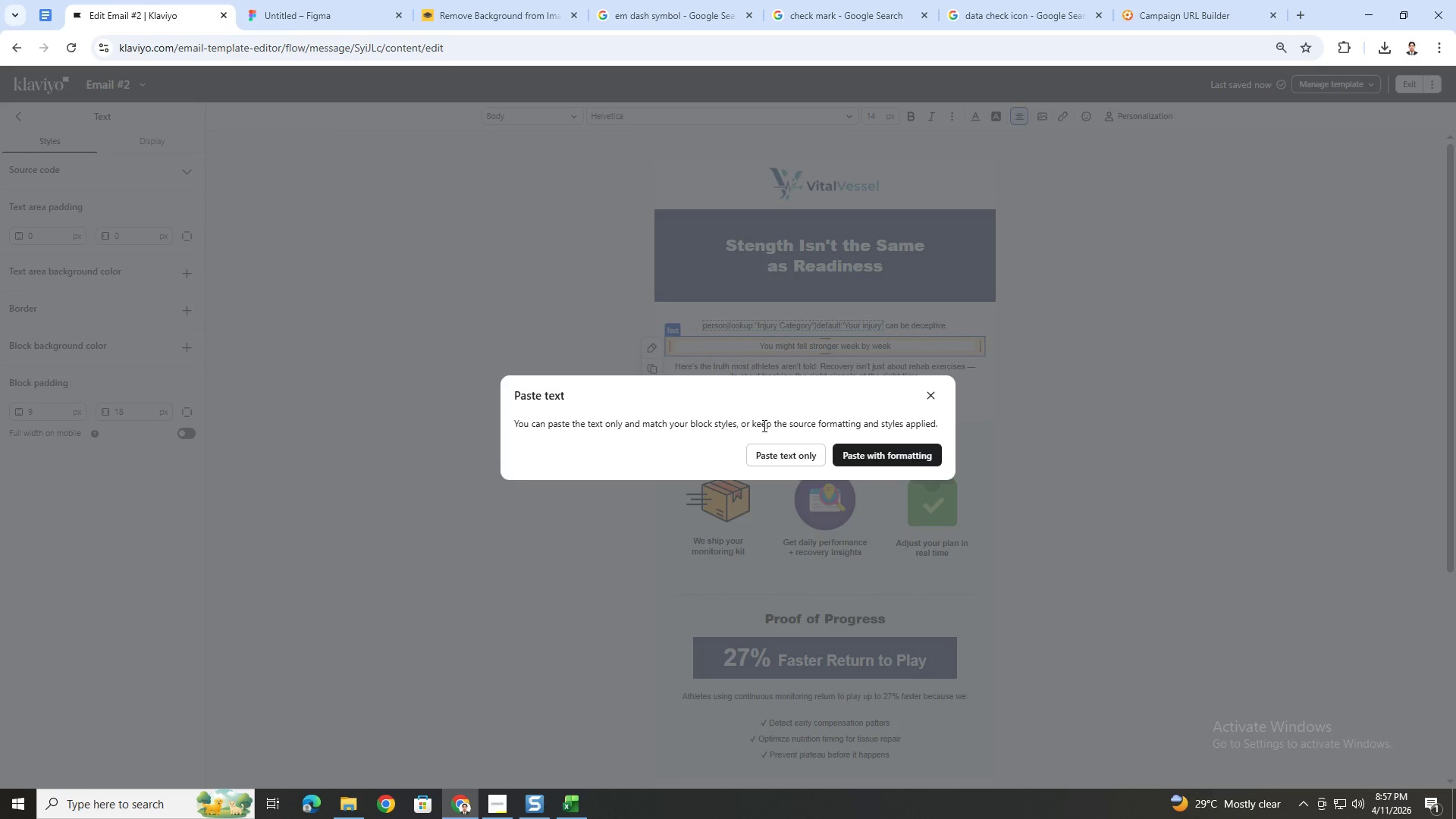 
left_click([776, 447])
 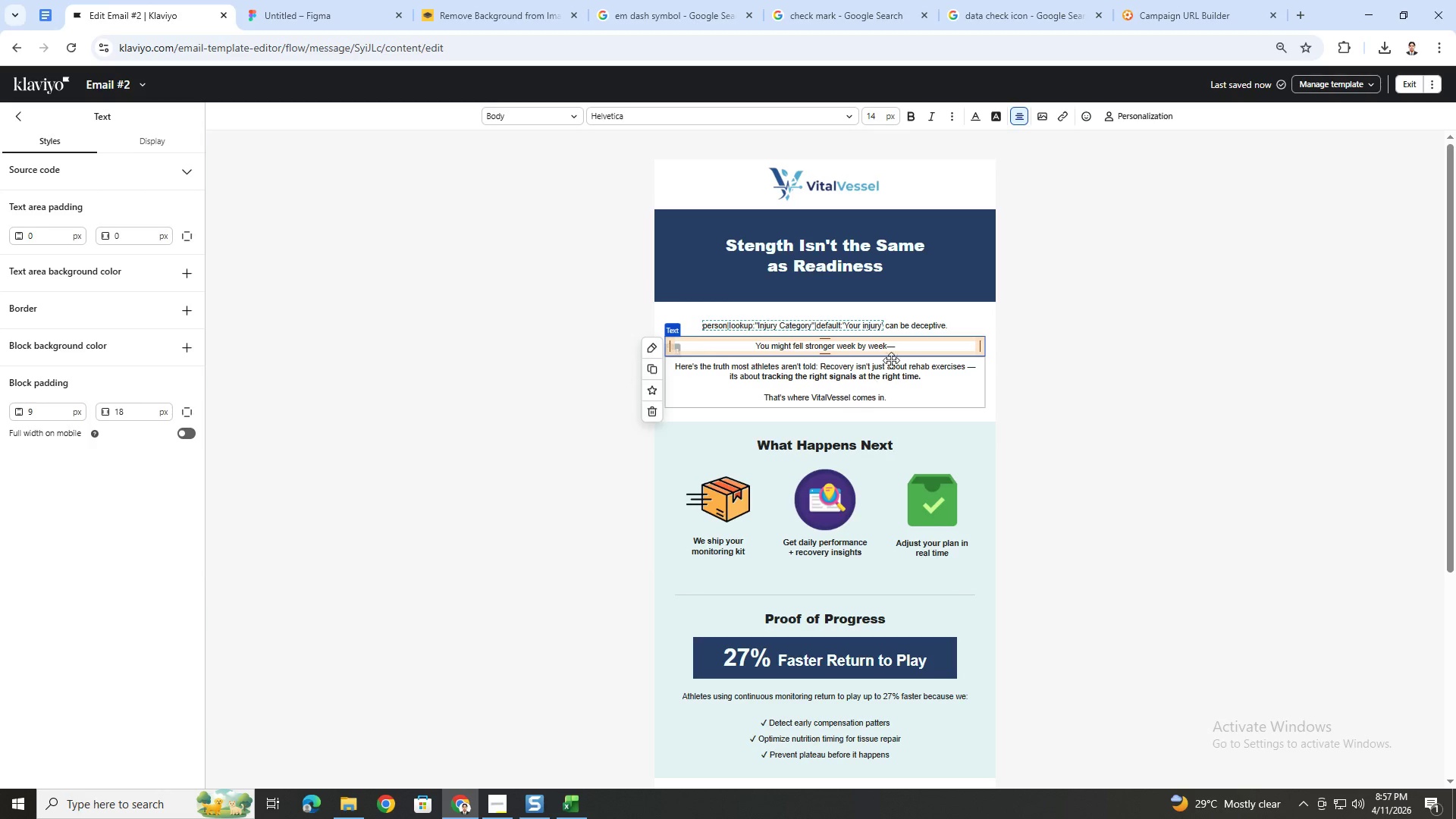 
left_click([905, 347])
 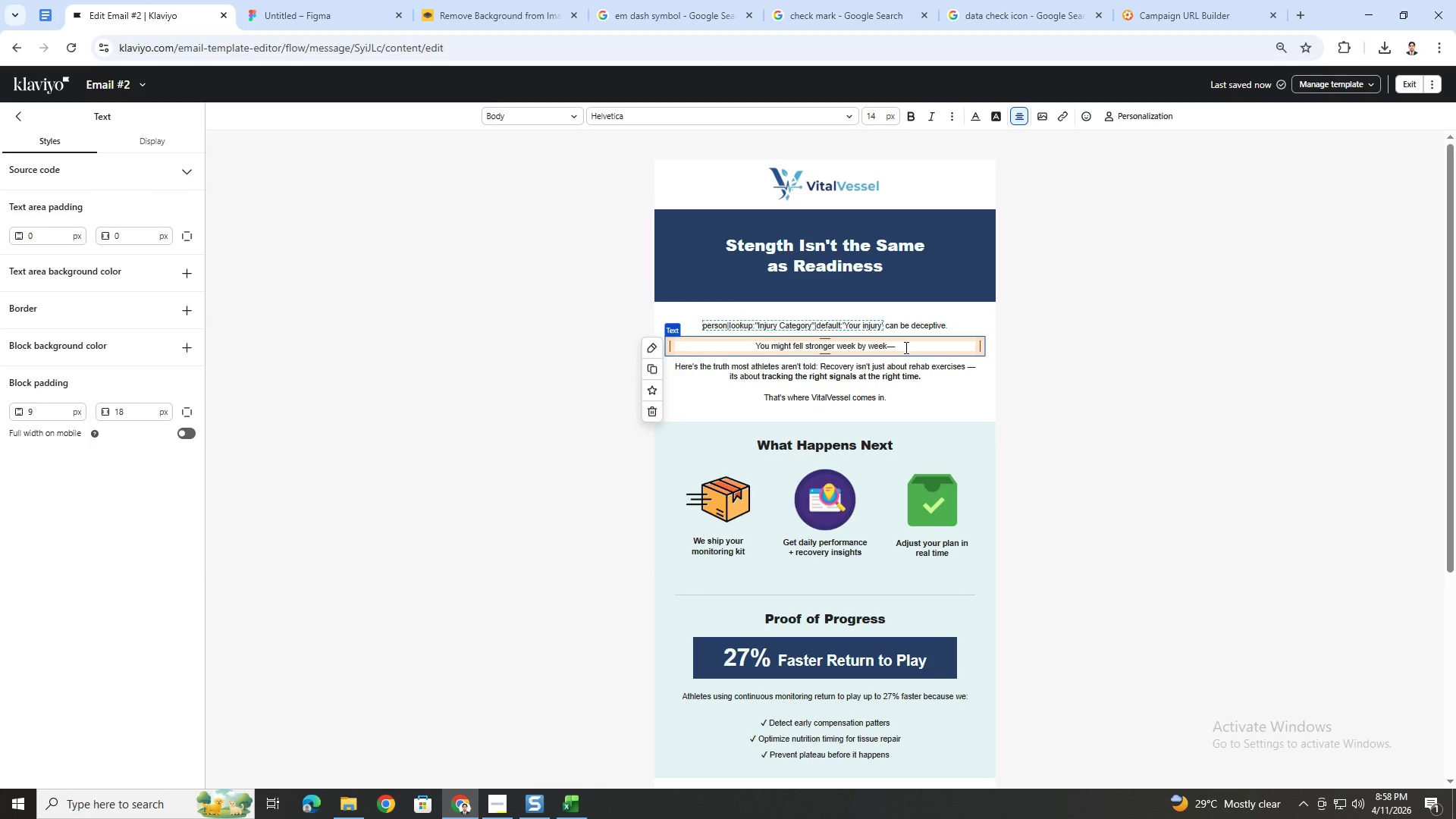 
type(but without the e)
key(Backspace)
type(right data, it's impossible yo kn)
key(Backspace)
key(Backspace)
key(Backspace)
key(Backspace)
key(Backspace)
type(to know if your knee is truly ready for load, speed, and impact.)
 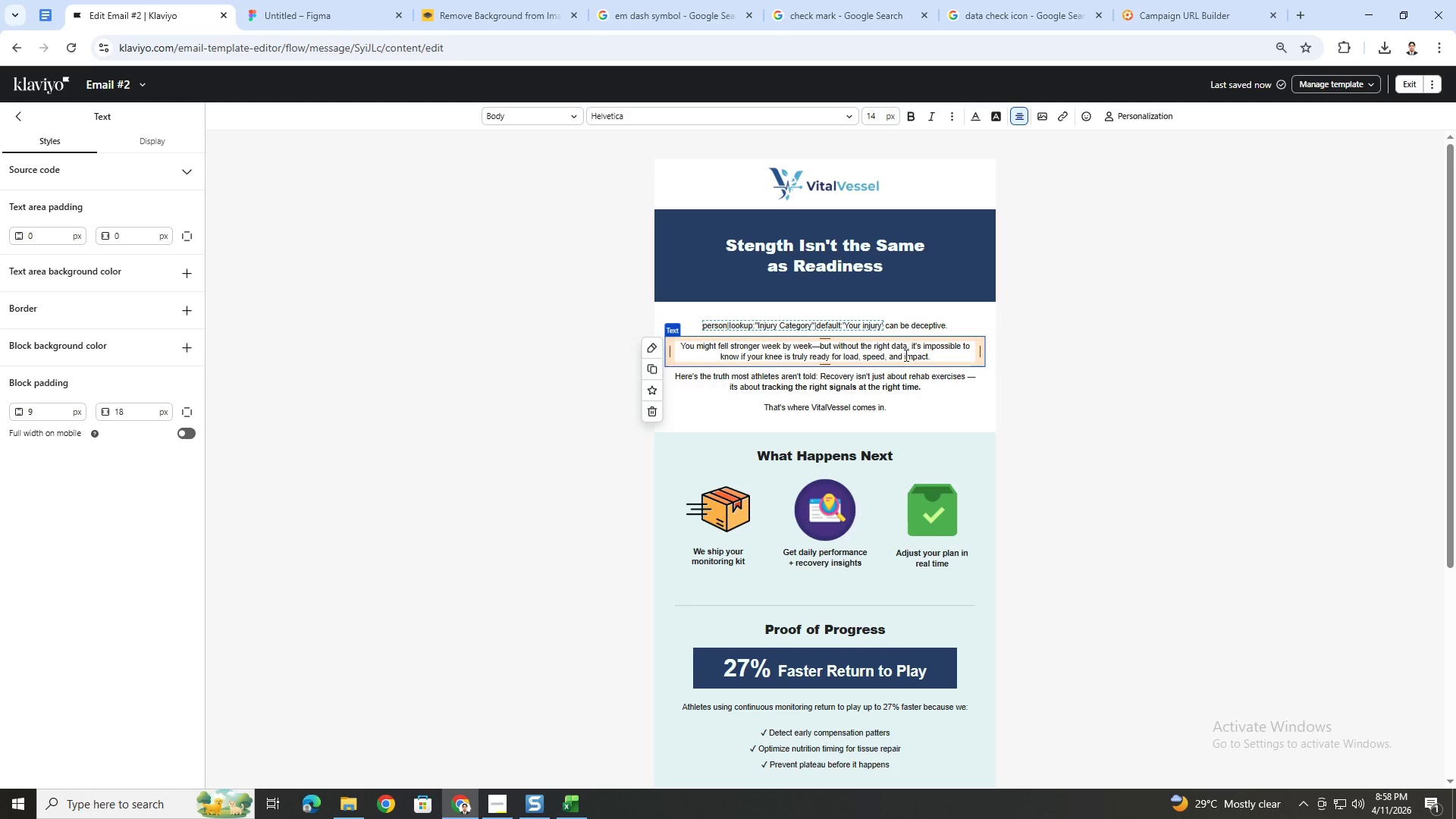 
left_click([1133, 439])
 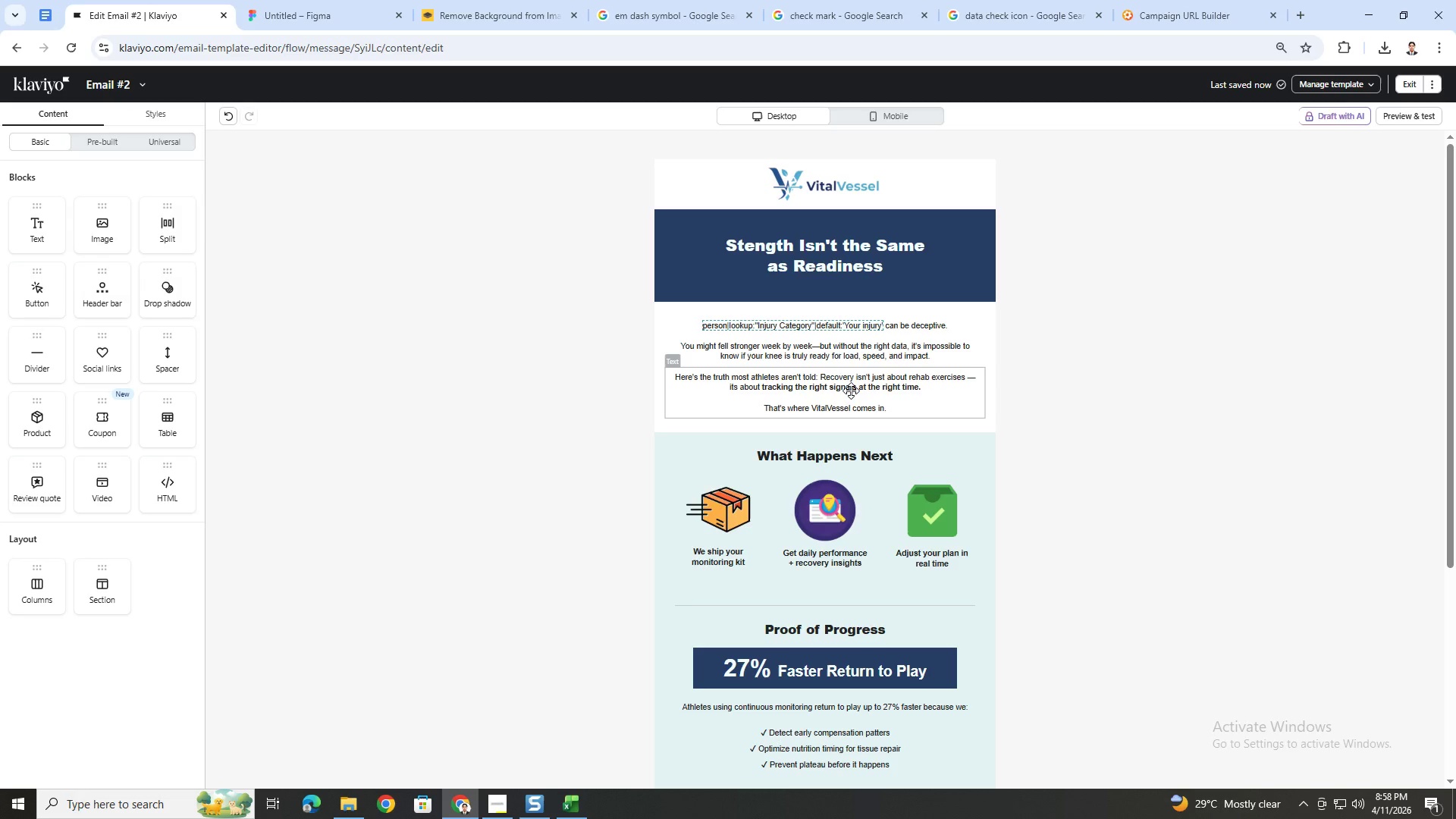 
scroll: coordinate [1000, 465], scroll_direction: down, amount: 4.0
 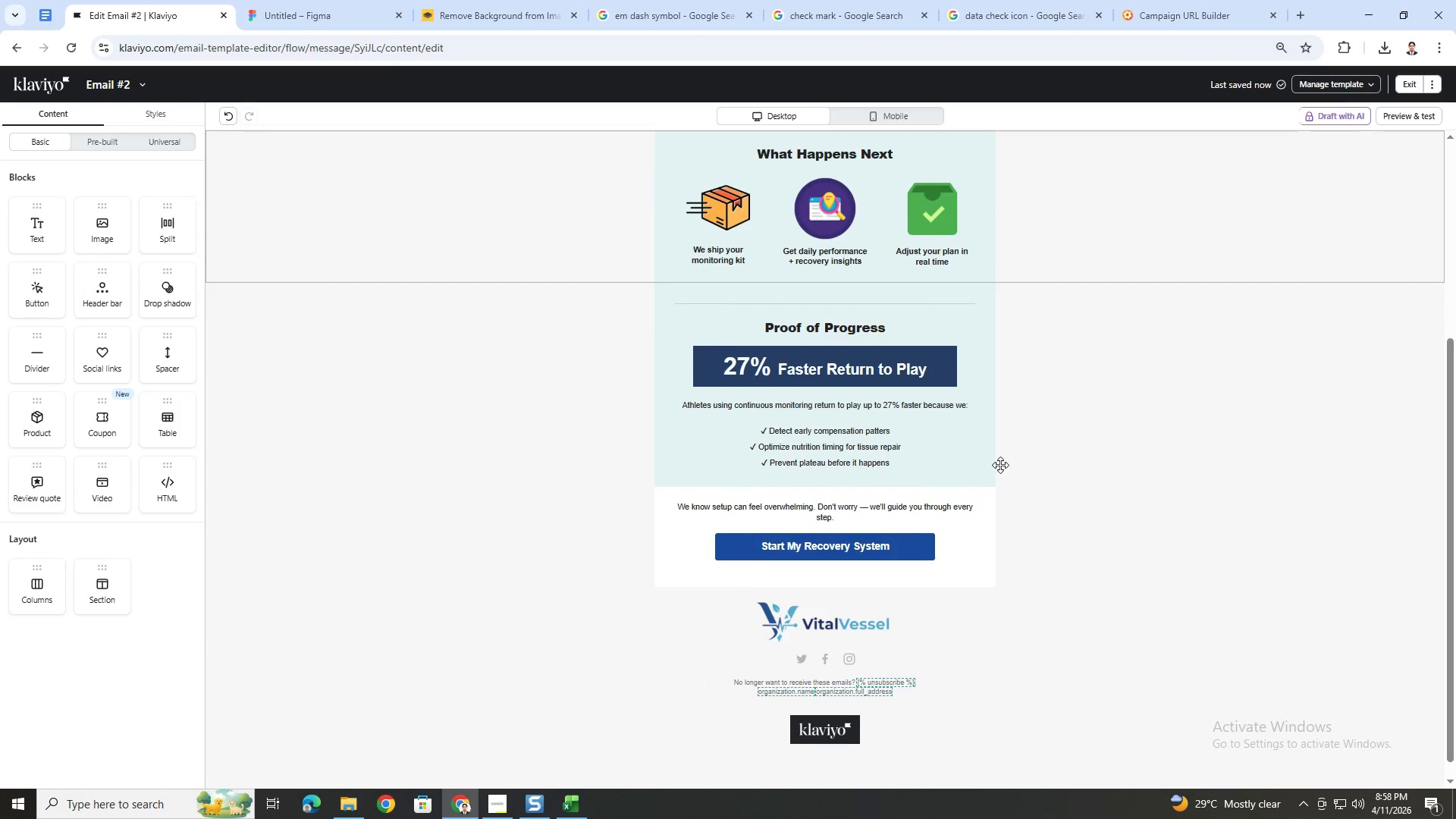 
scroll: coordinate [1000, 465], scroll_direction: up, amount: 2.0
 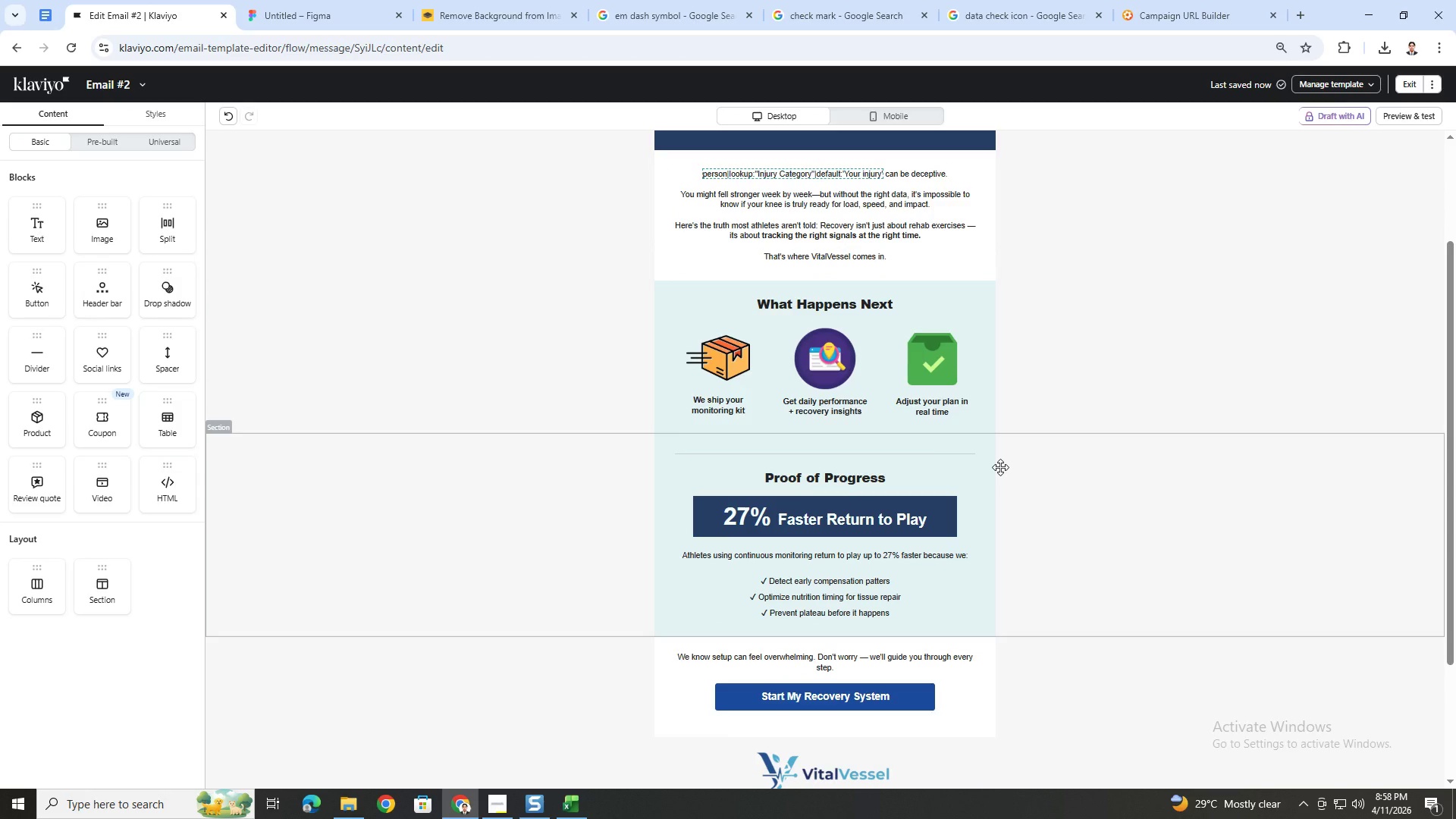 
wait(6.56)
 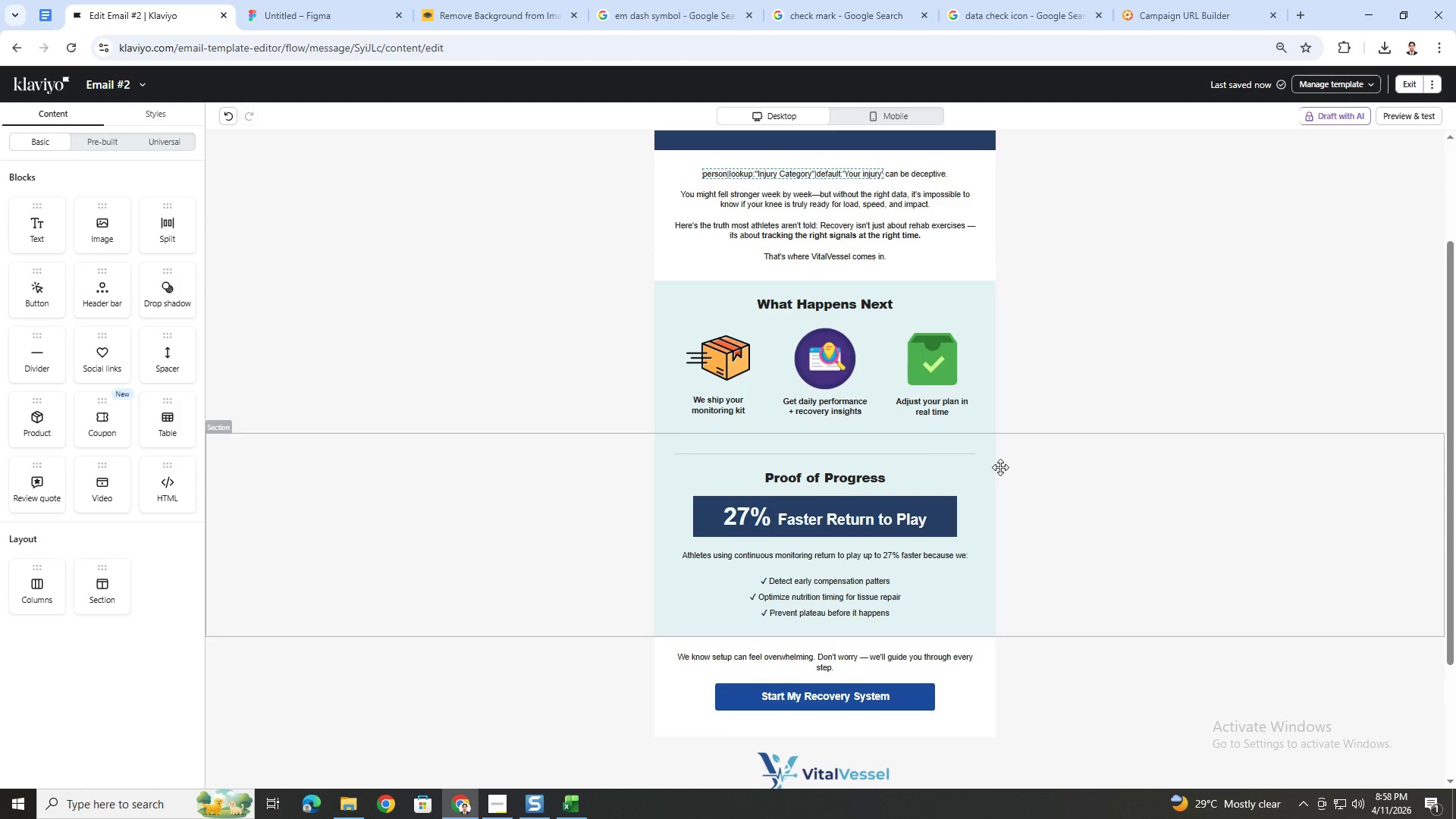 
left_click([921, 224])
 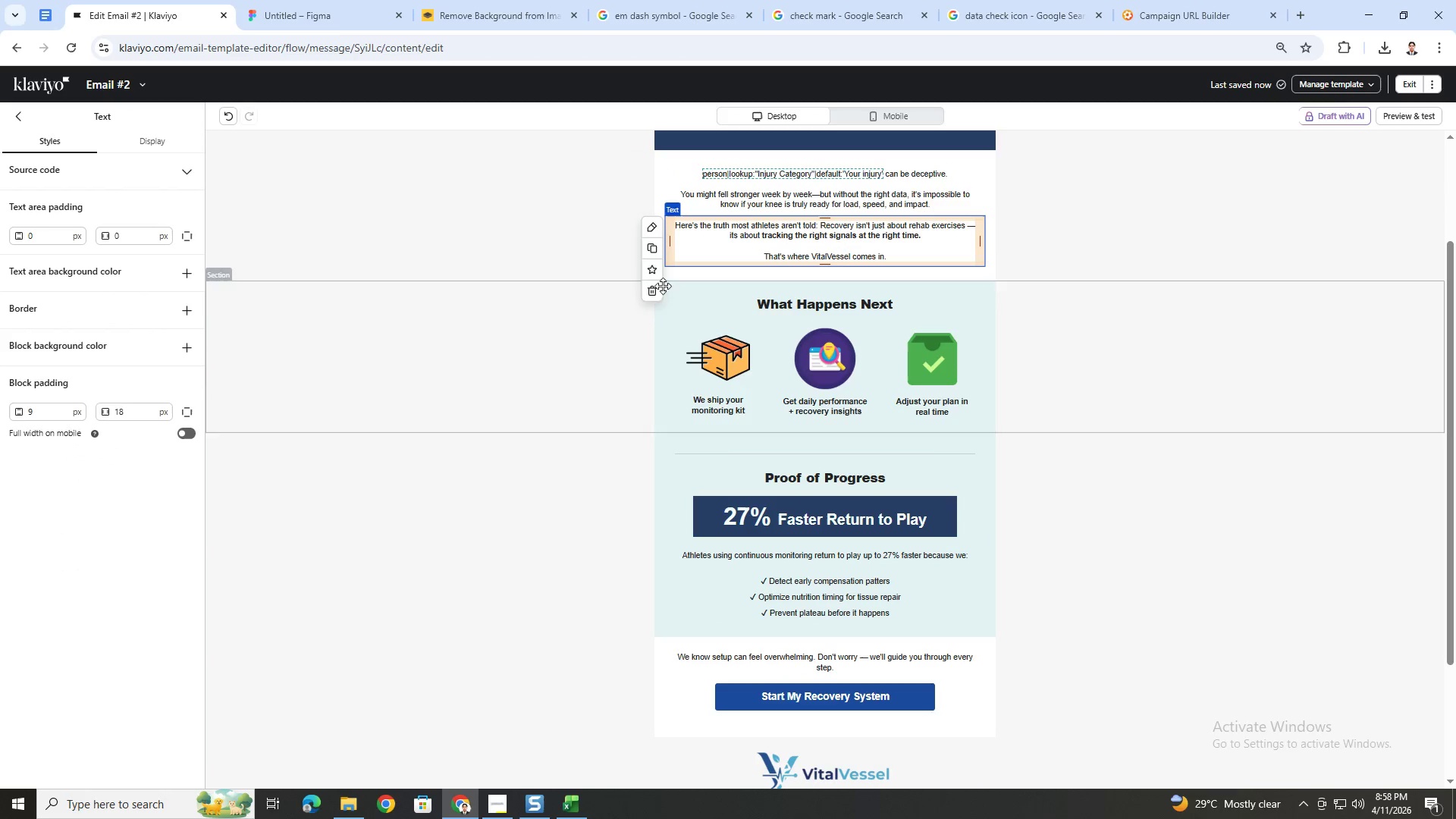 
left_click([657, 288])
 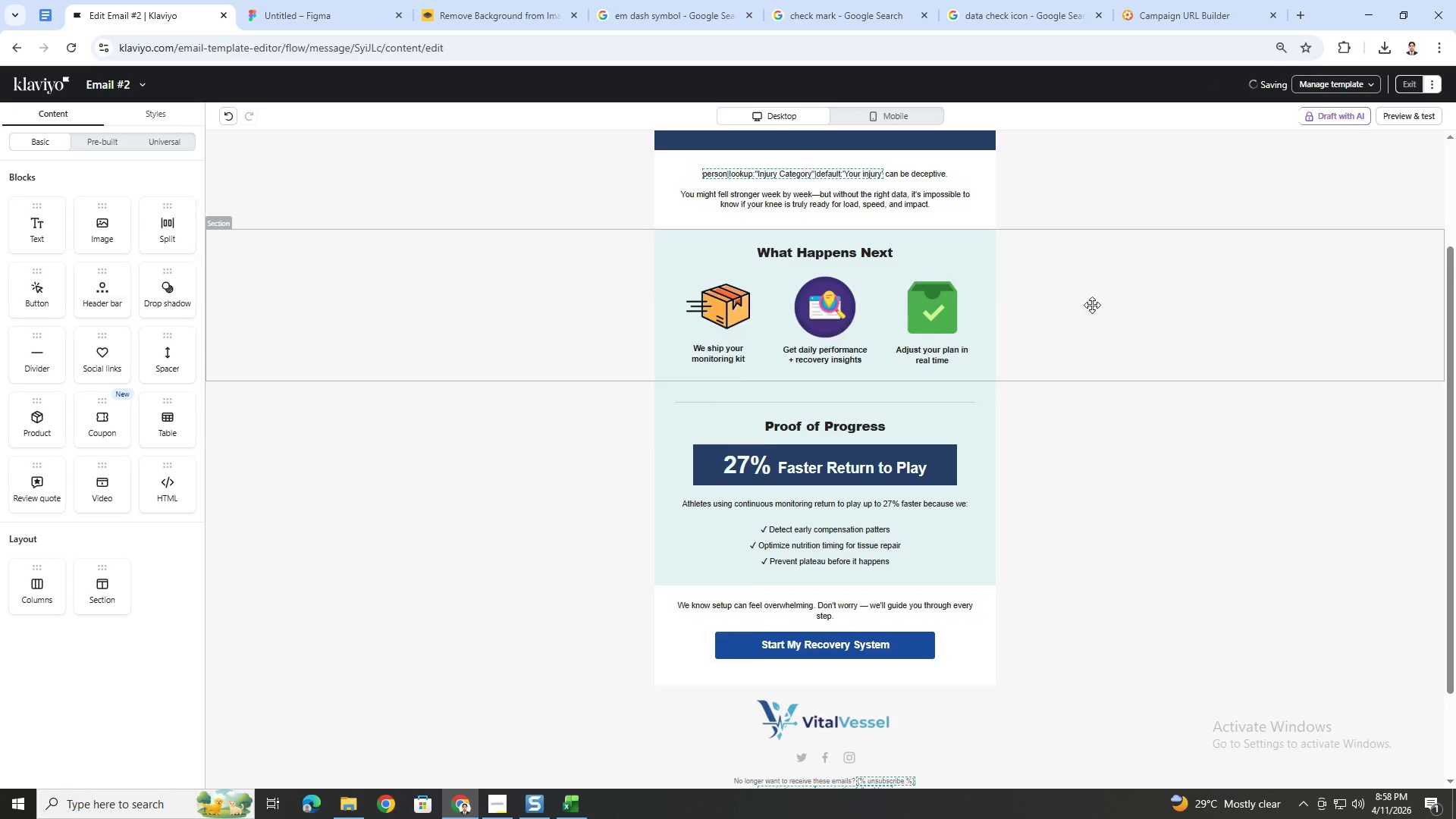 
scroll: coordinate [1131, 338], scroll_direction: up, amount: 3.0
 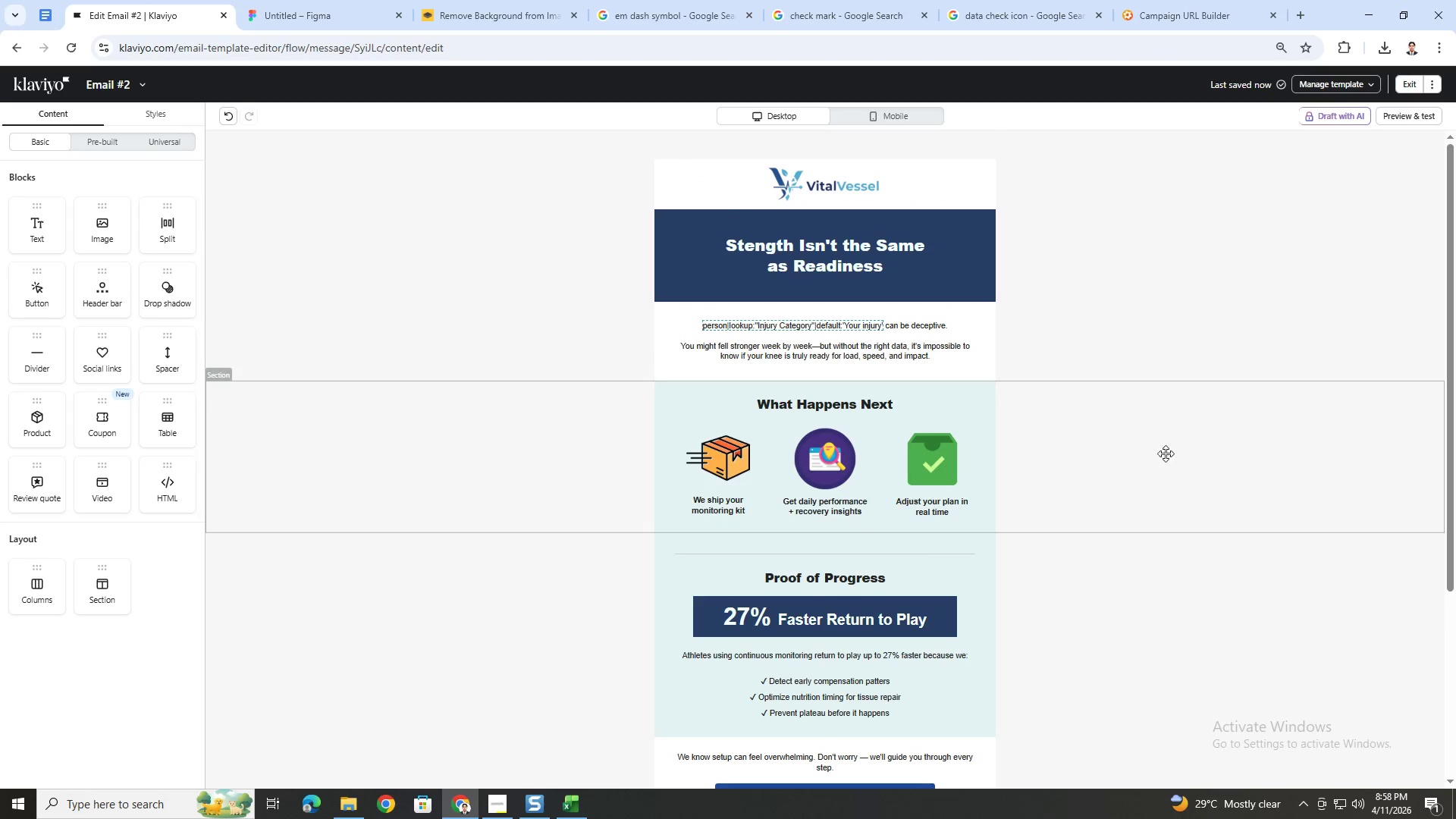 
left_click([1165, 465])
 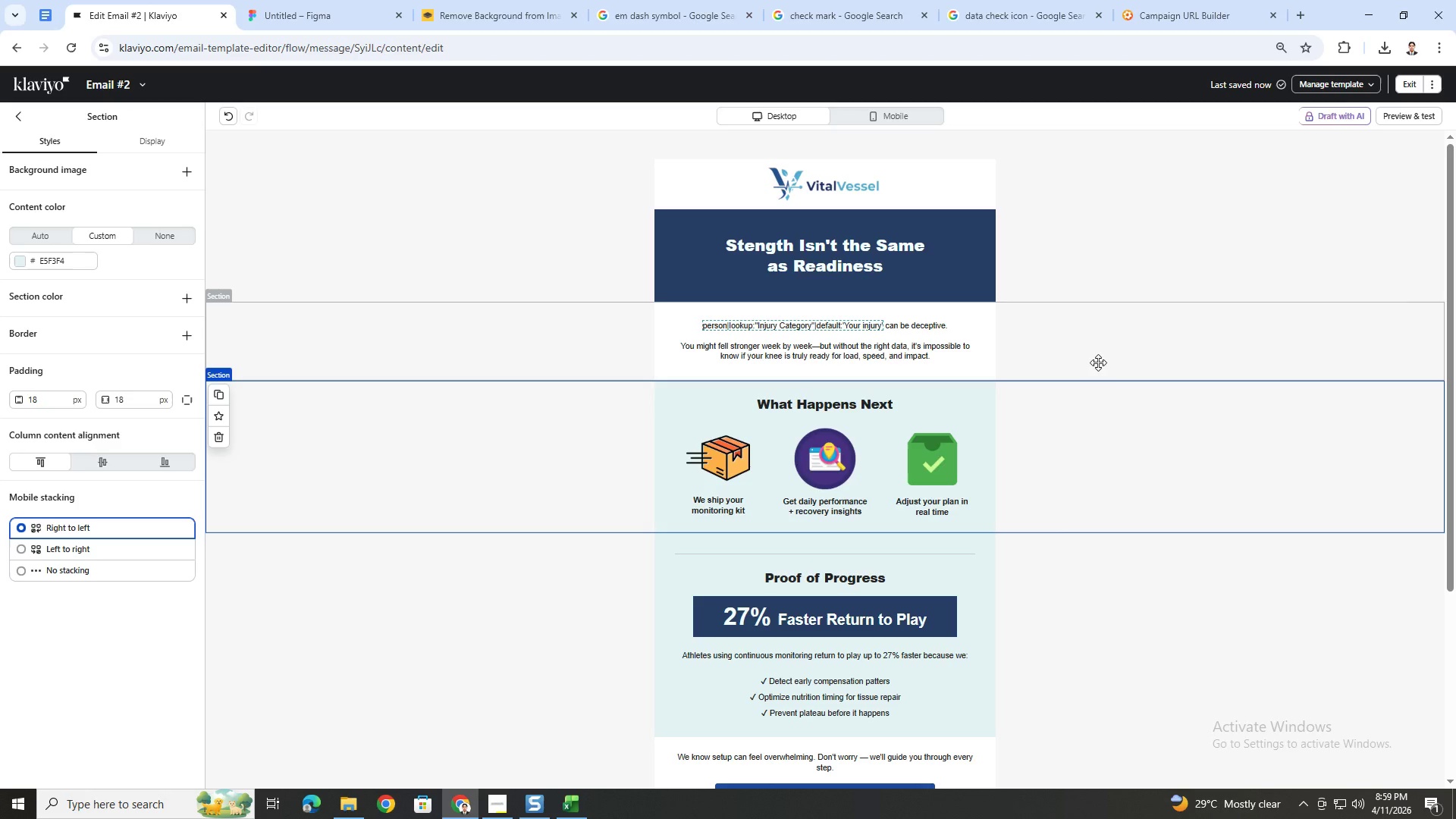 
wait(53.42)
 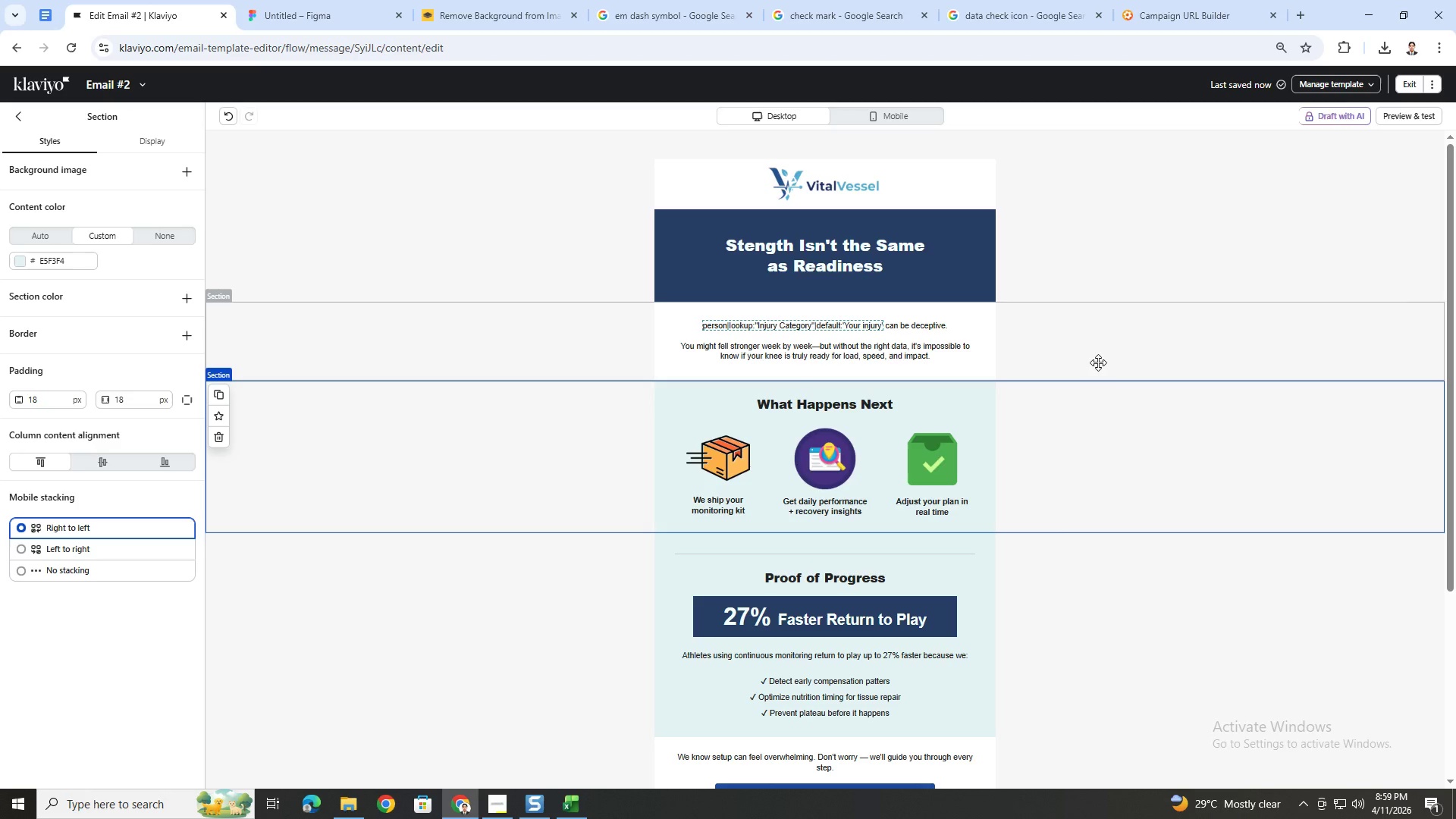 
scroll: coordinate [1107, 420], scroll_direction: up, amount: 2.0
 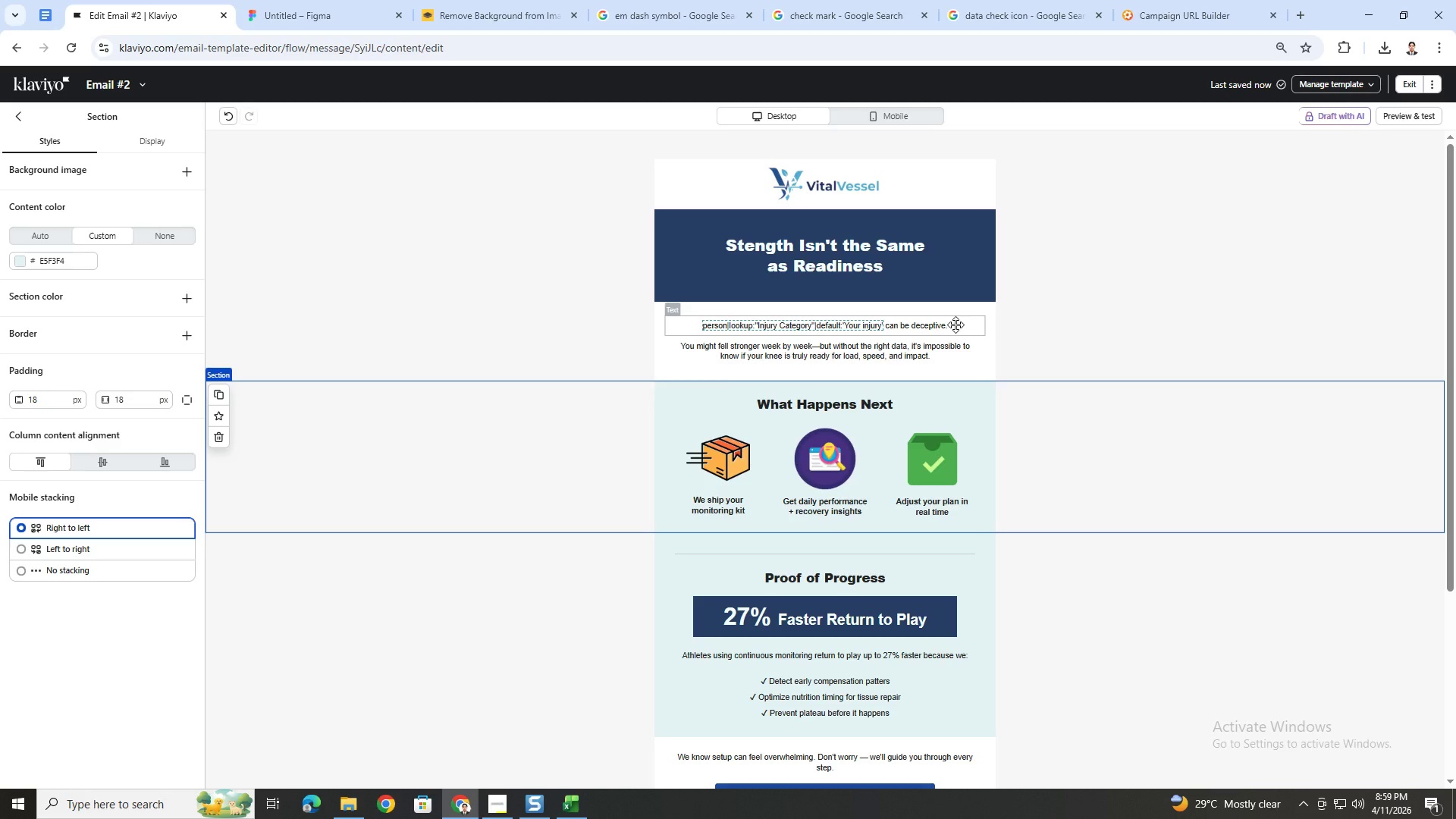 
wait(7.27)
 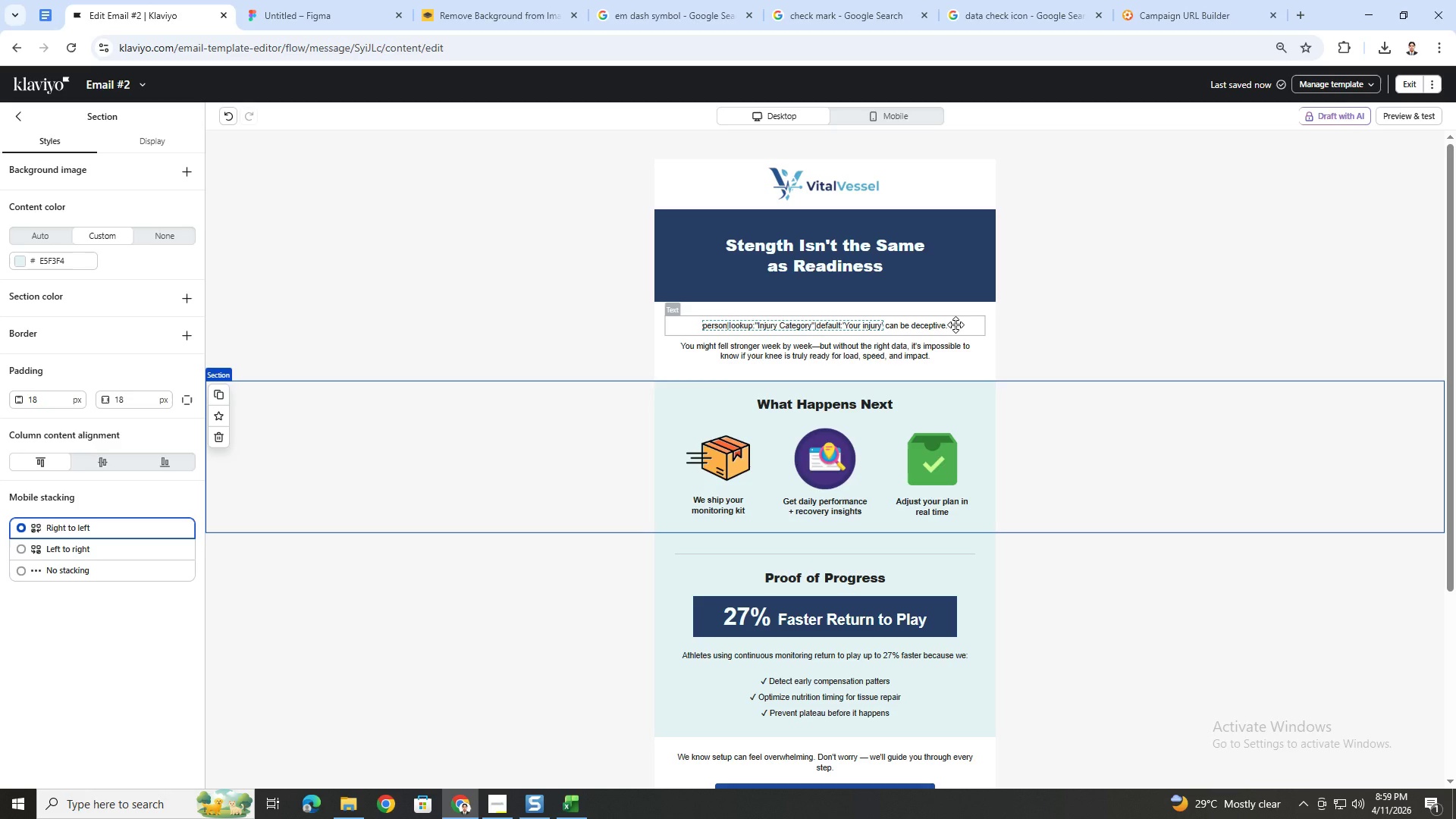 
left_click([929, 353])
 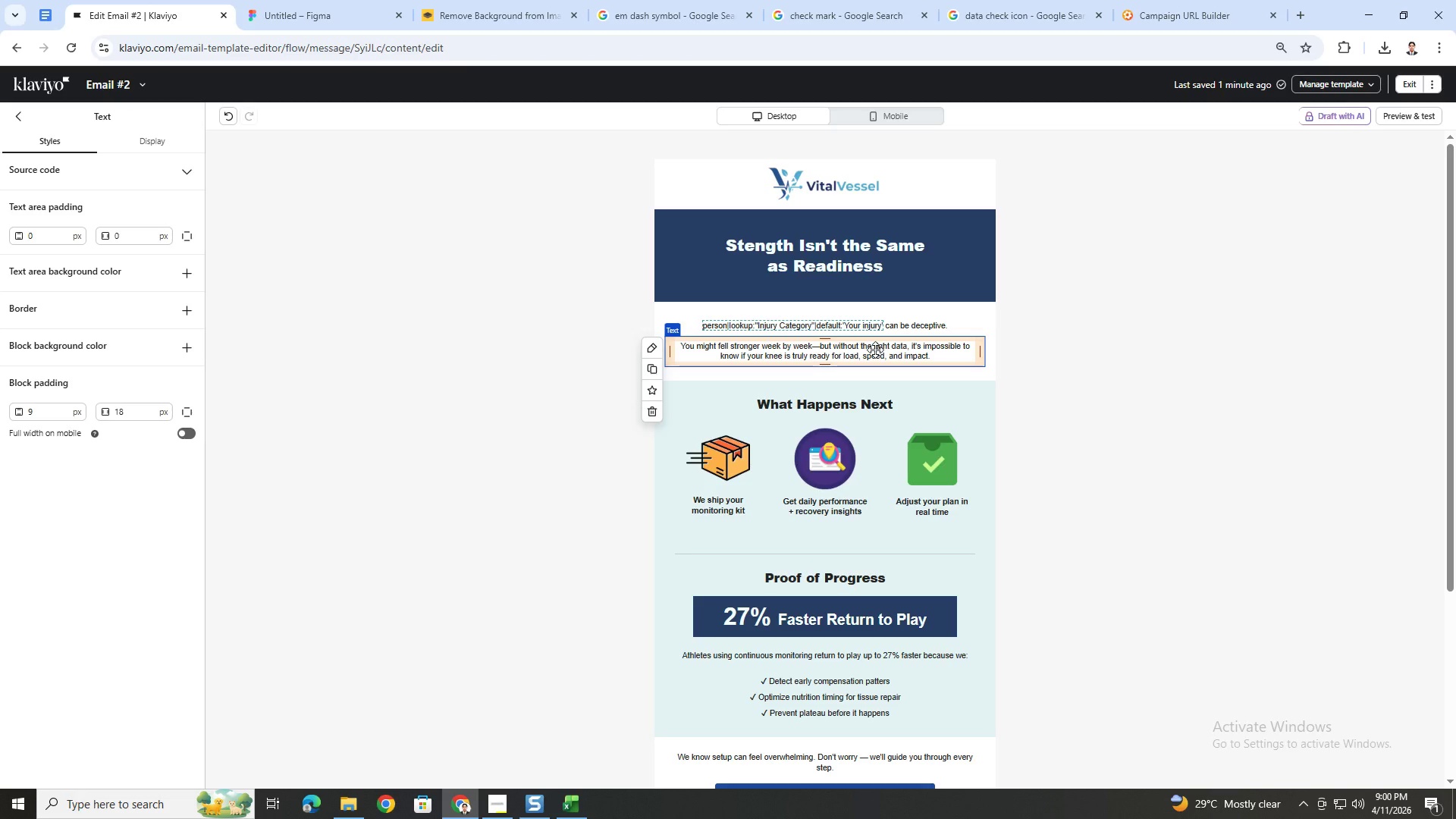 
double_click([875, 350])
 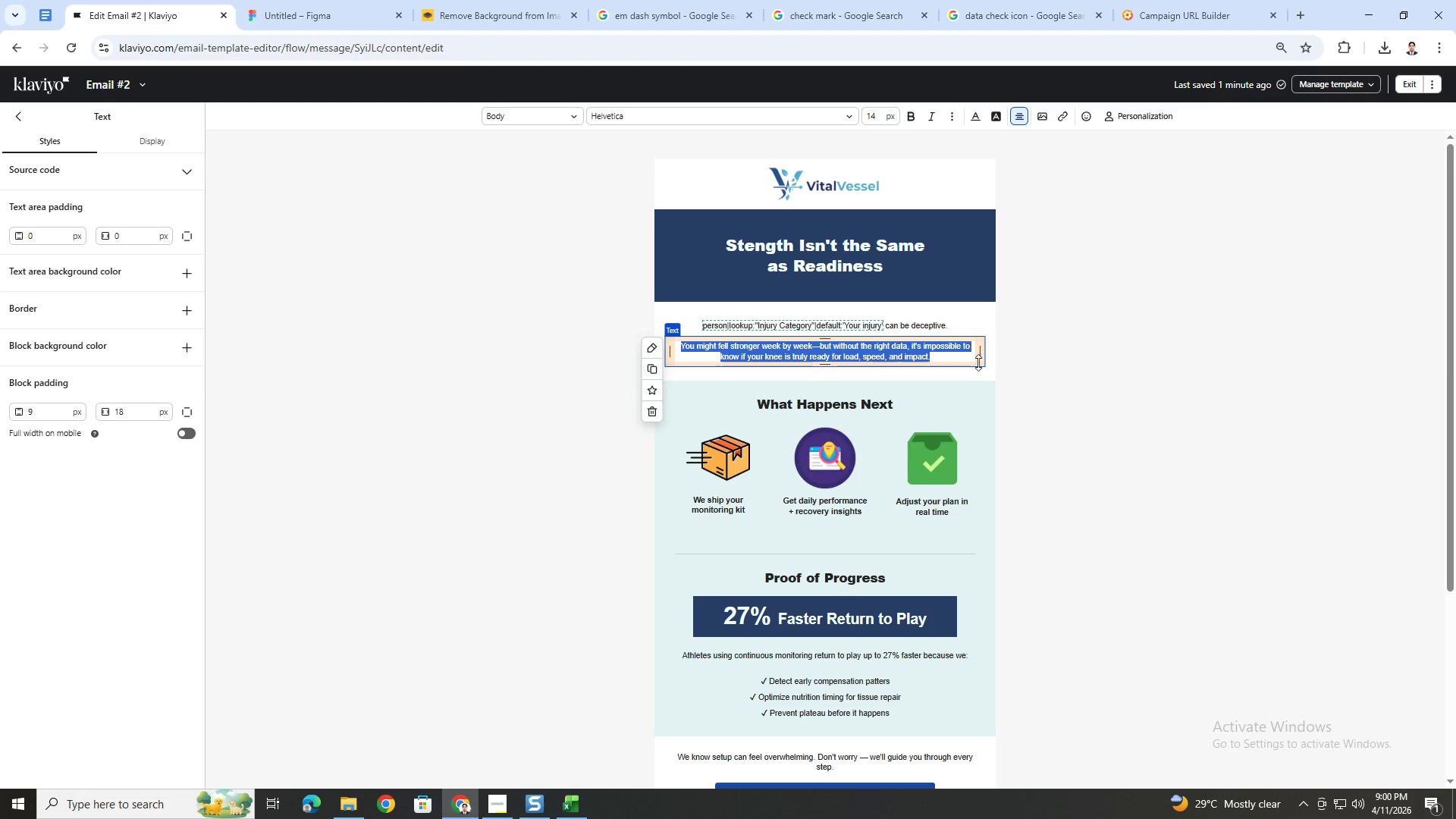 
left_click([1041, 364])
 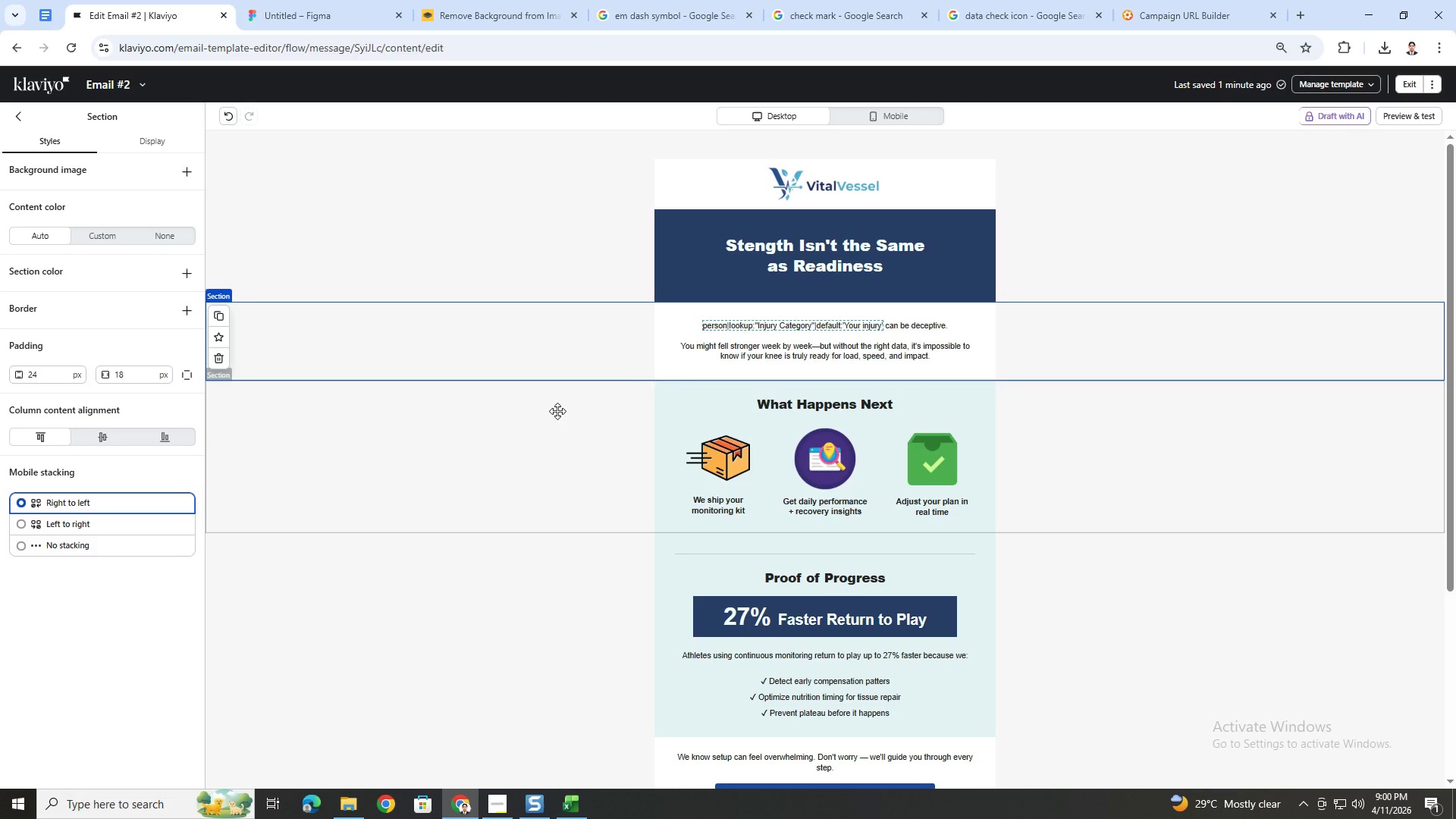 
wait(5.03)
 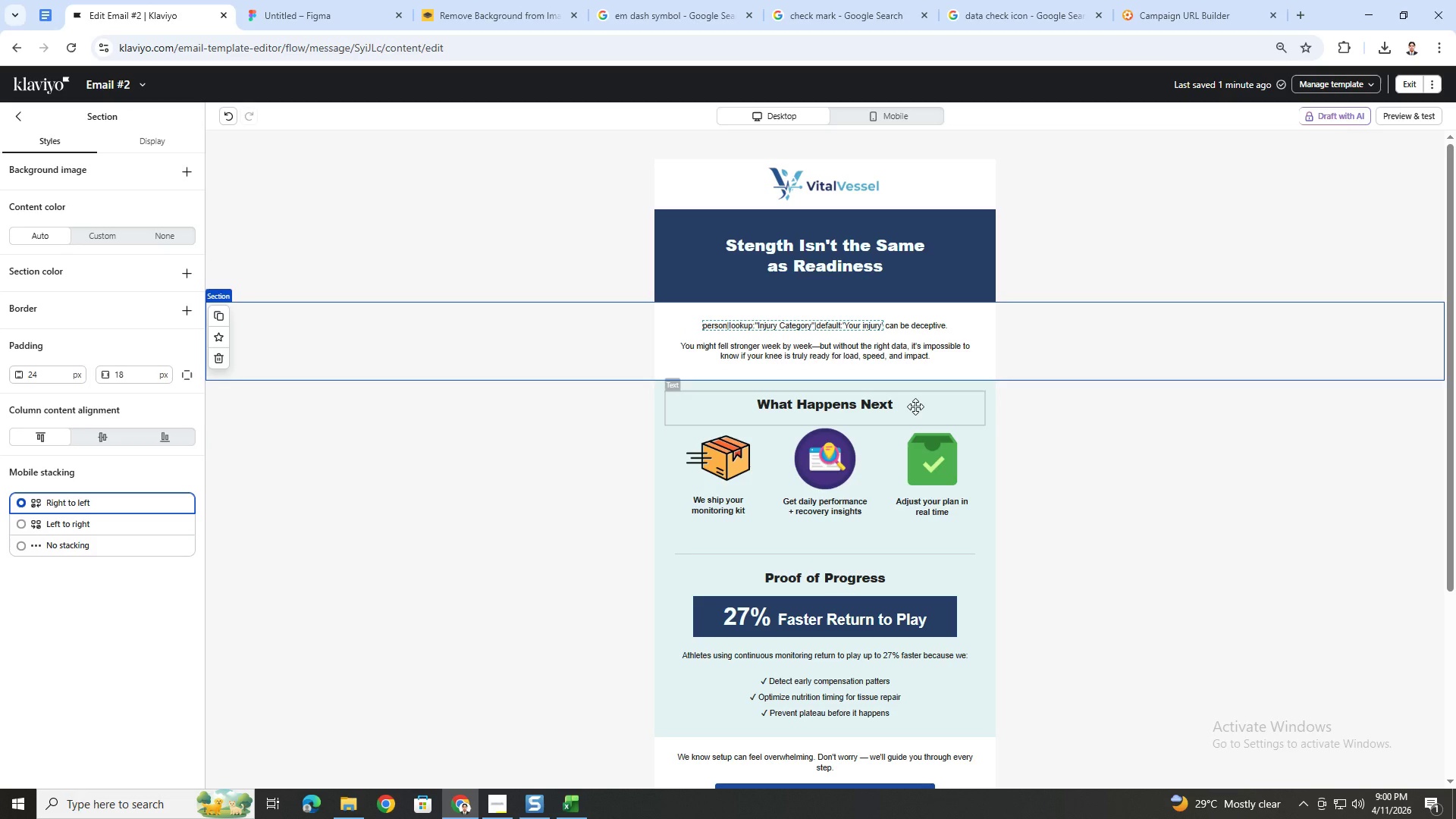 
left_click([557, 411])
 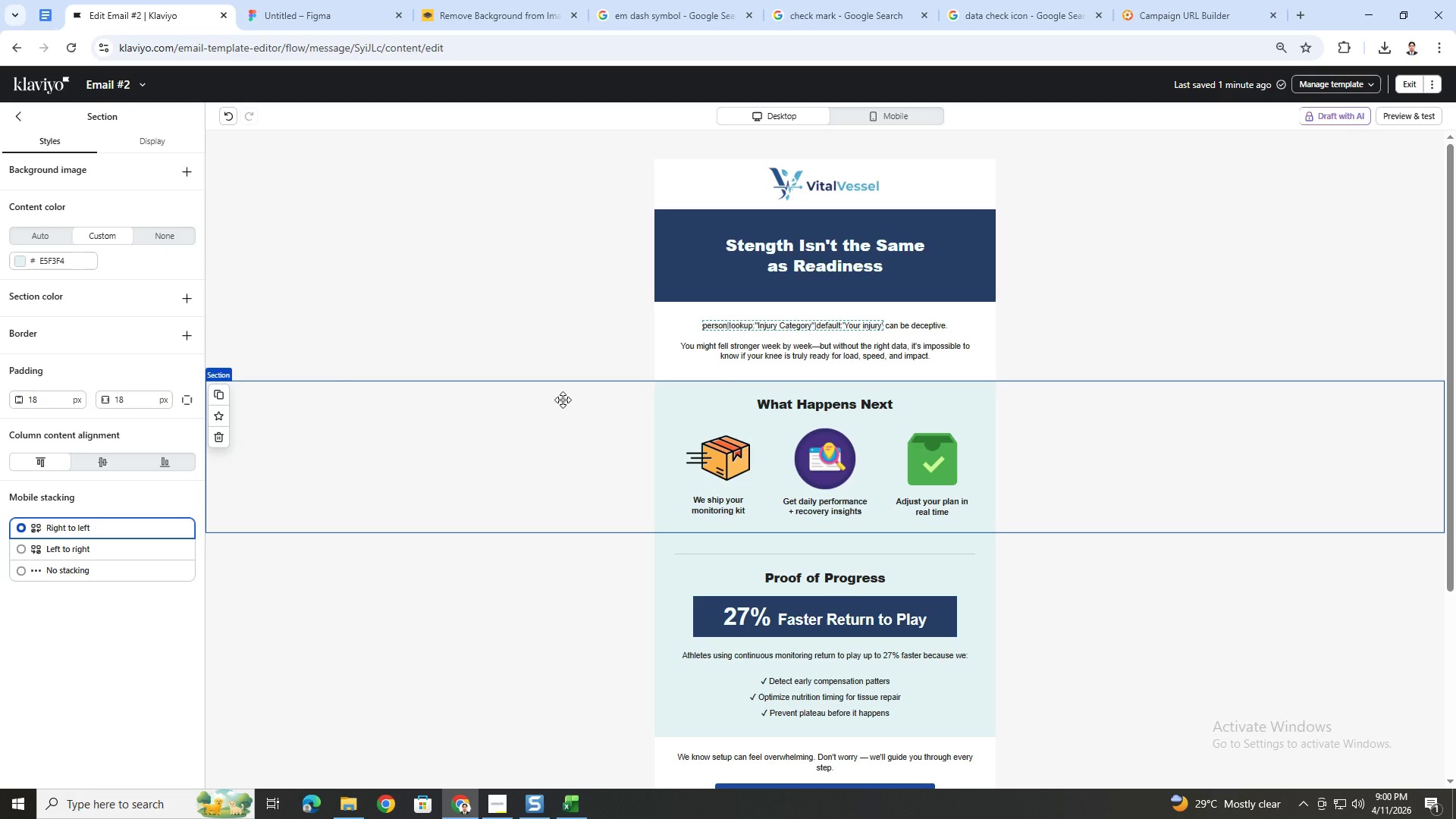 
wait(8.66)
 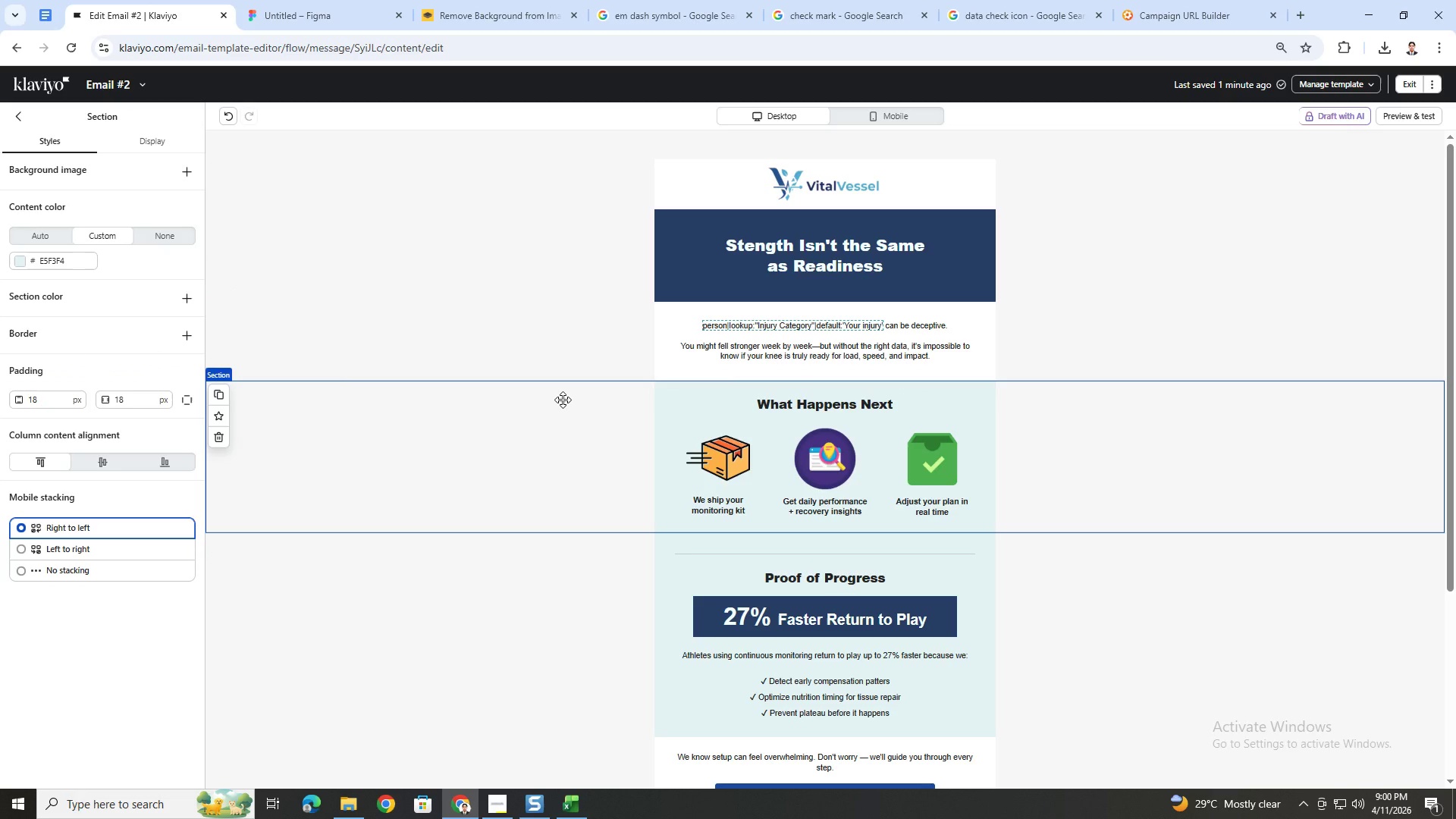 
left_click([218, 436])
 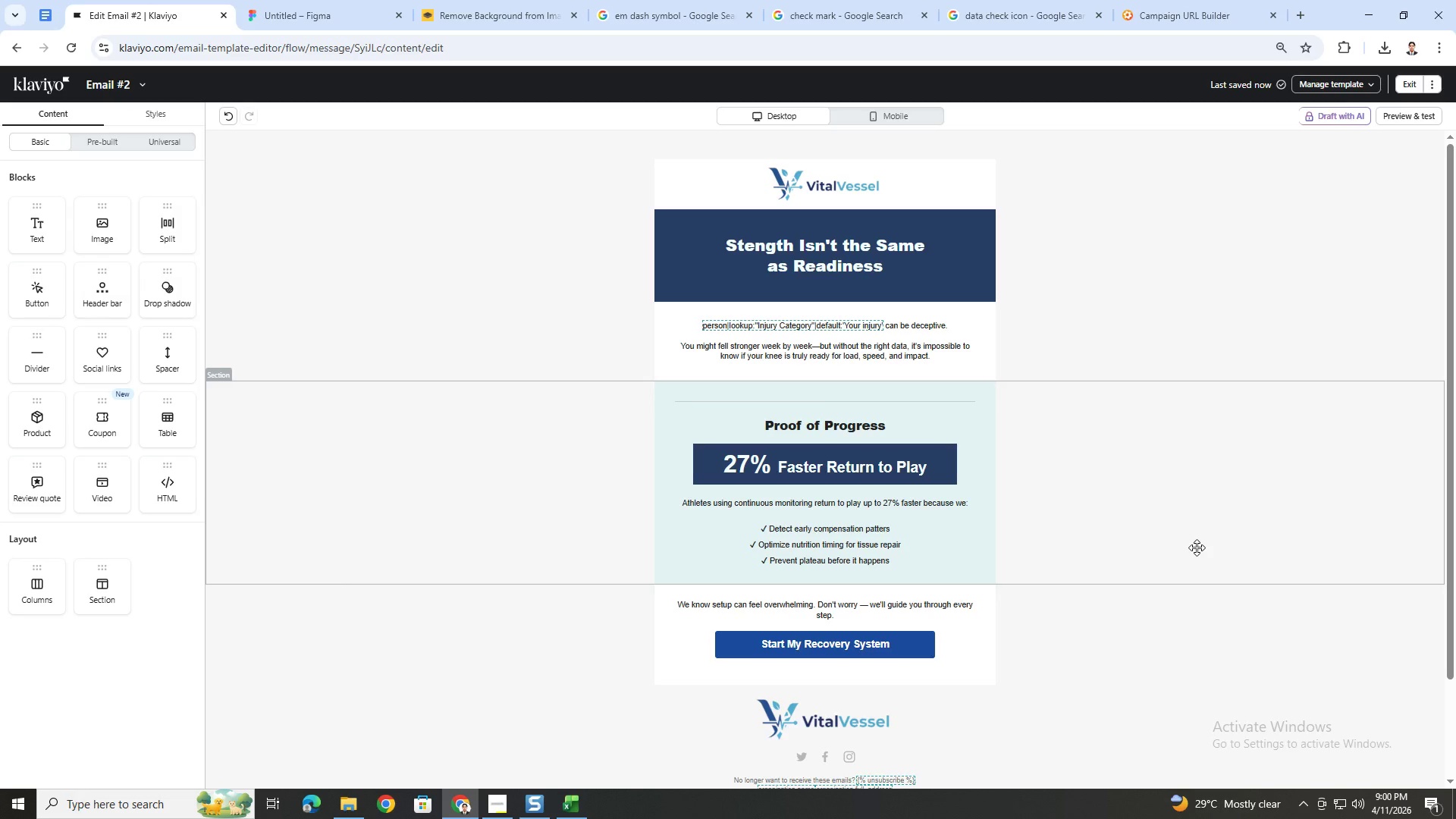 
wait(17.28)
 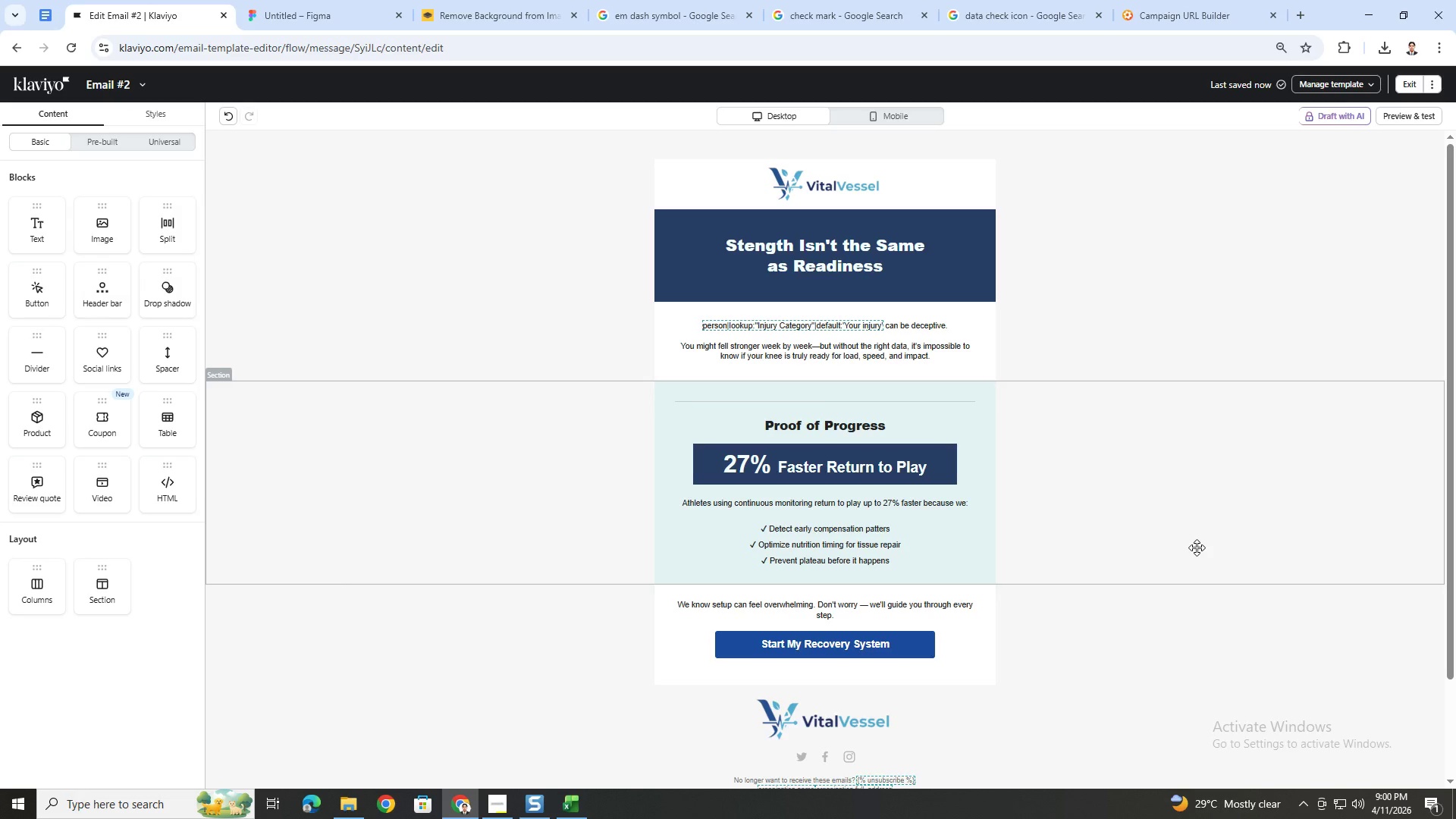 
left_click([234, 118])
 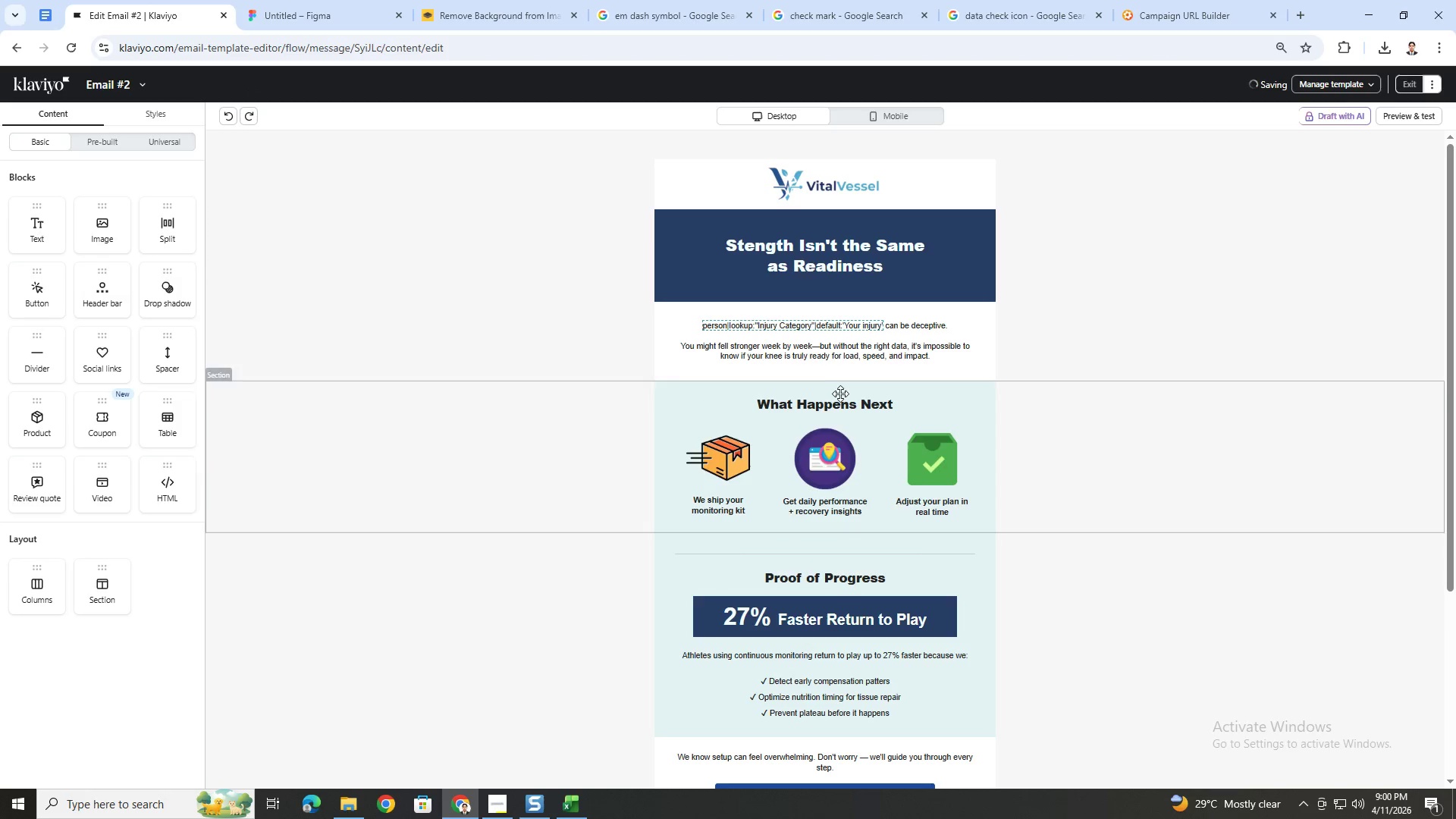 
double_click([842, 398])
 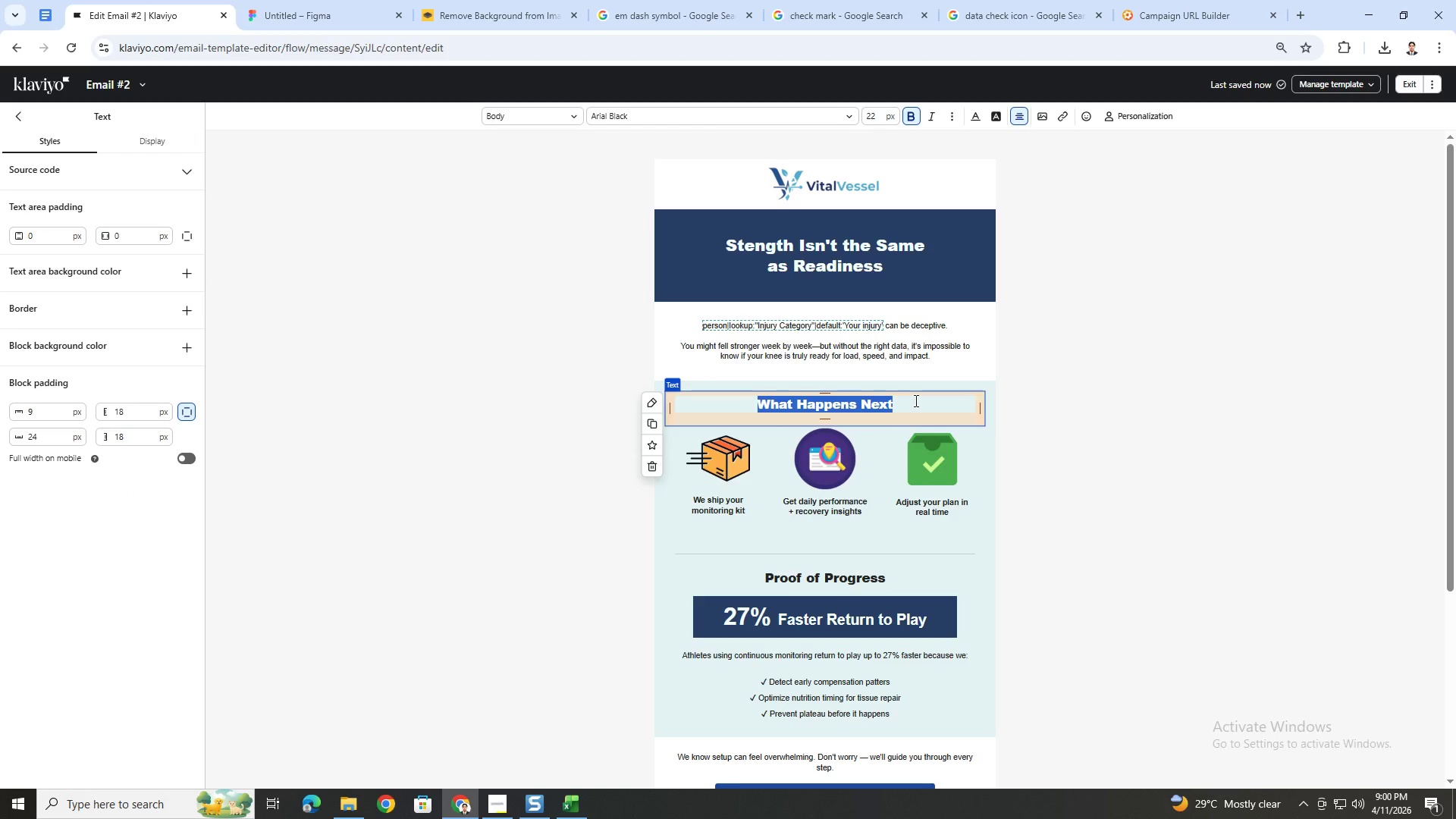 
type(The Risk Most Athletes Don't See:)
 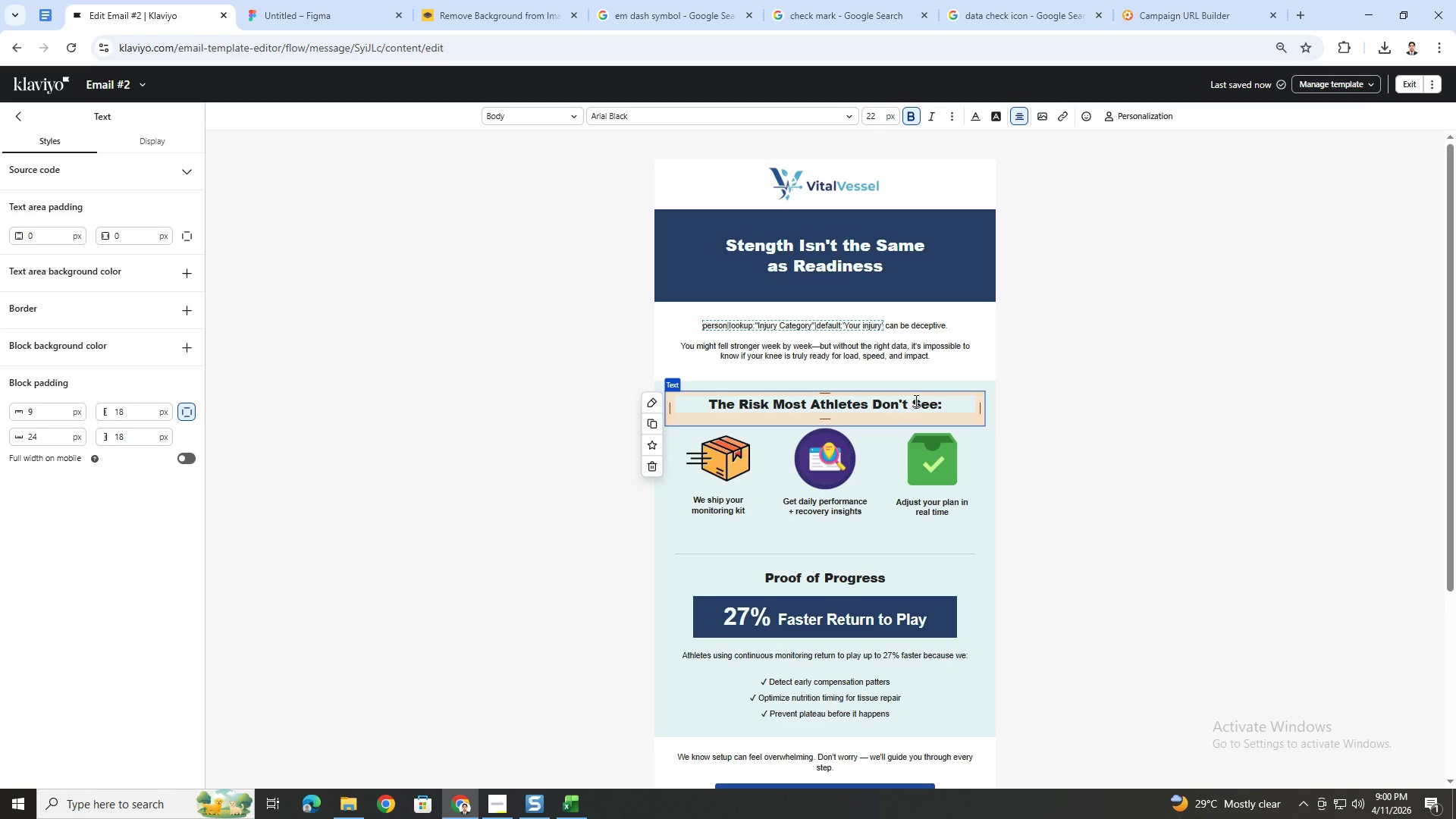 
wait(41.05)
 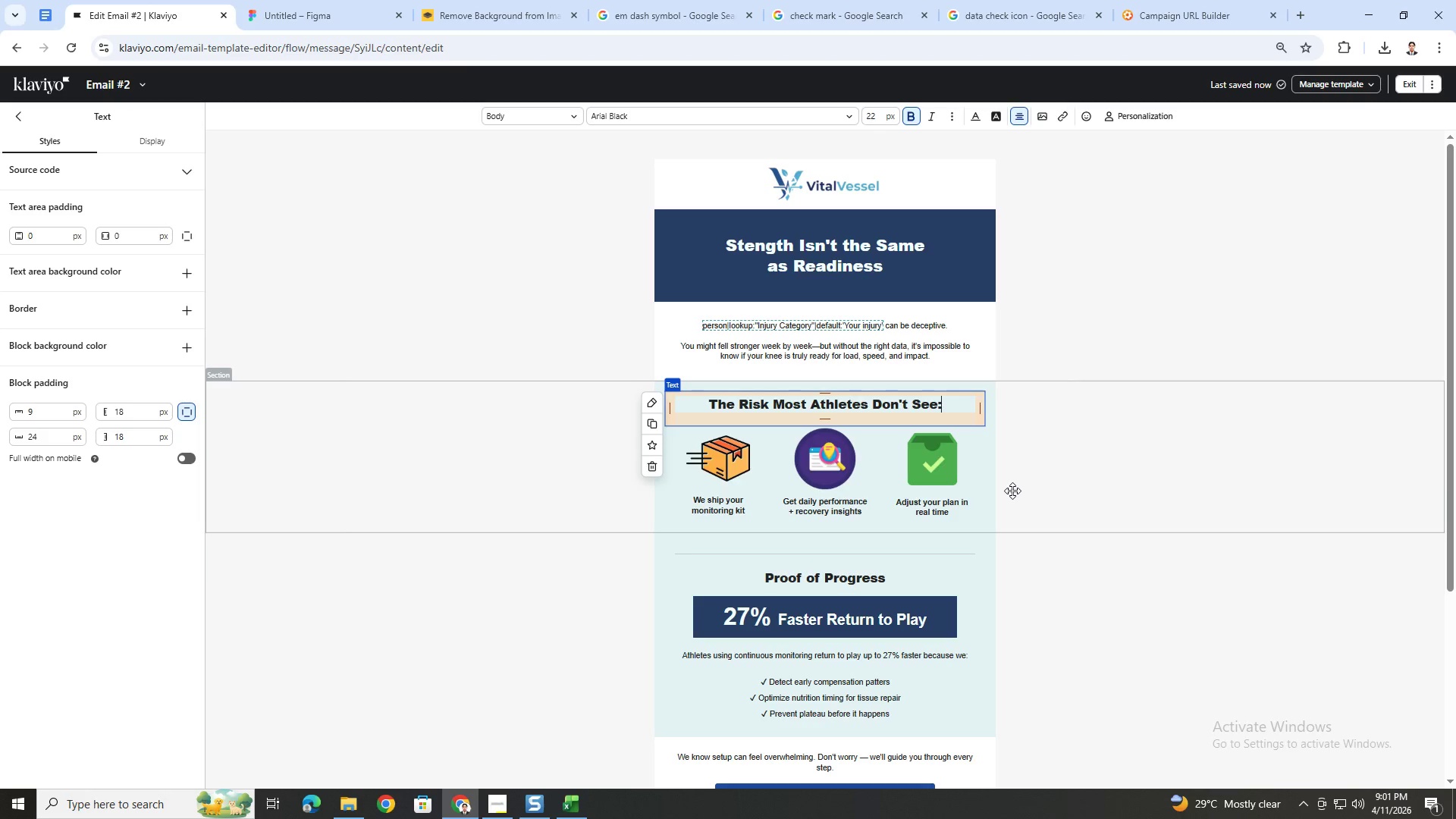 
left_click([736, 469])
 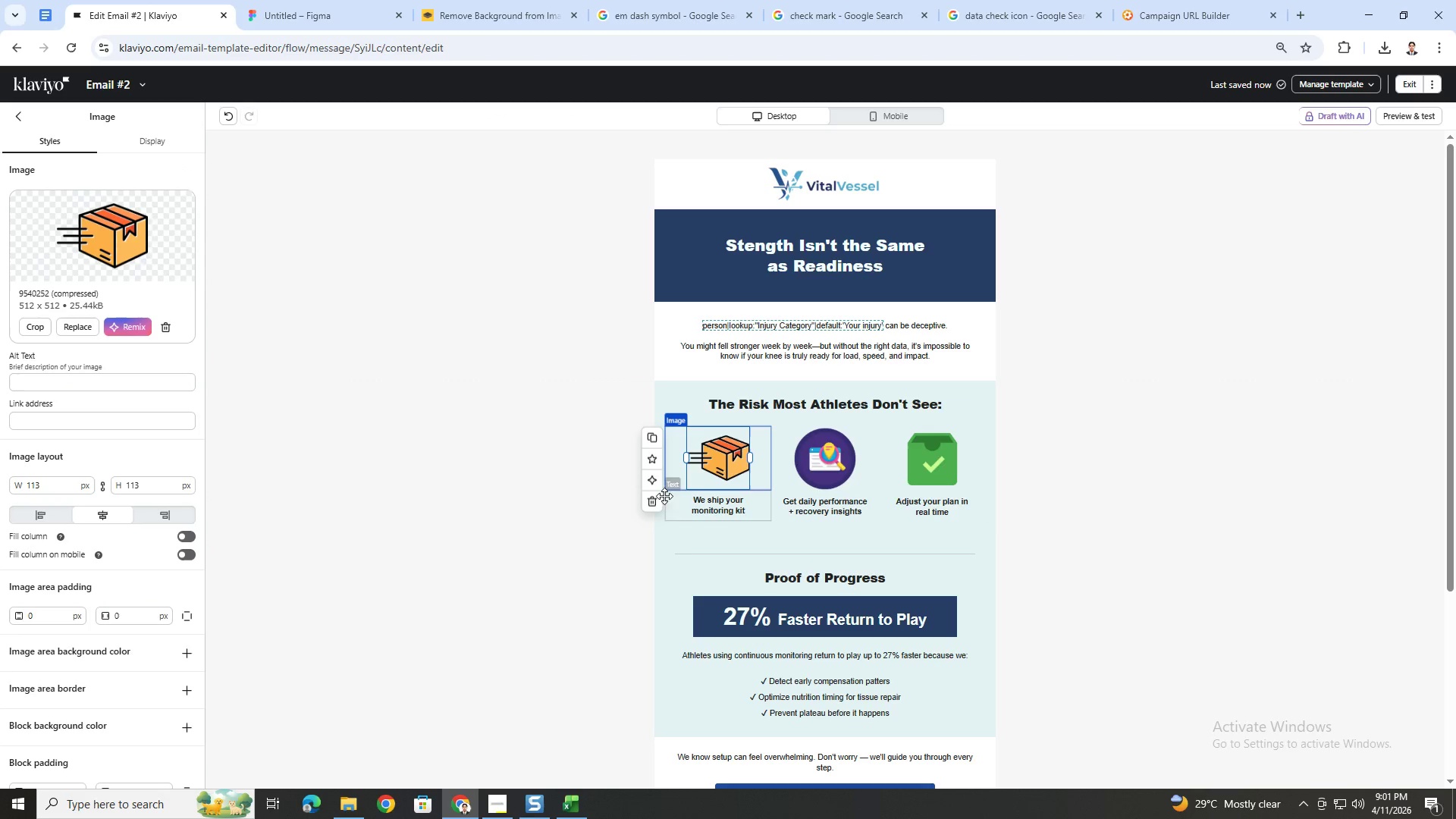 
left_click([657, 501])
 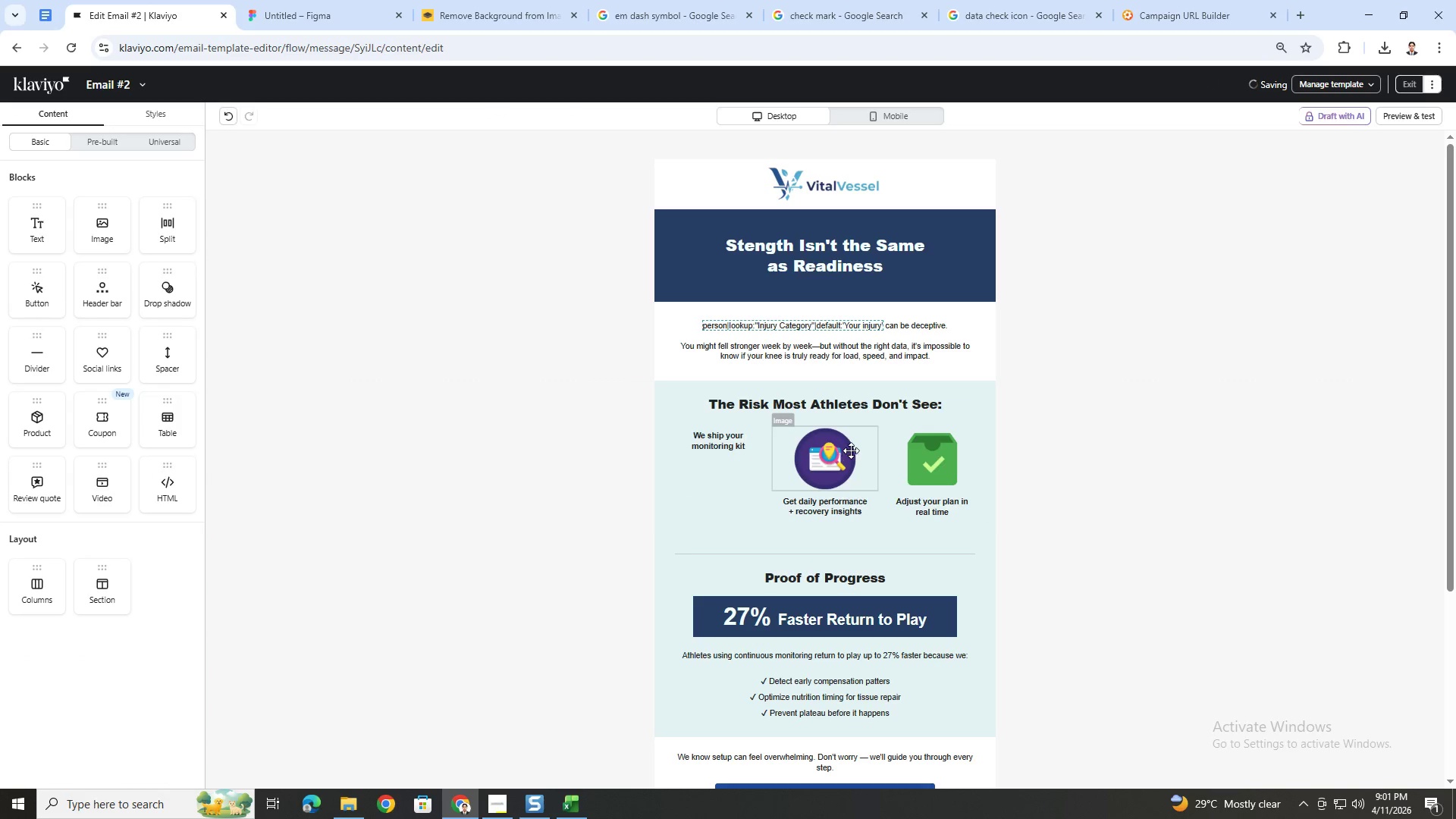 
left_click([851, 450])
 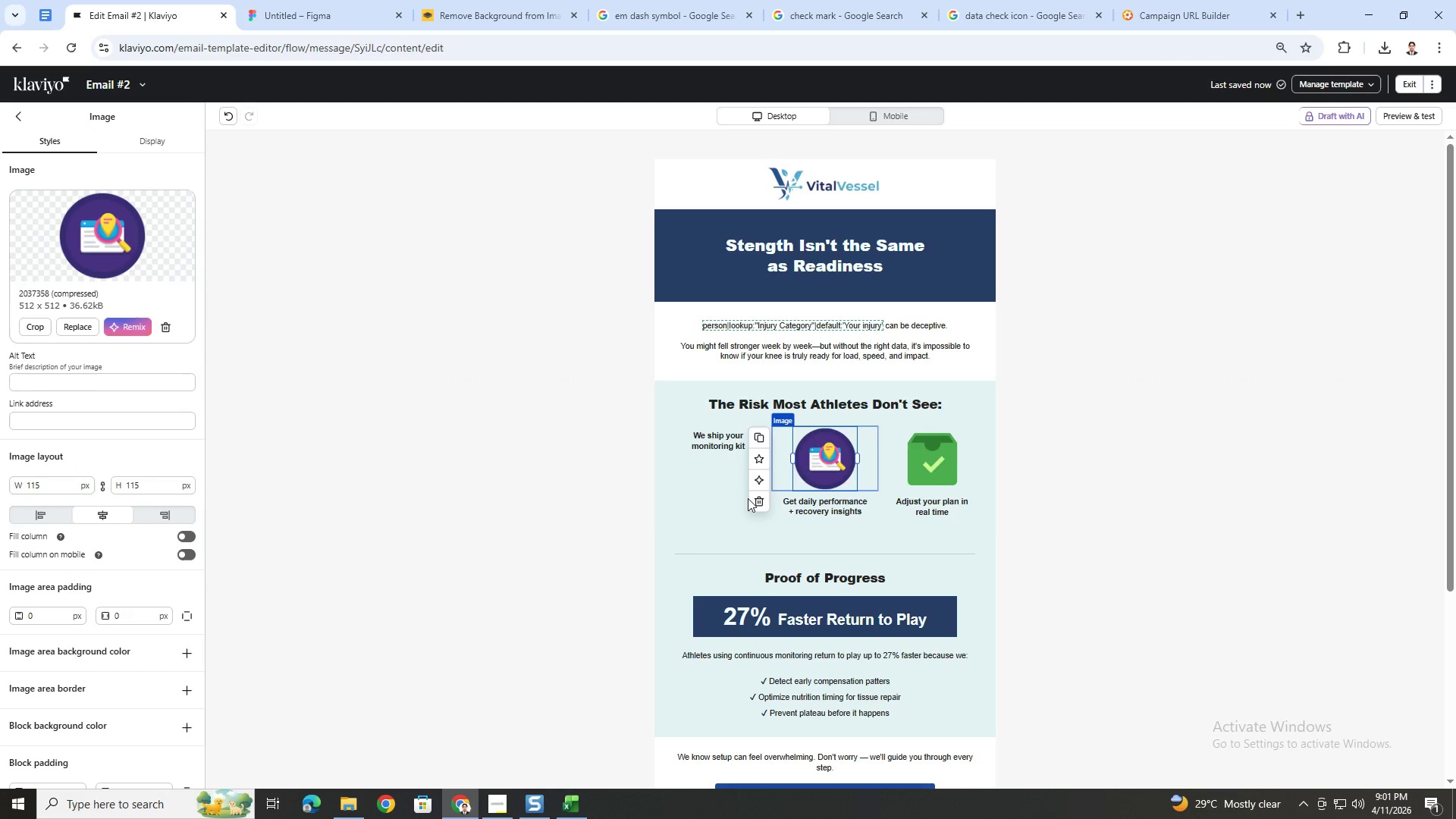 
left_click([756, 503])
 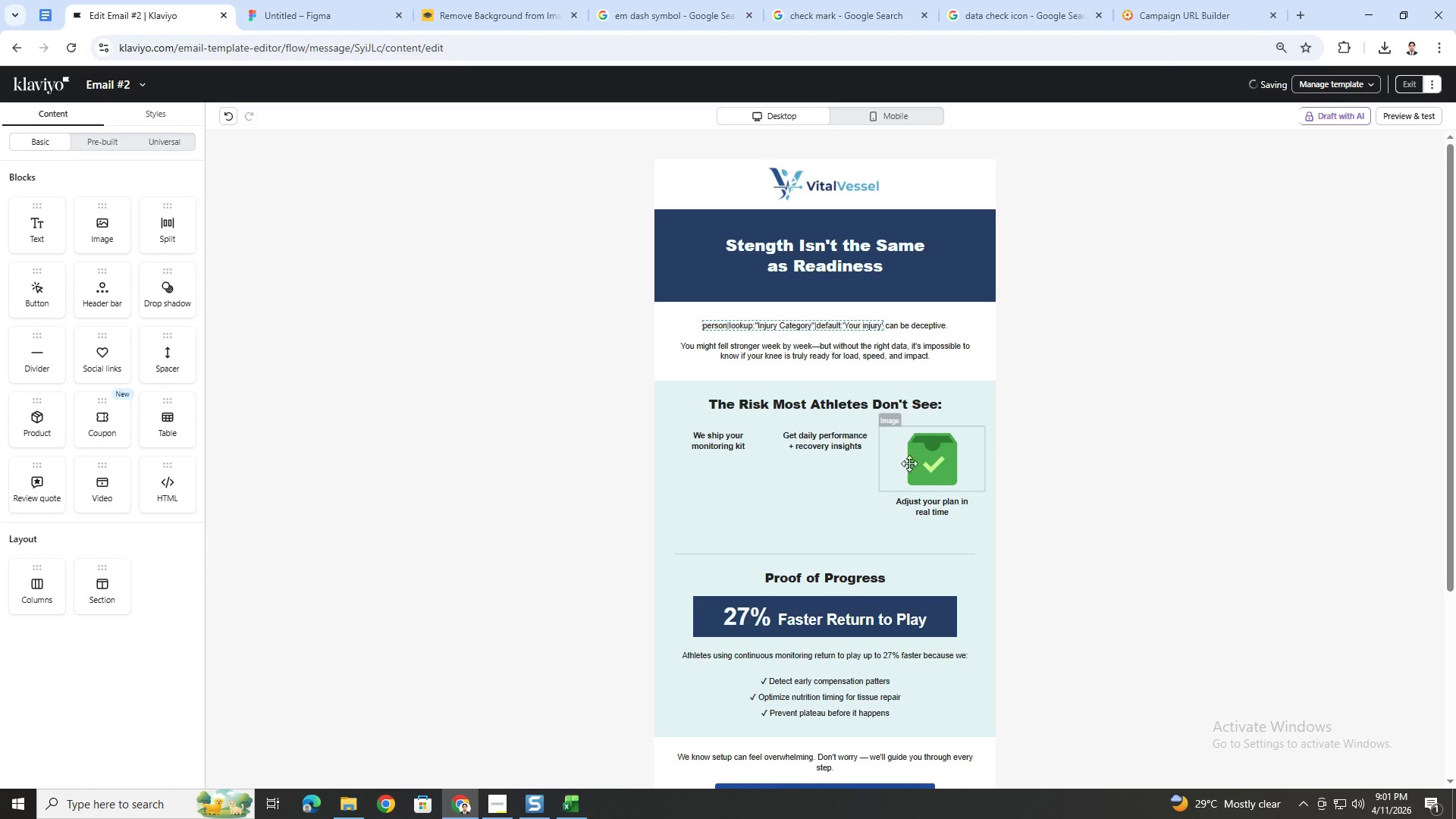 
left_click([915, 460])
 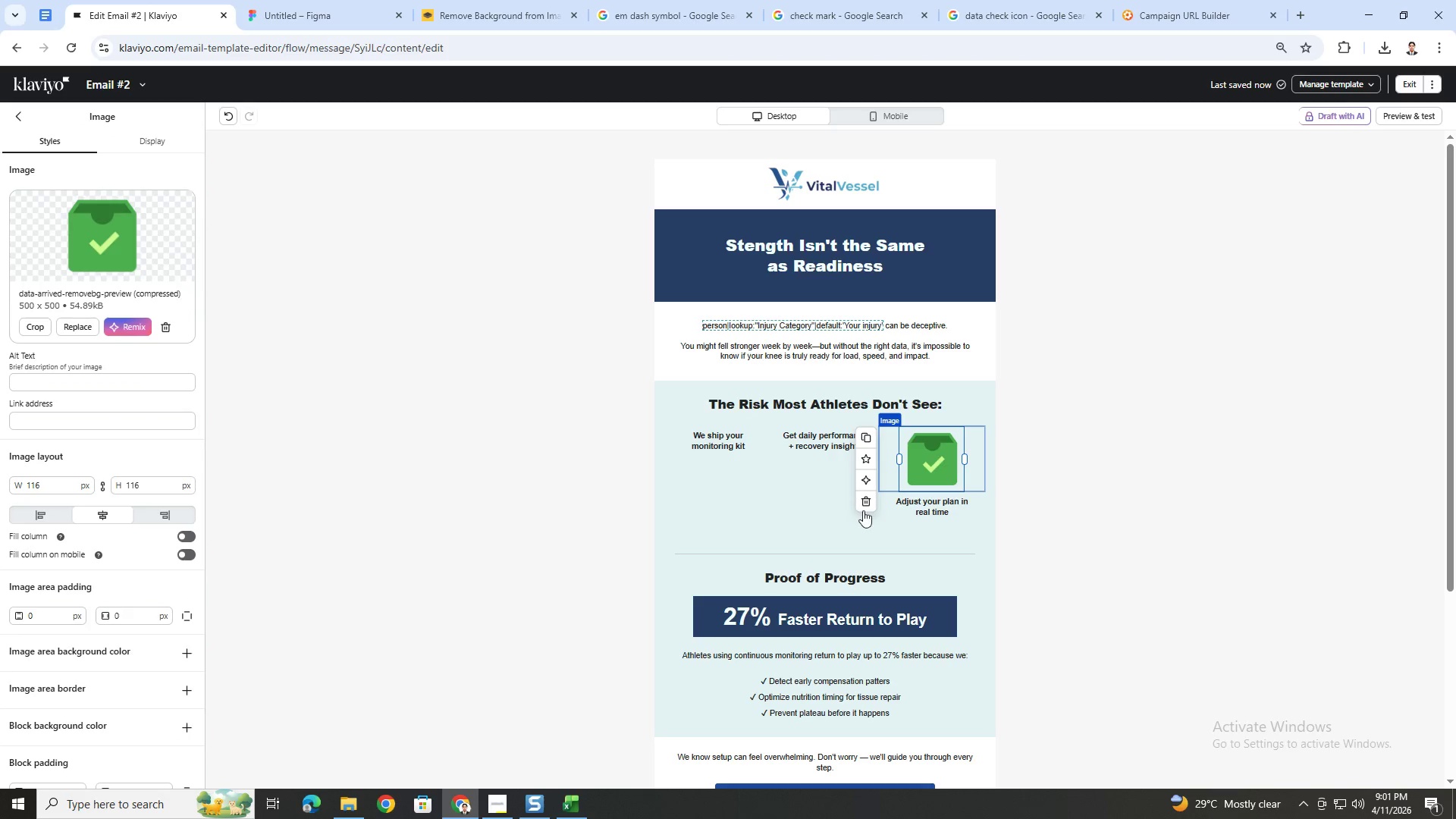 
left_click([863, 506])
 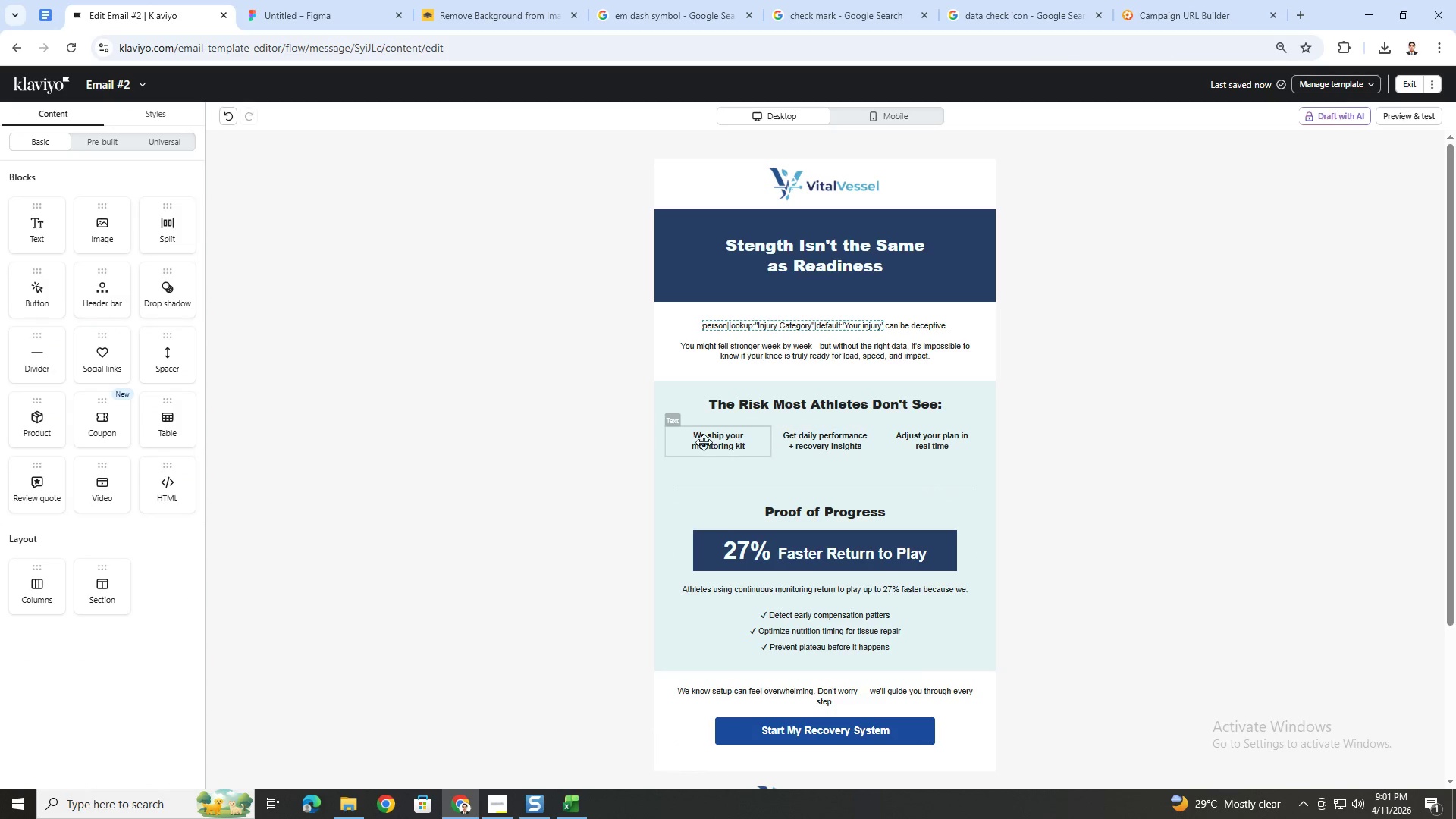 
double_click([701, 441])
 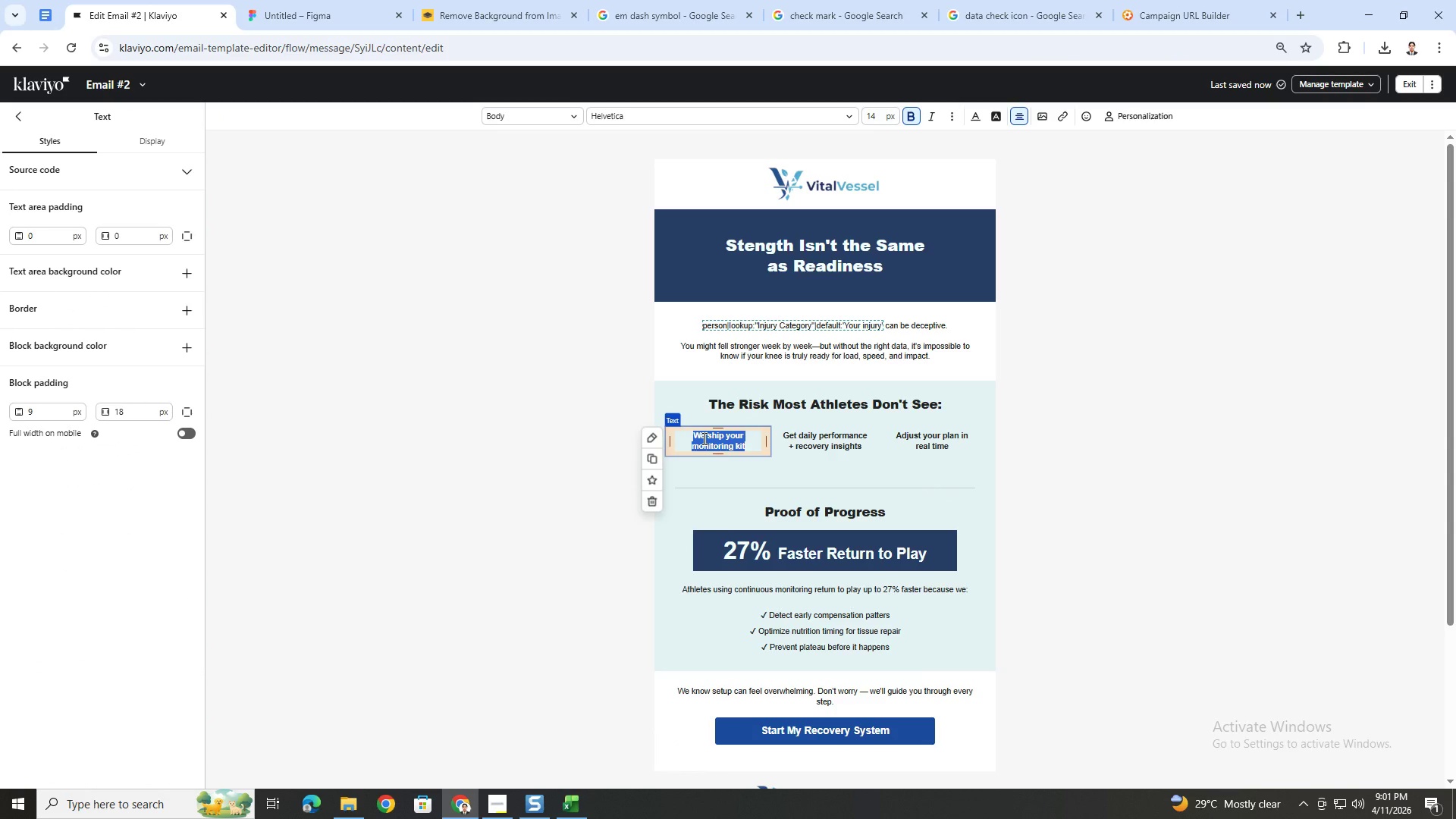 
wait(7.11)
 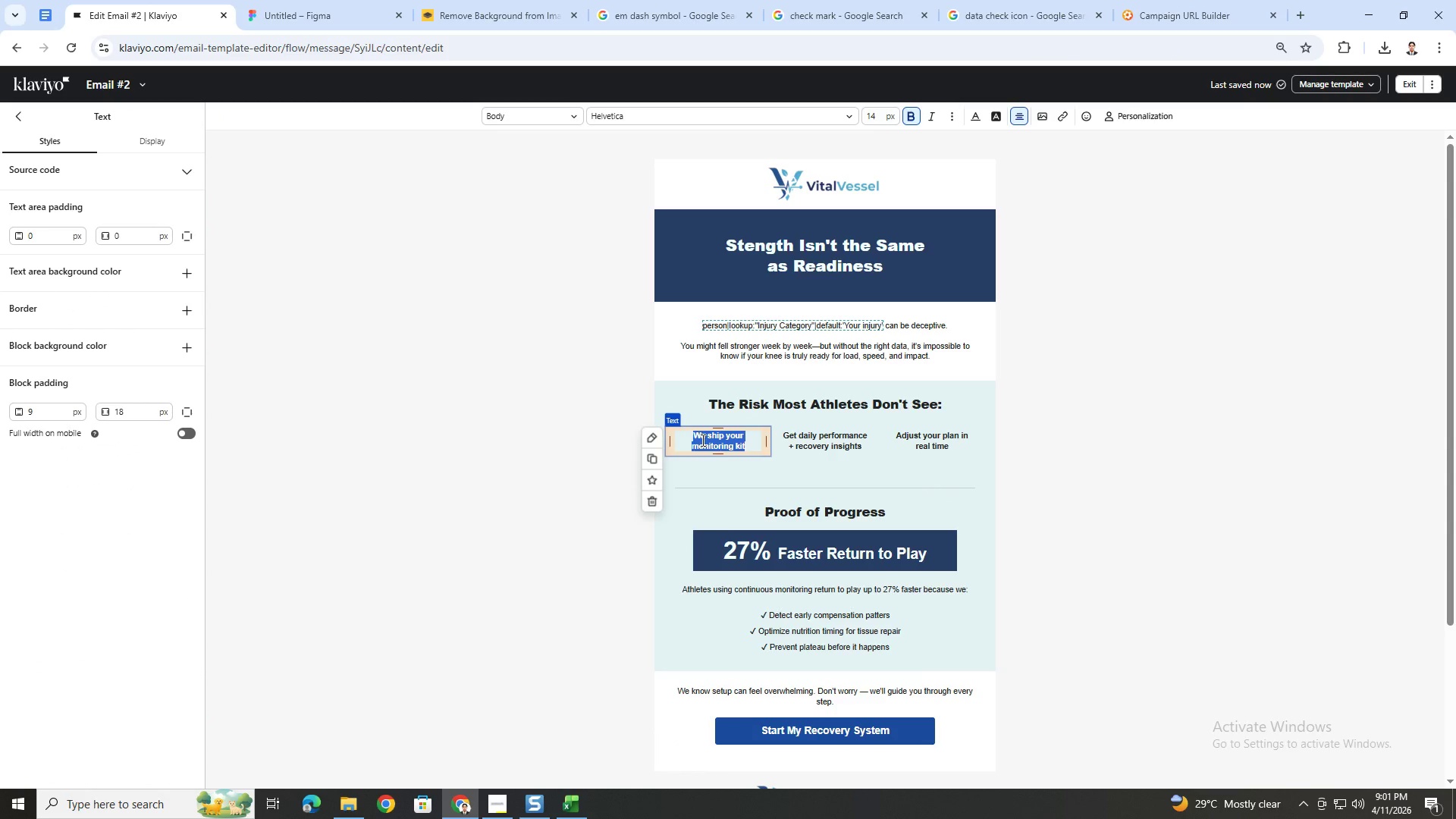 
type(X)
key(Backspace)
type(Compensation patterns ()
 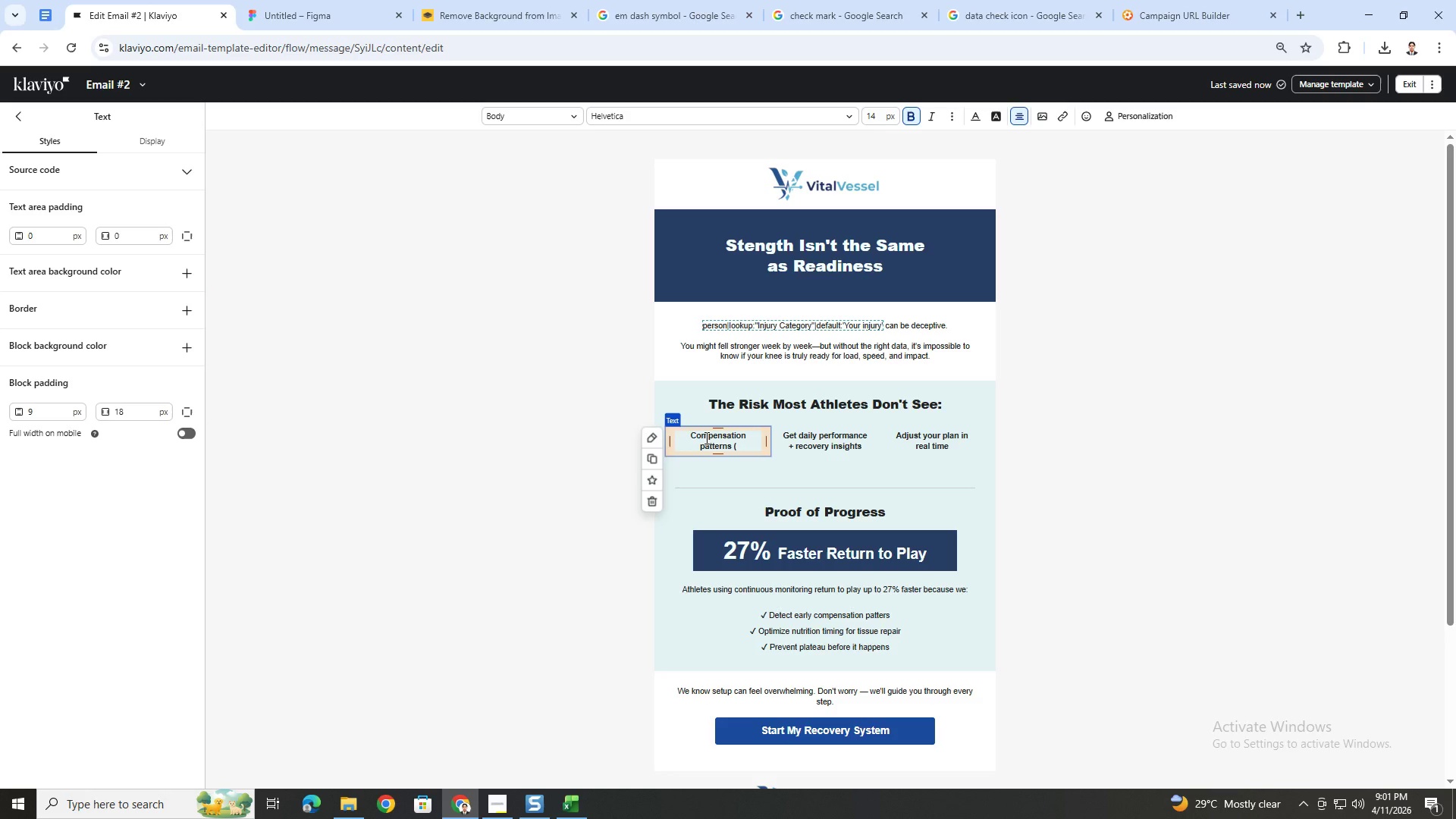 
type(favoring one leg))
 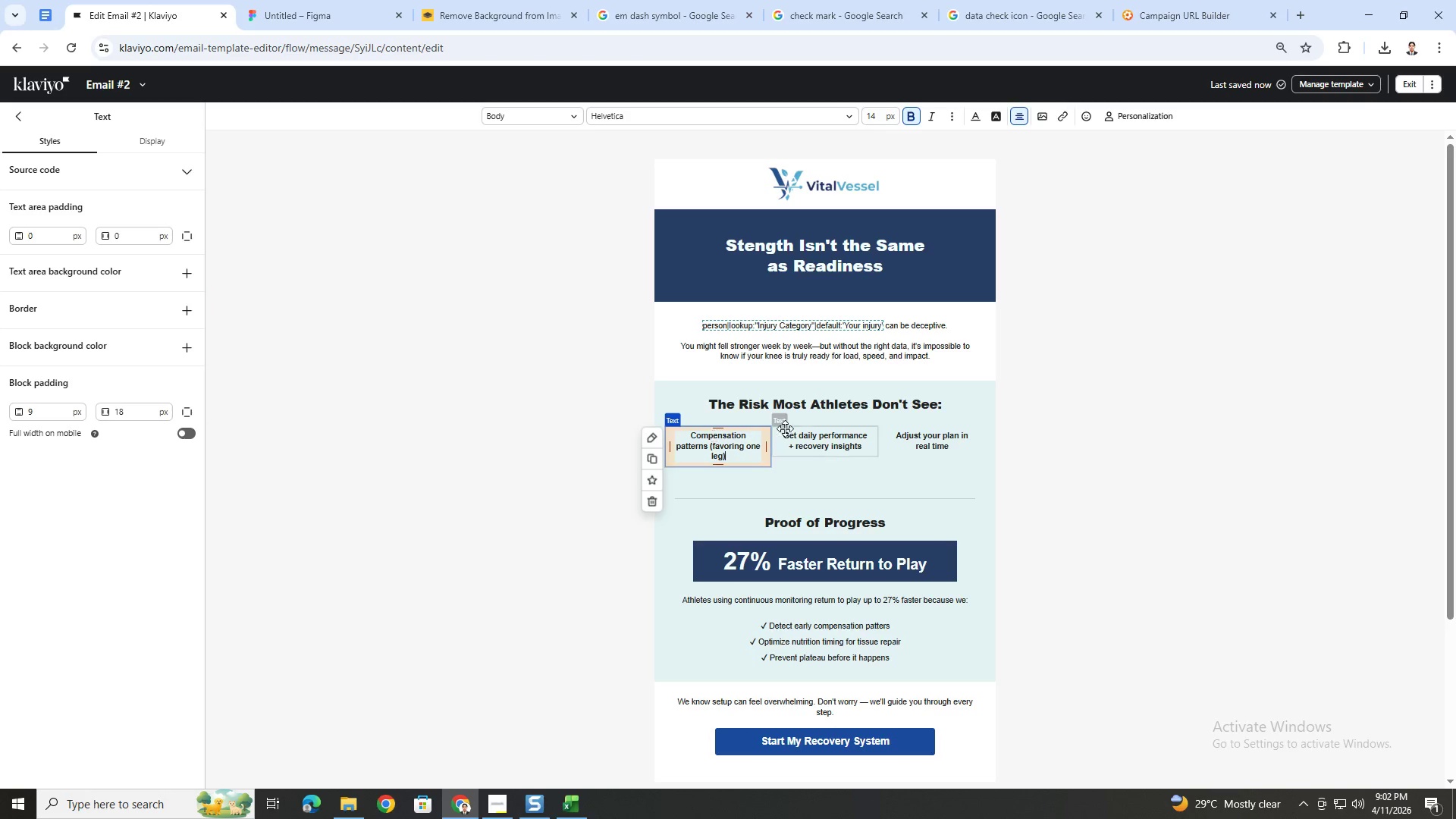 
left_click([828, 434])
 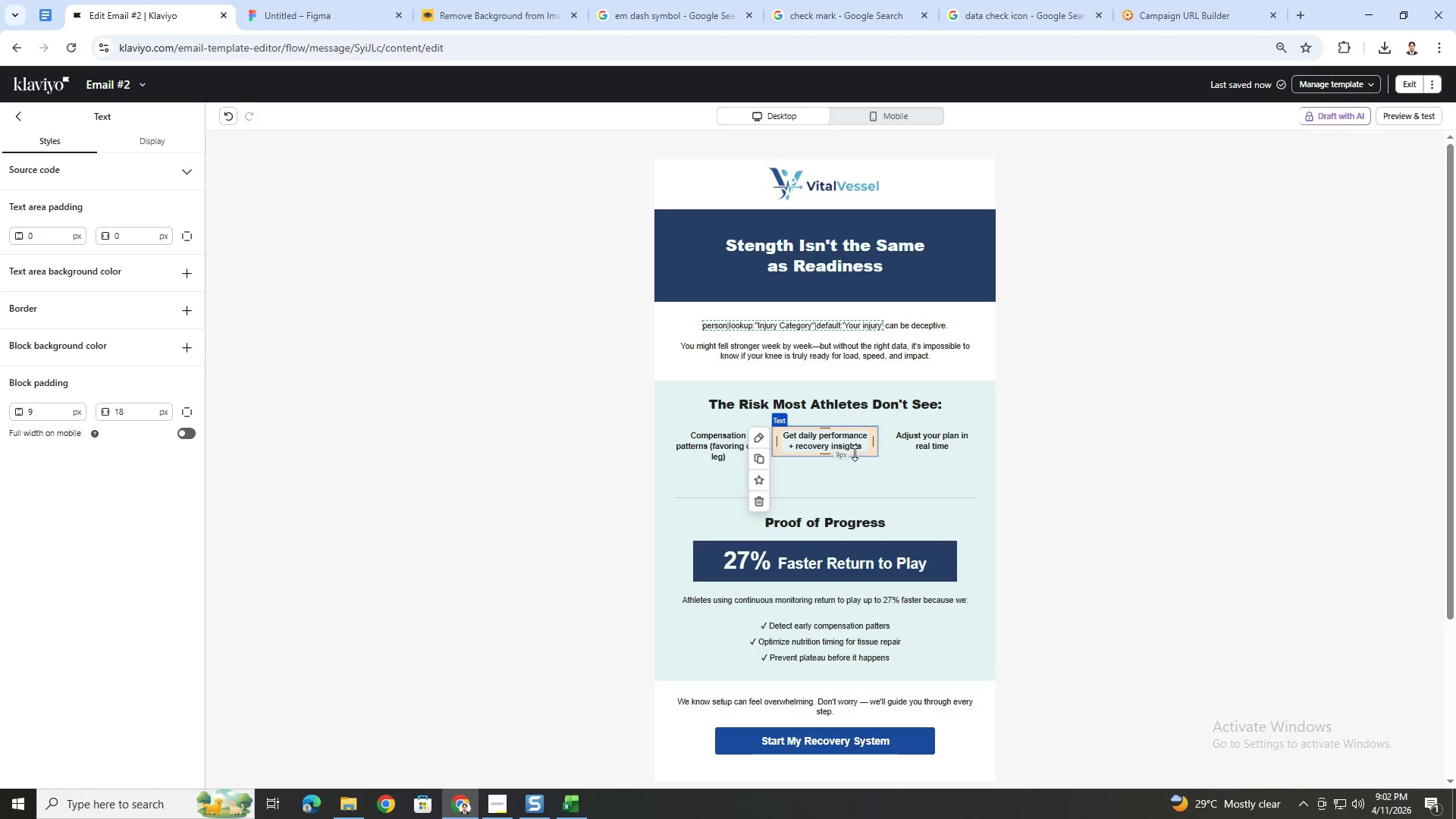 
double_click([852, 444])
 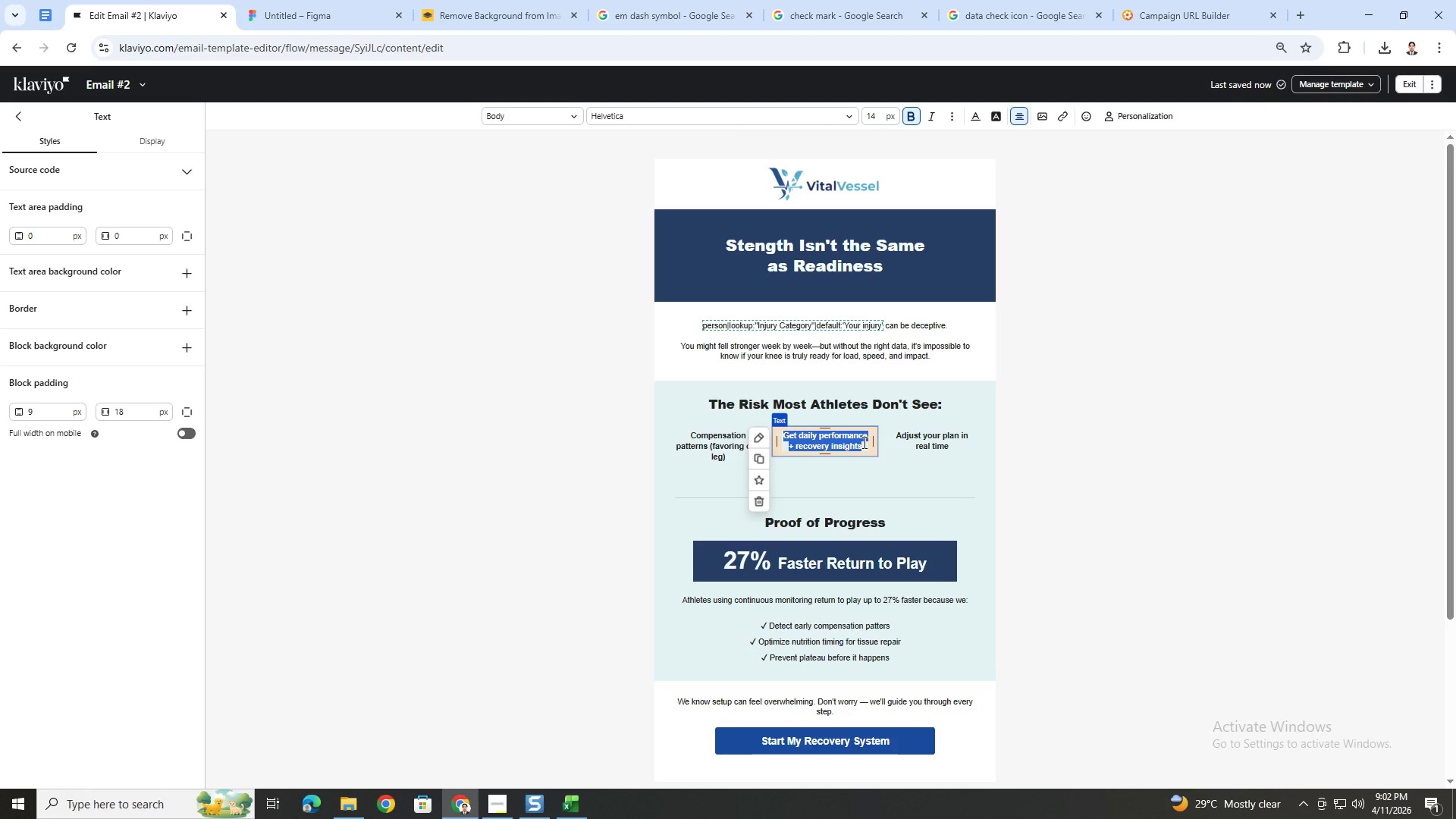 
type(Asymmetry in movement)
 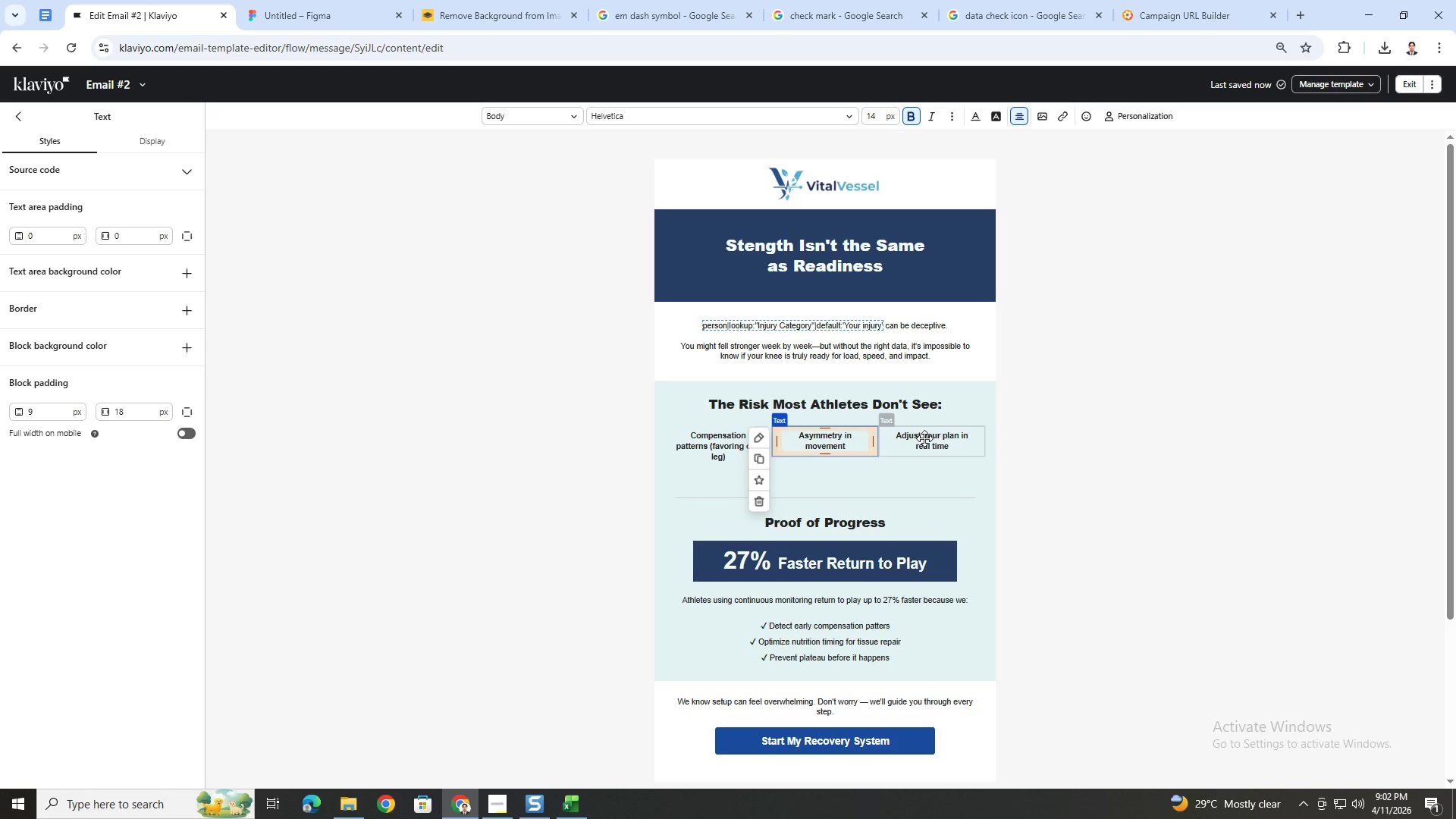 
double_click([924, 438])
 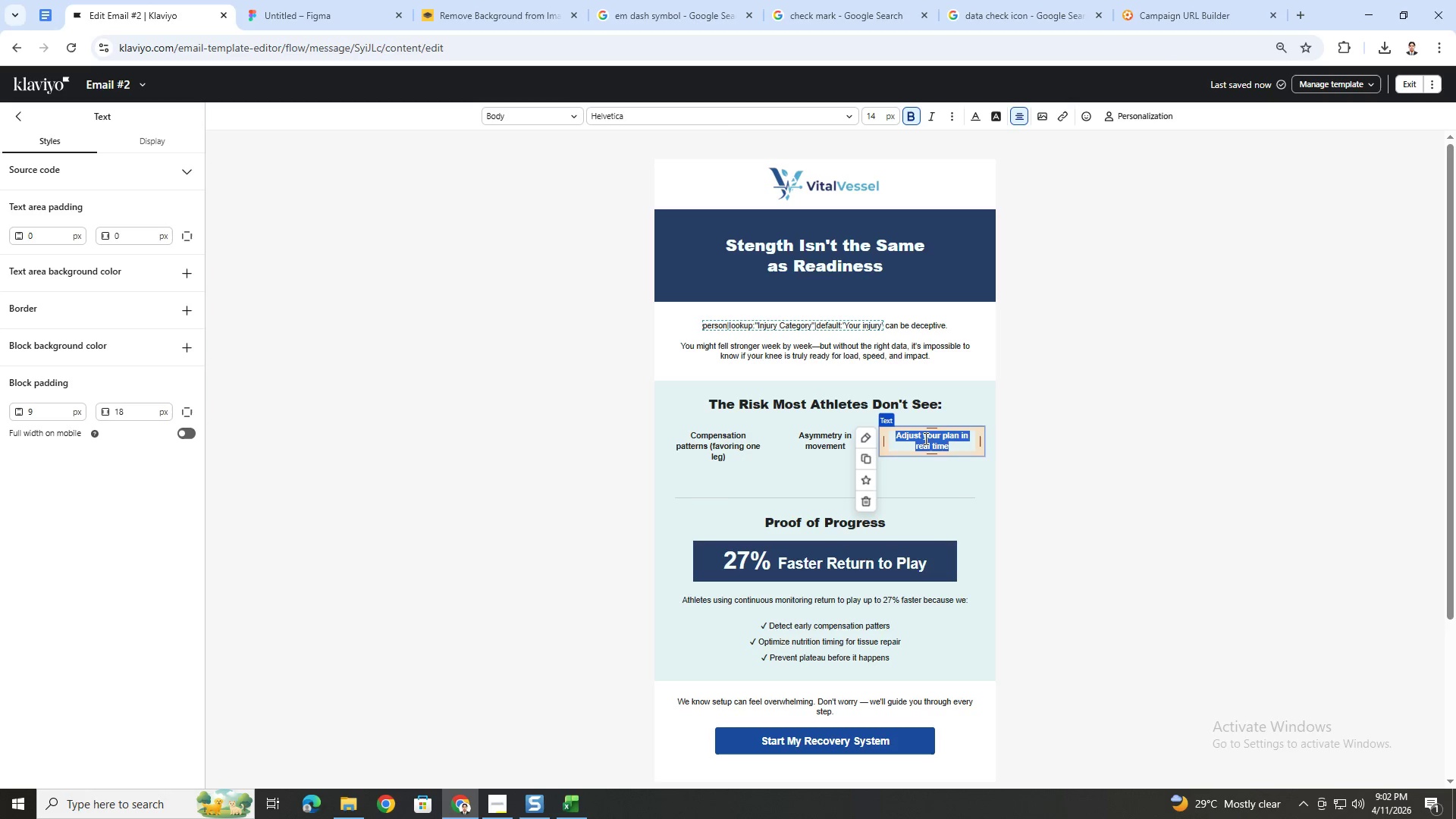 
type(Returning to sport too early)
 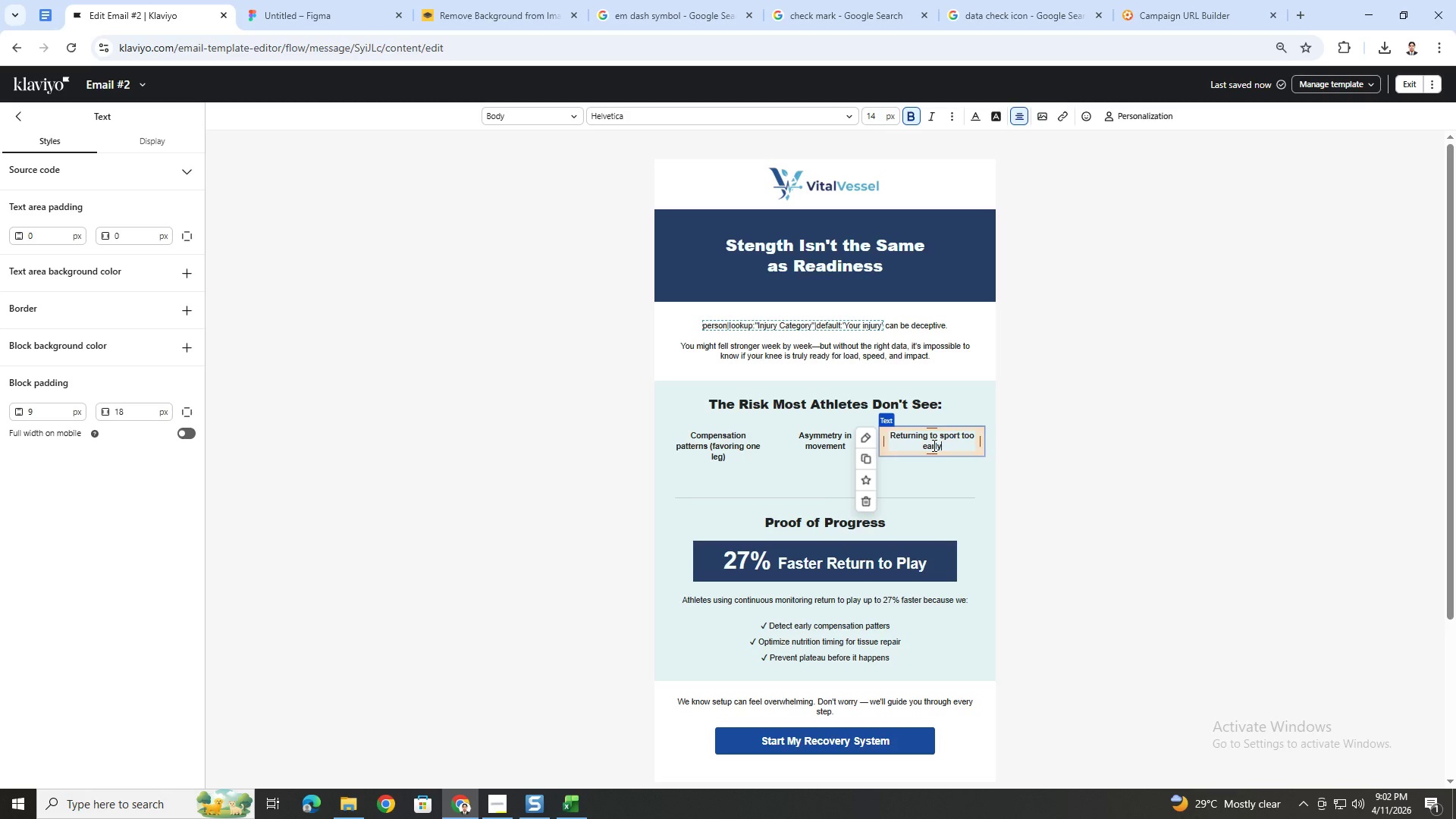 
left_click([1000, 492])
 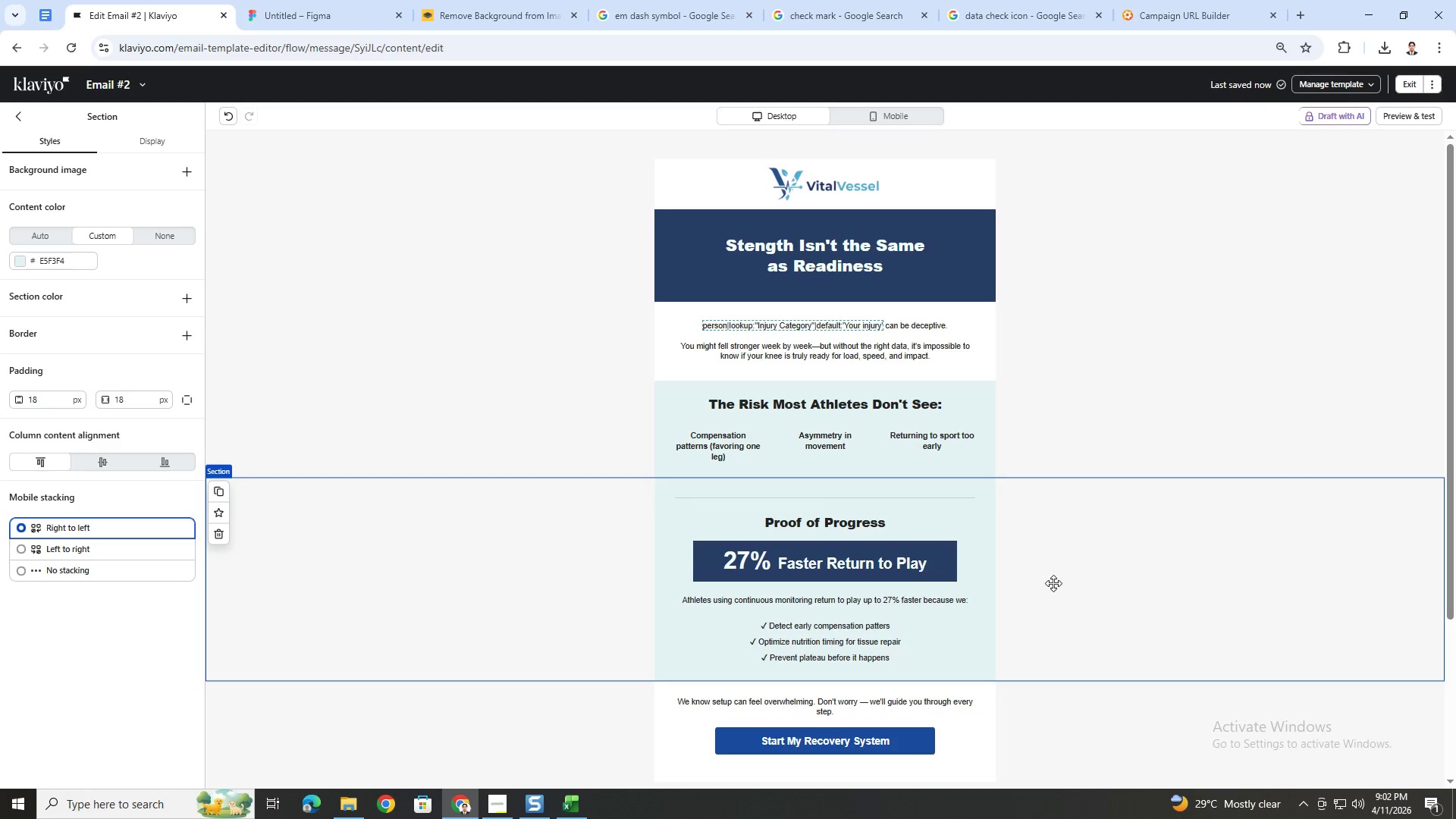 
wait(6.2)
 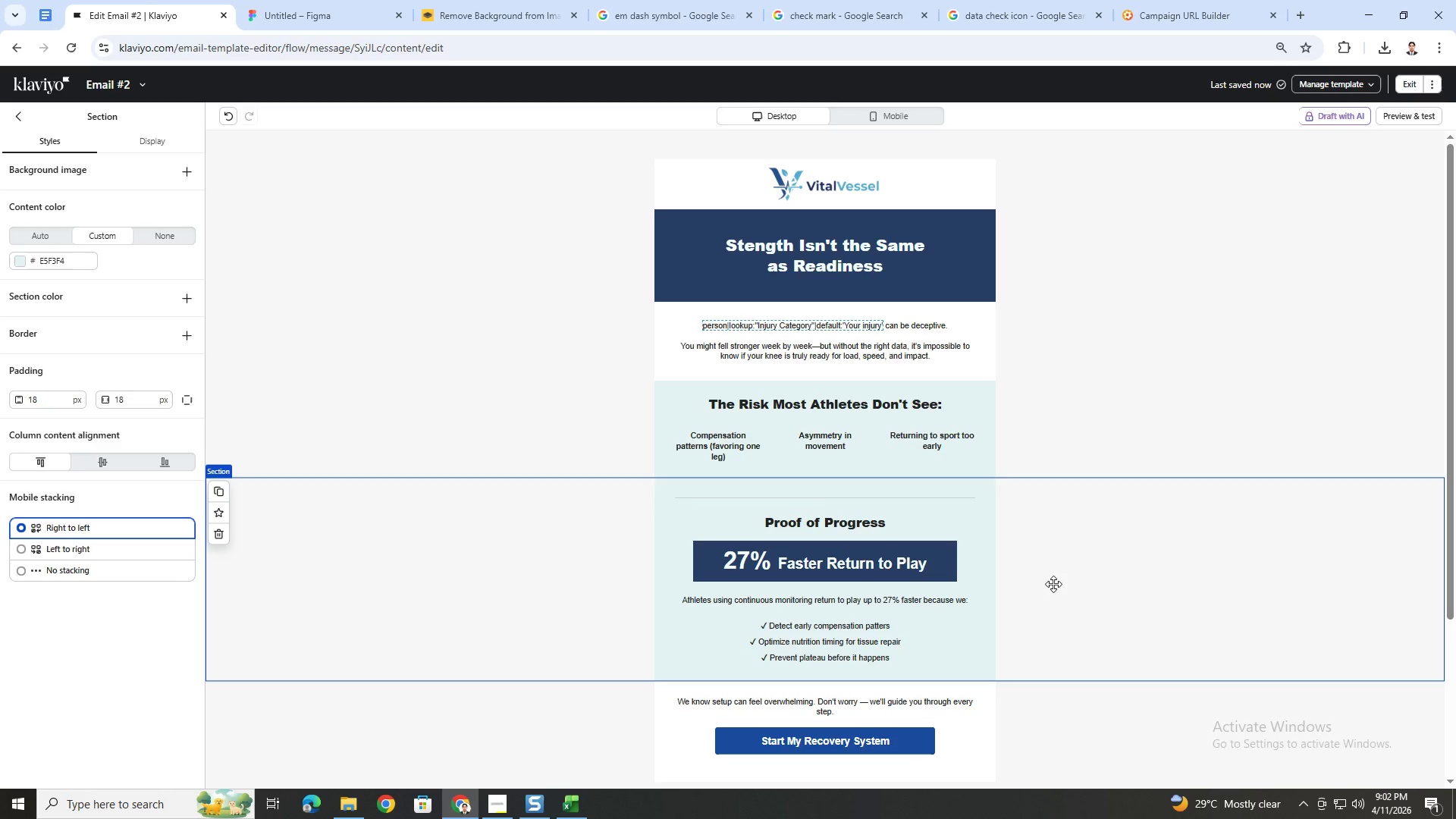 
left_click([742, 447])
 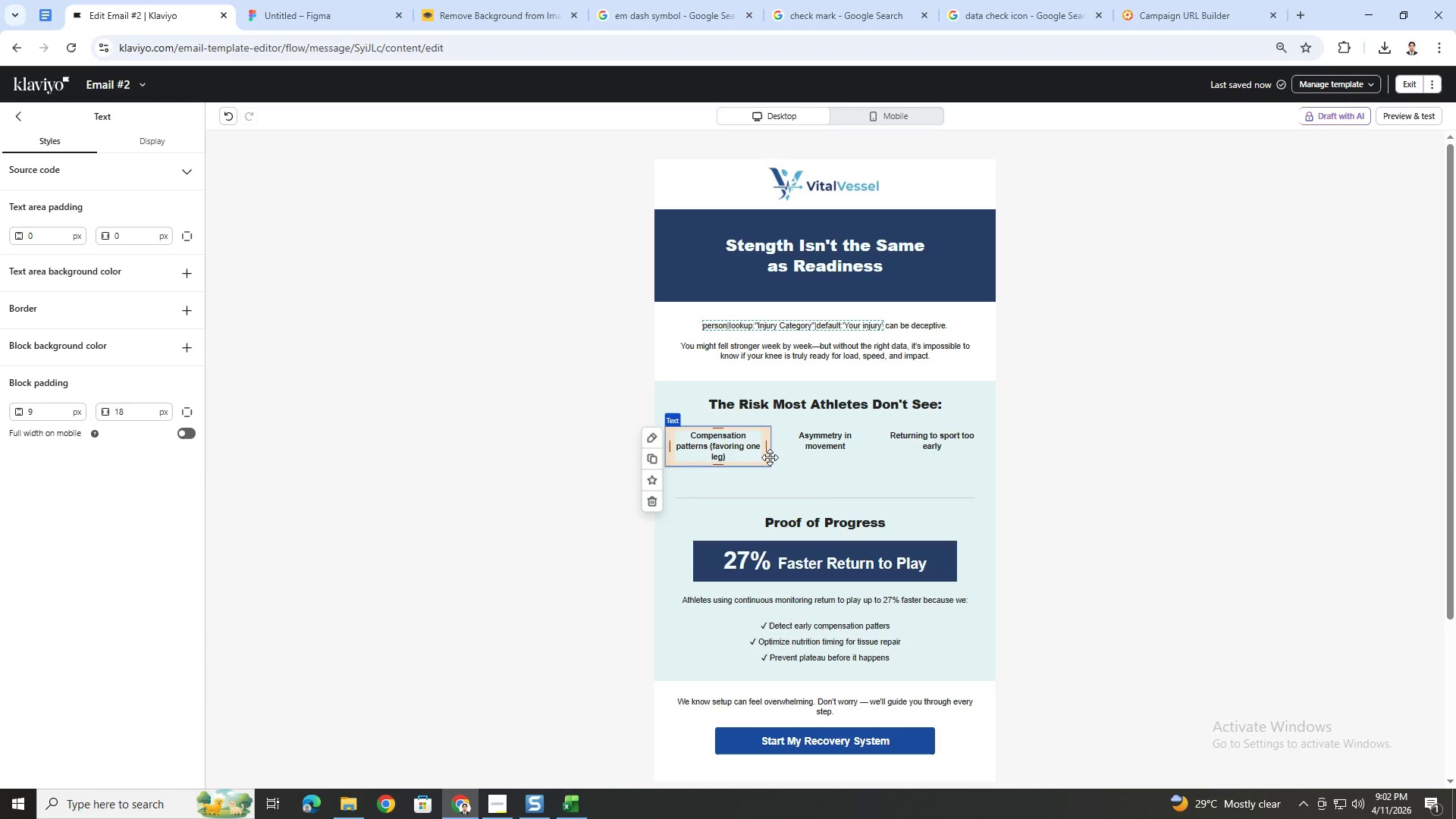 
left_click([1097, 524])
 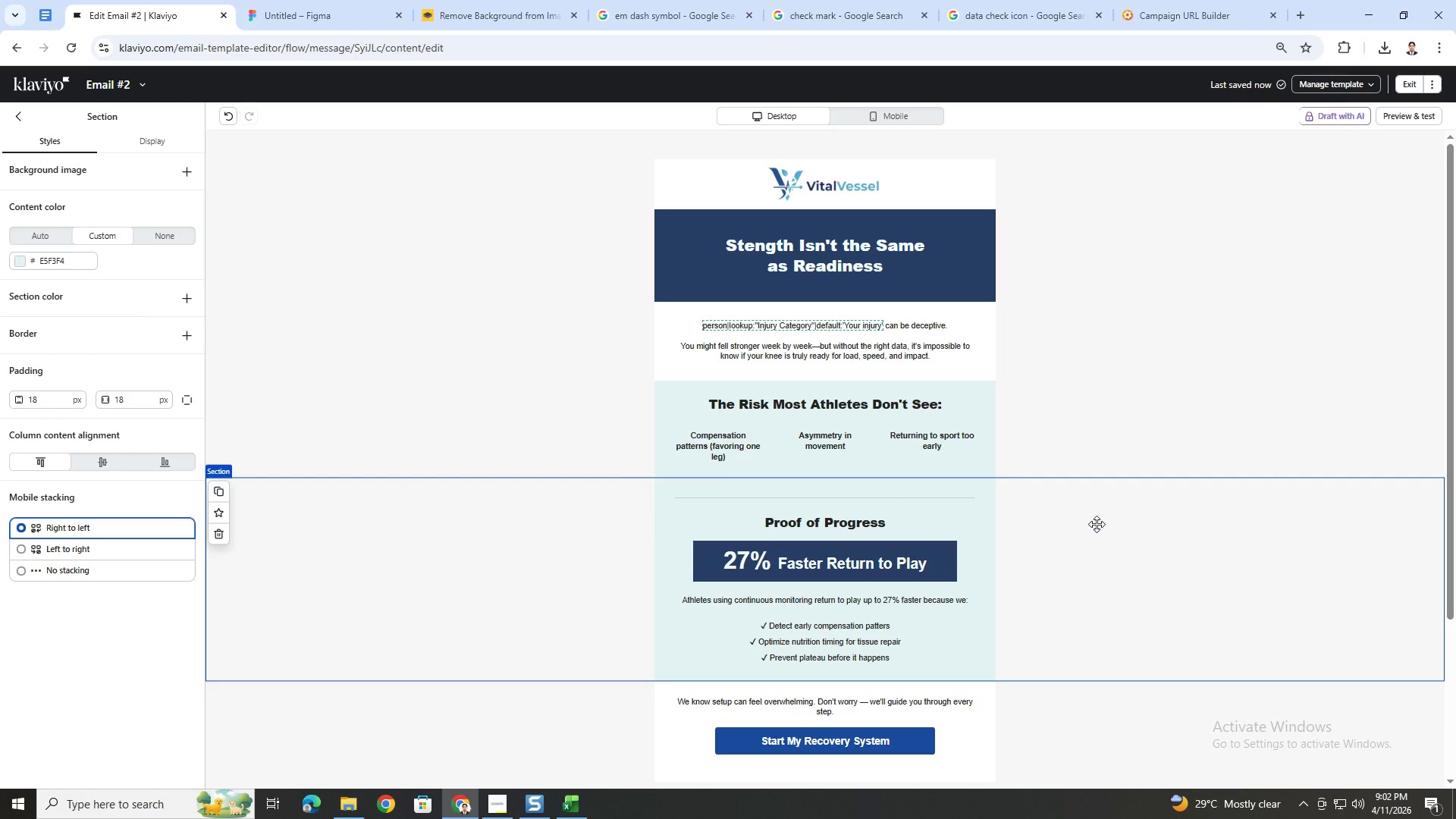 
wait(11.56)
 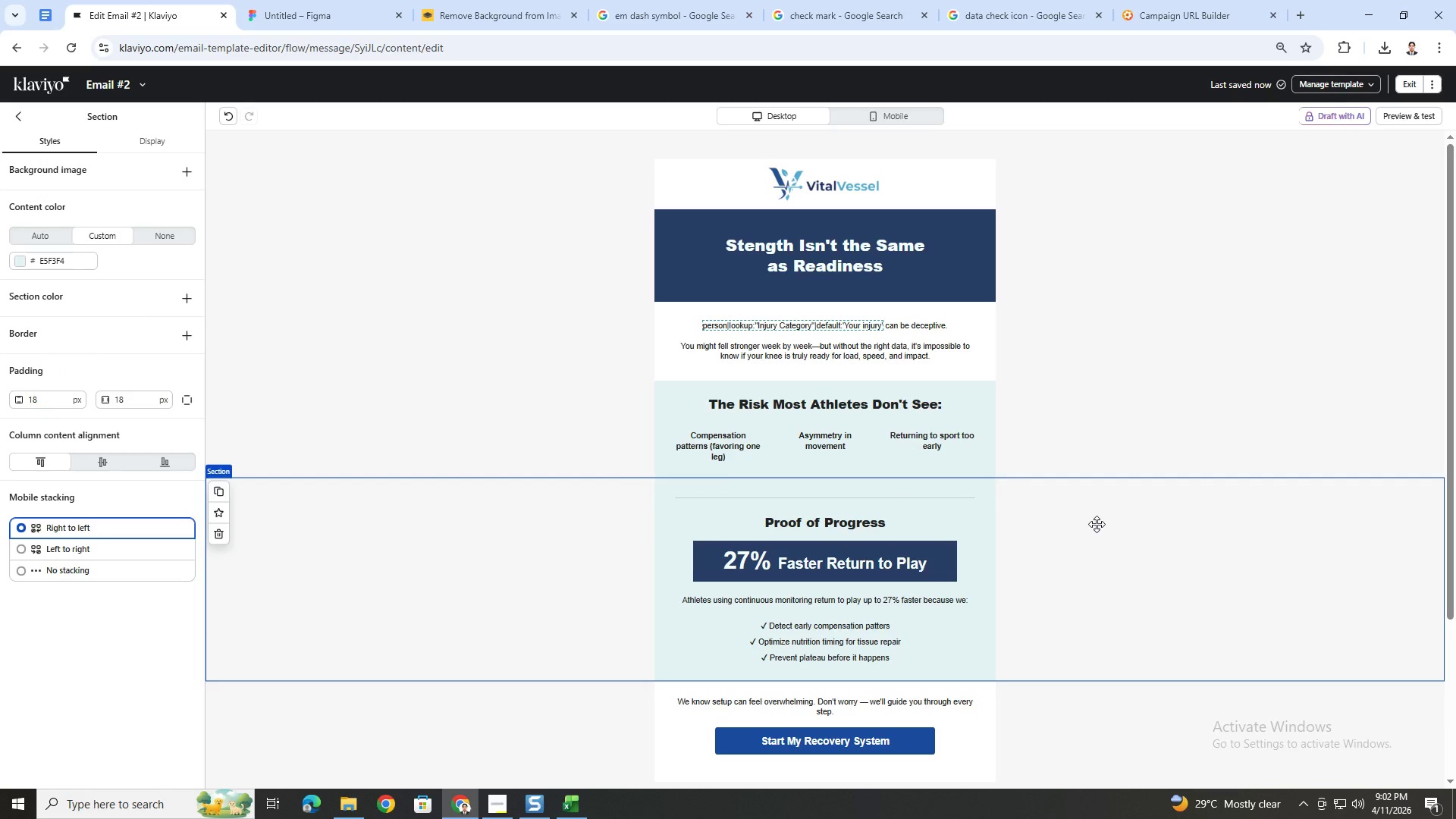 
scroll: coordinate [1072, 561], scroll_direction: down, amount: 1.0
 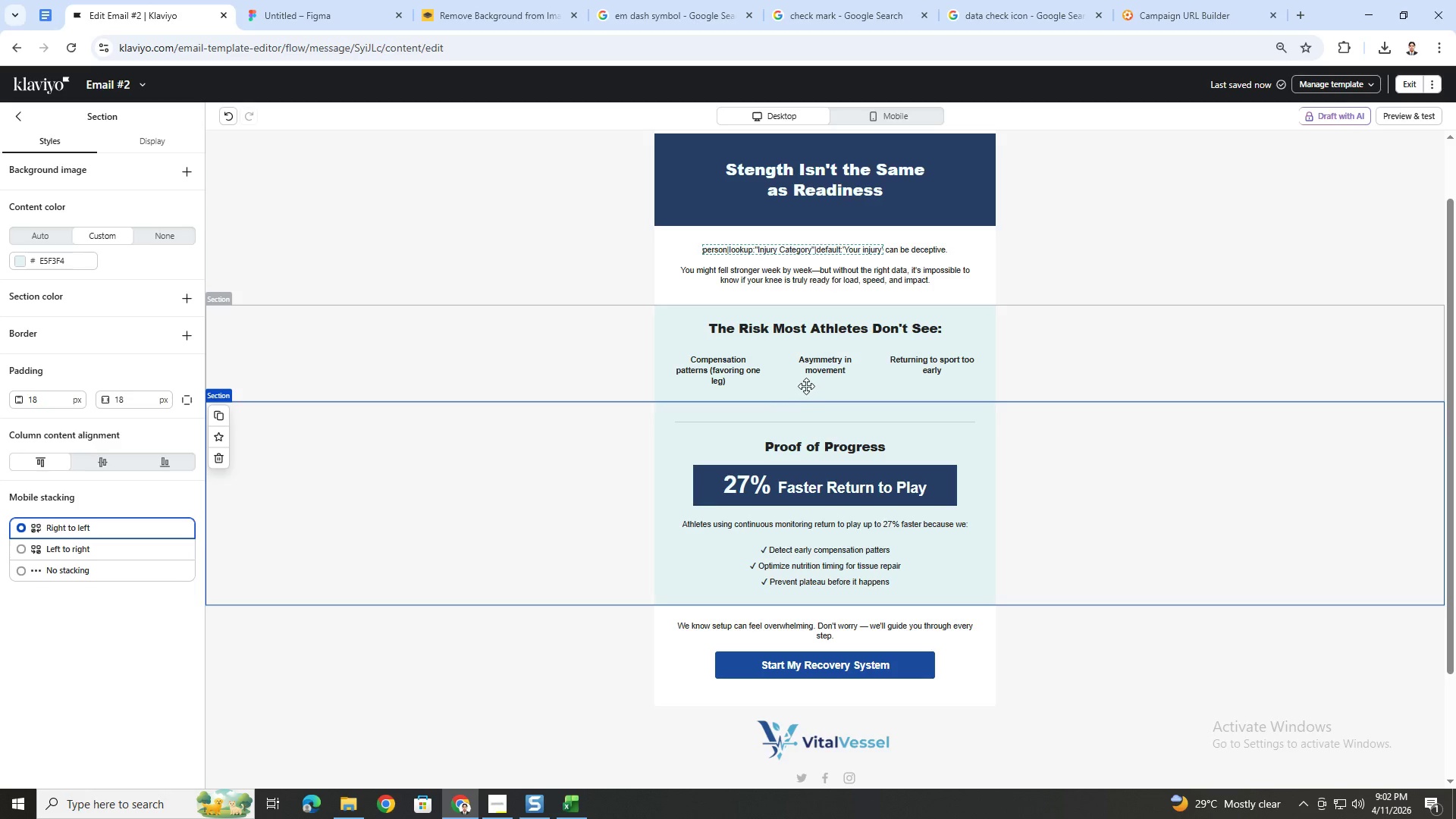 
left_click([806, 386])
 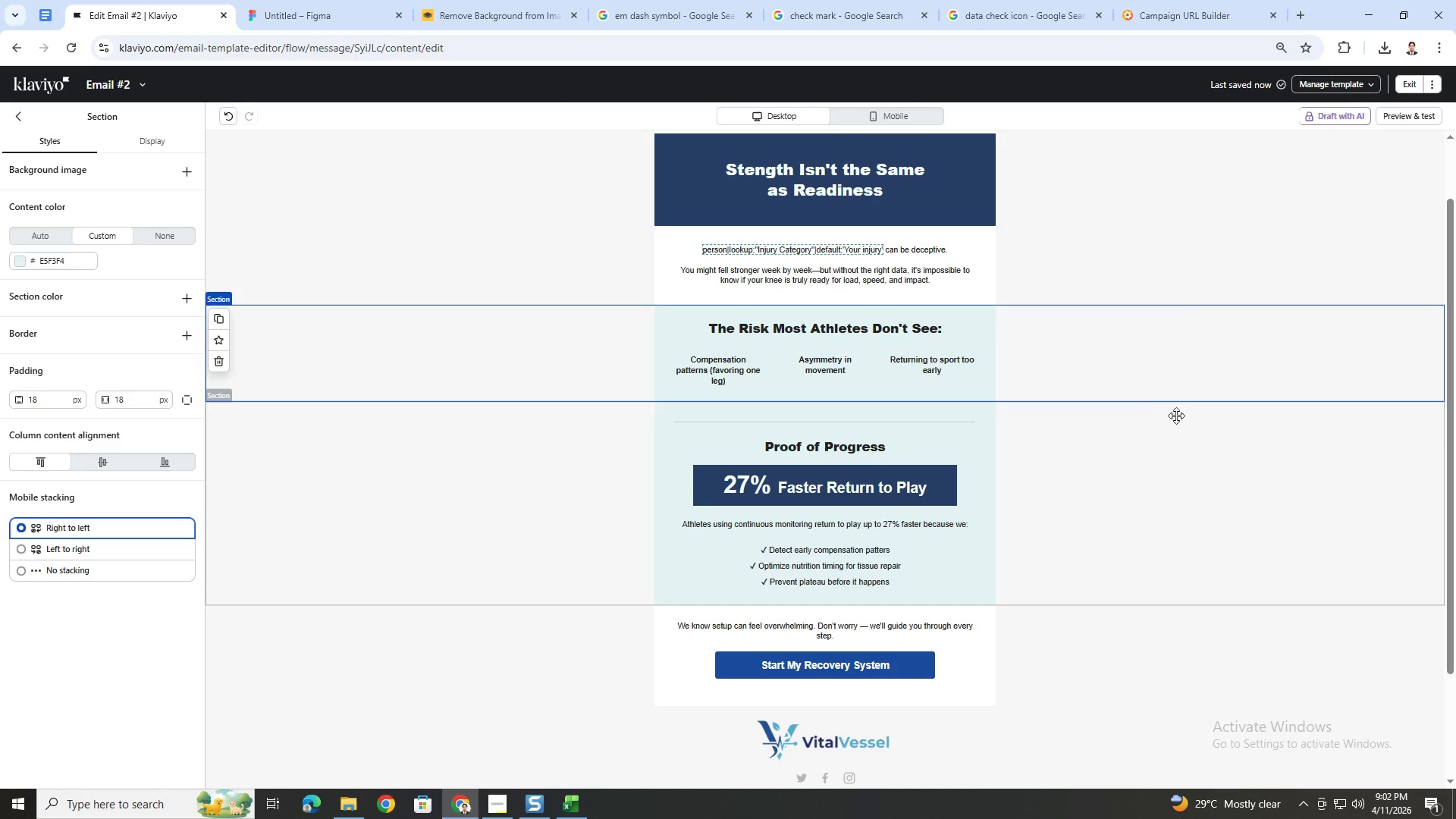 
scroll: coordinate [1151, 521], scroll_direction: up, amount: 3.0
 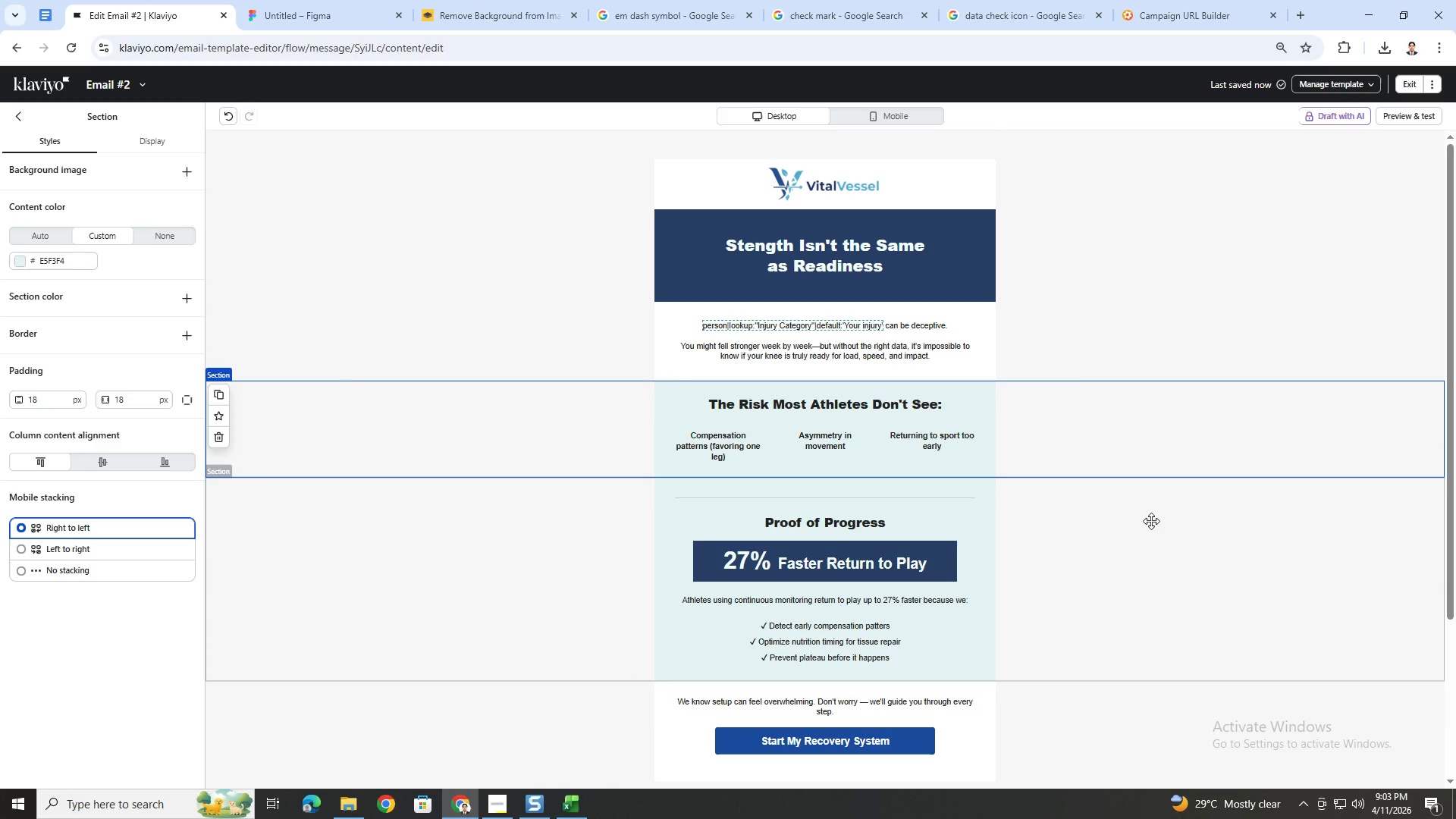 
wait(12.39)
 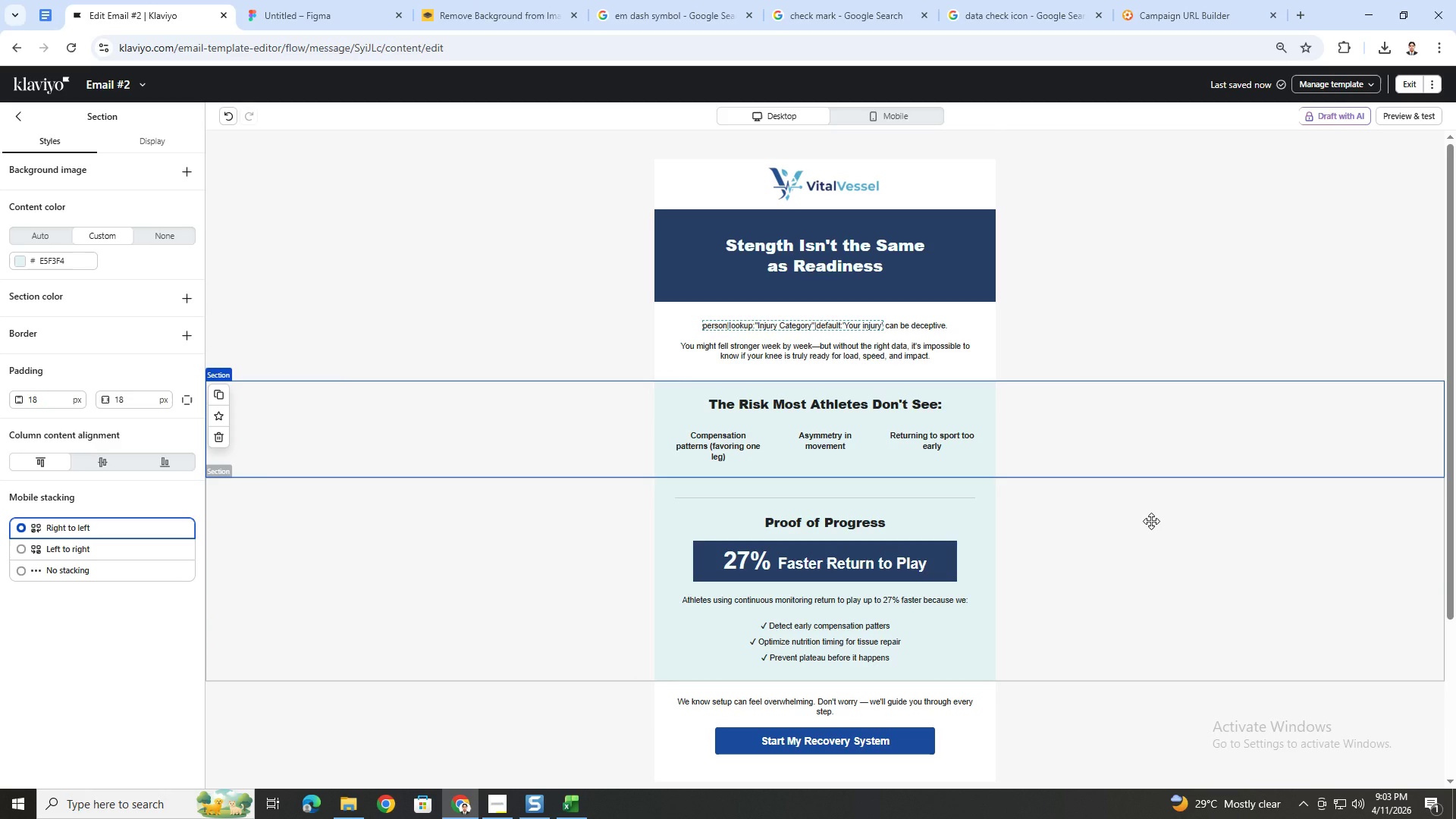 
left_click([1109, 429])
 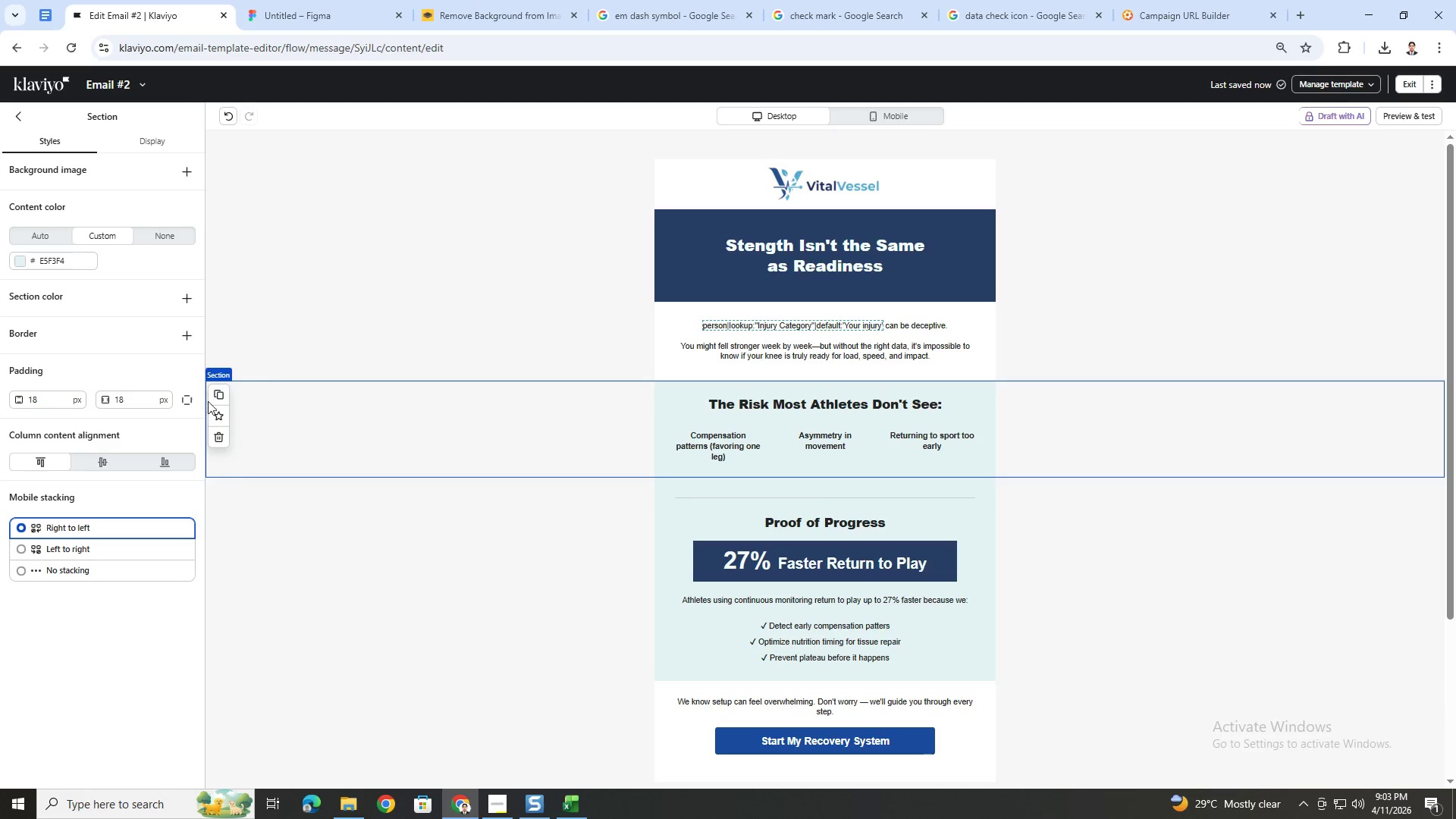 
left_click([214, 397])
 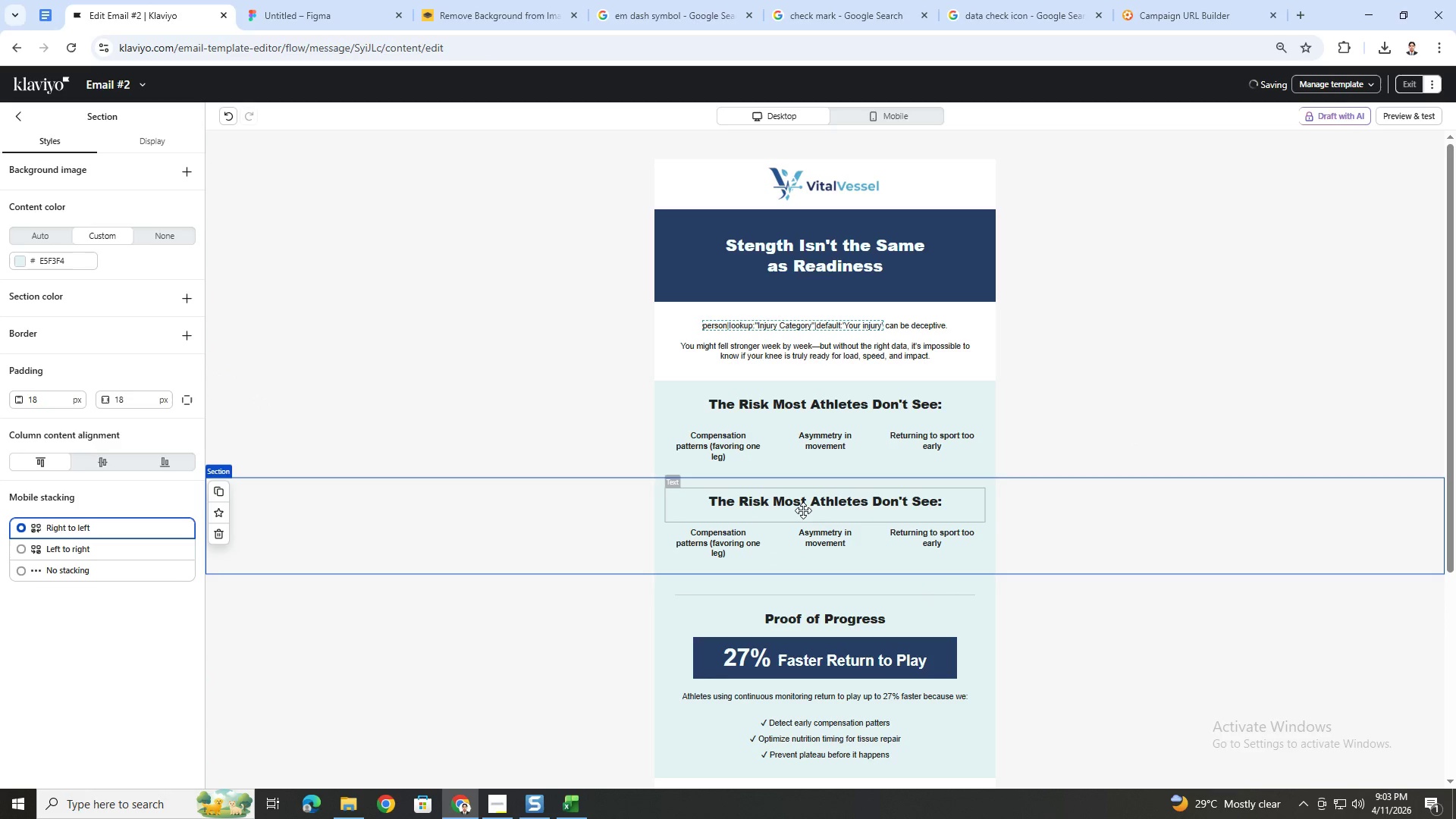 
double_click([804, 505])
 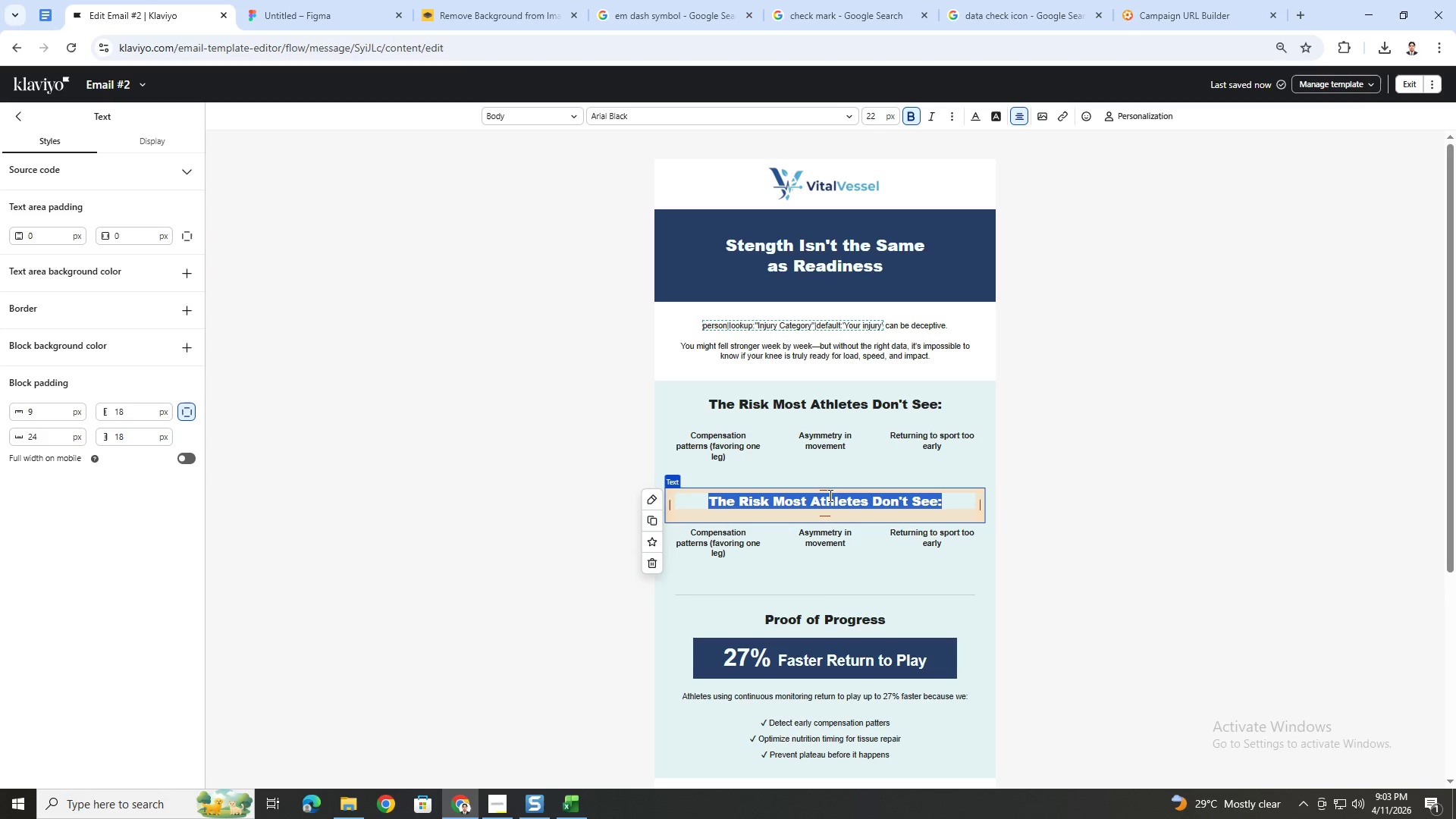 
type(How VitalVessel Changes That)
 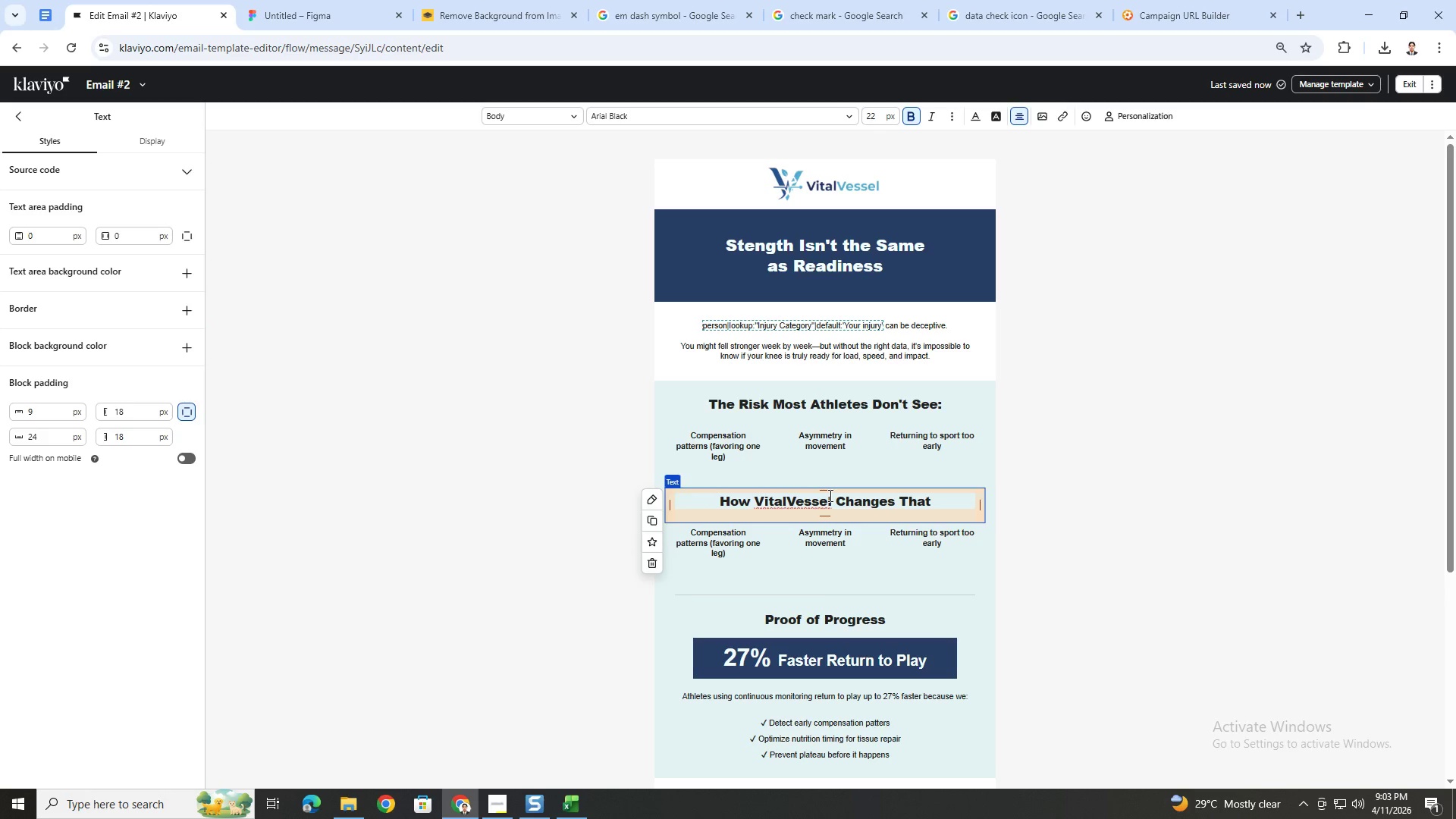 
left_click([1037, 526])
 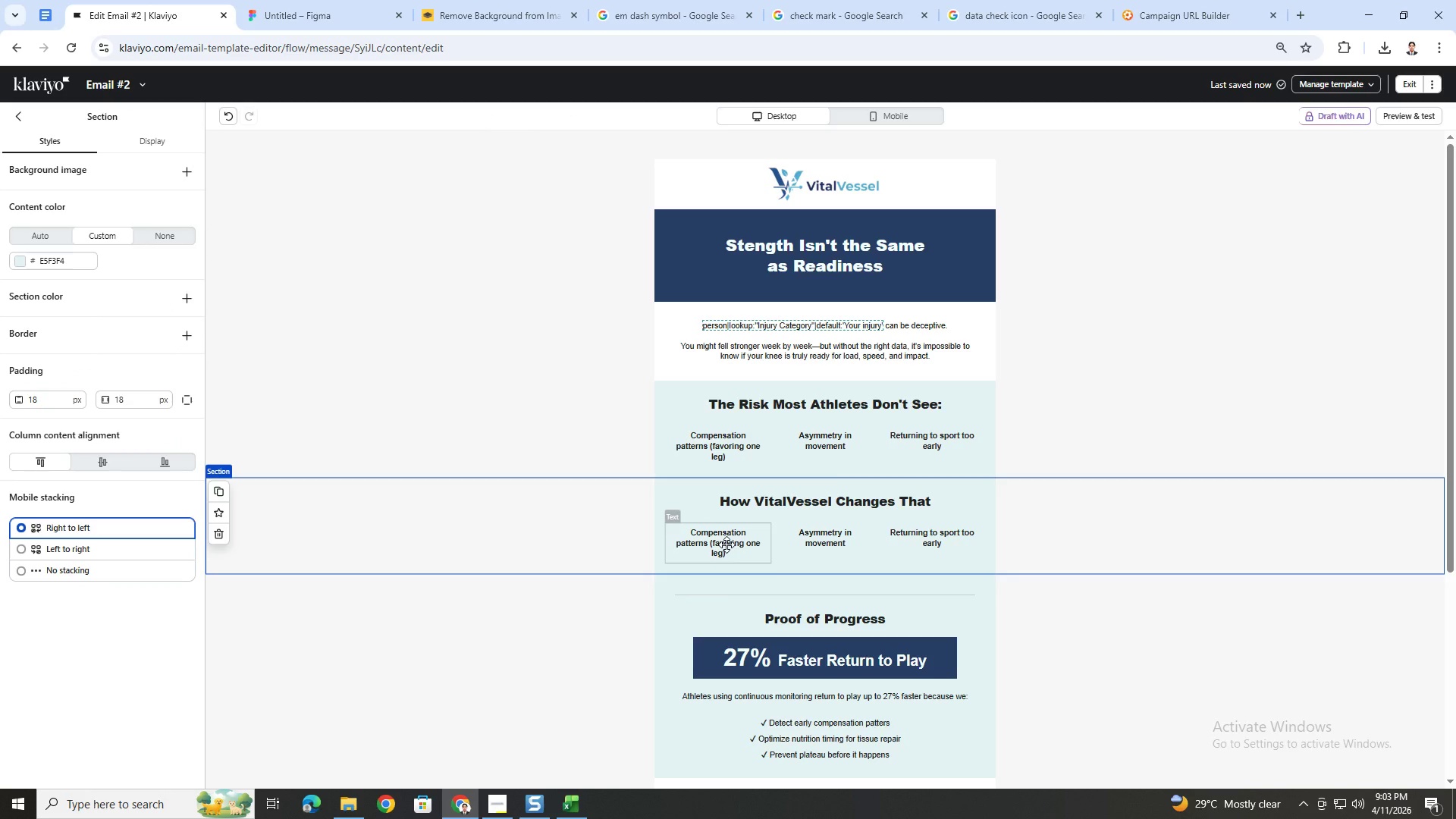 
double_click([726, 544])
 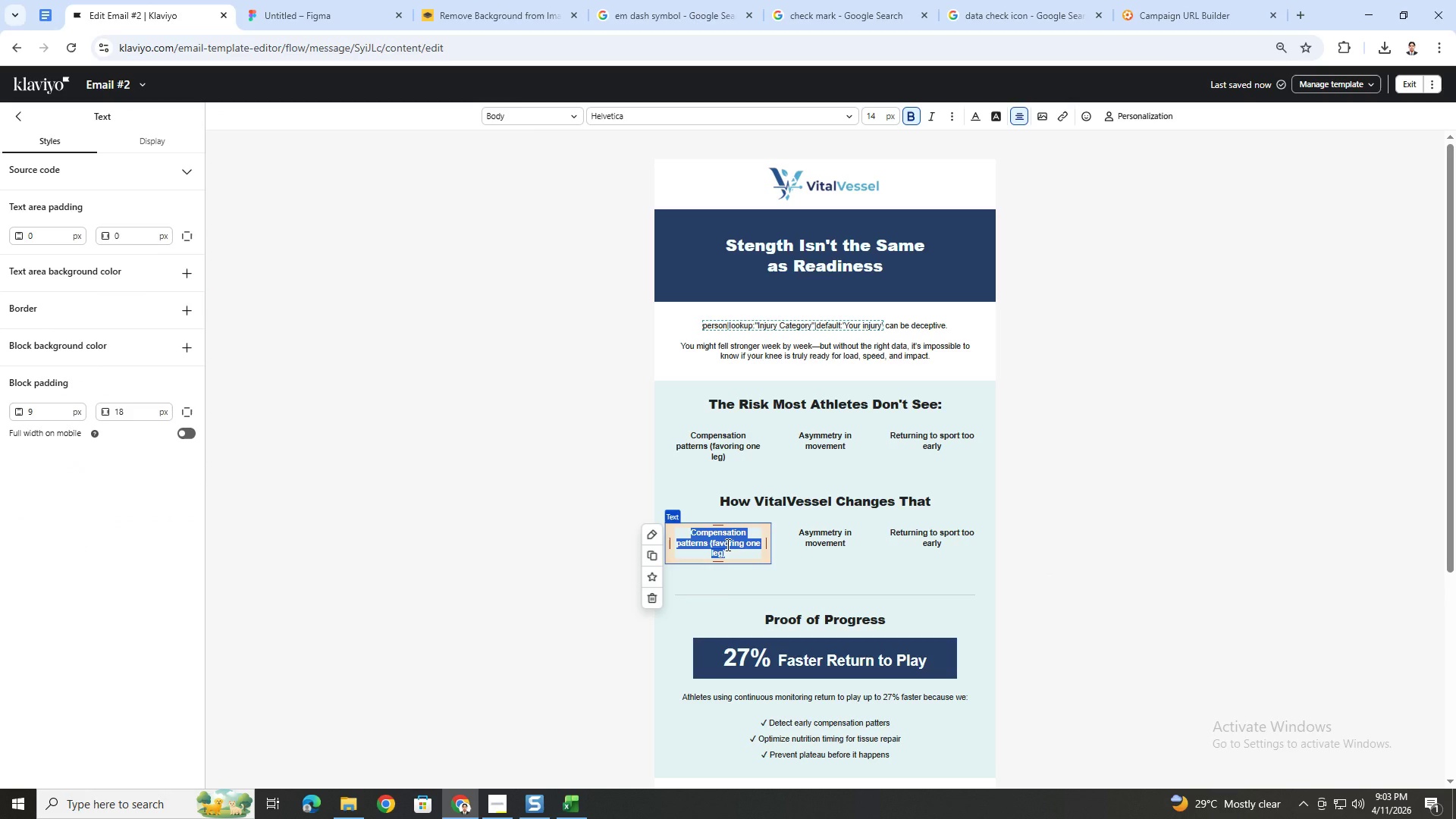 
type(Limb )
 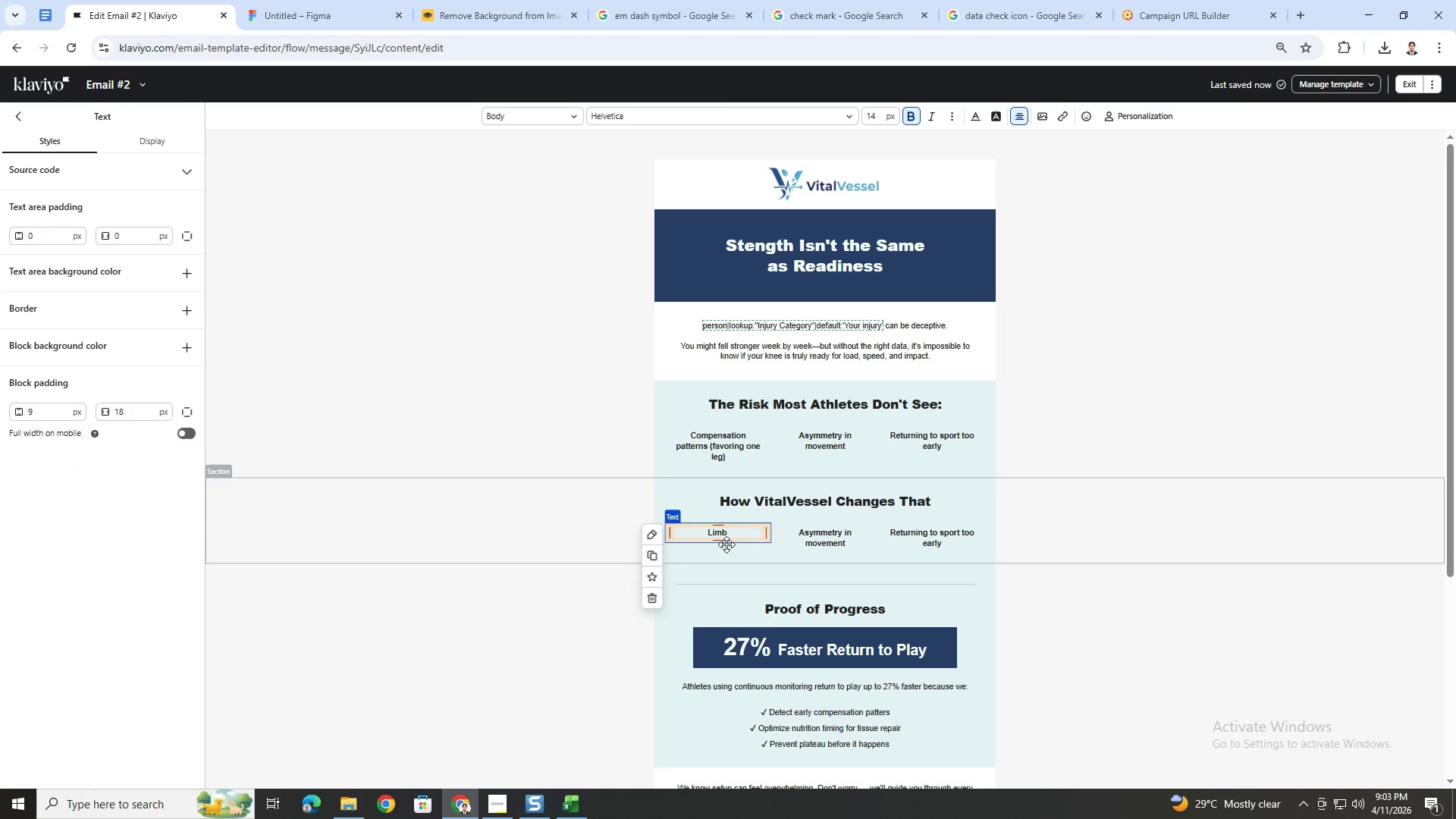 
wait(6.42)
 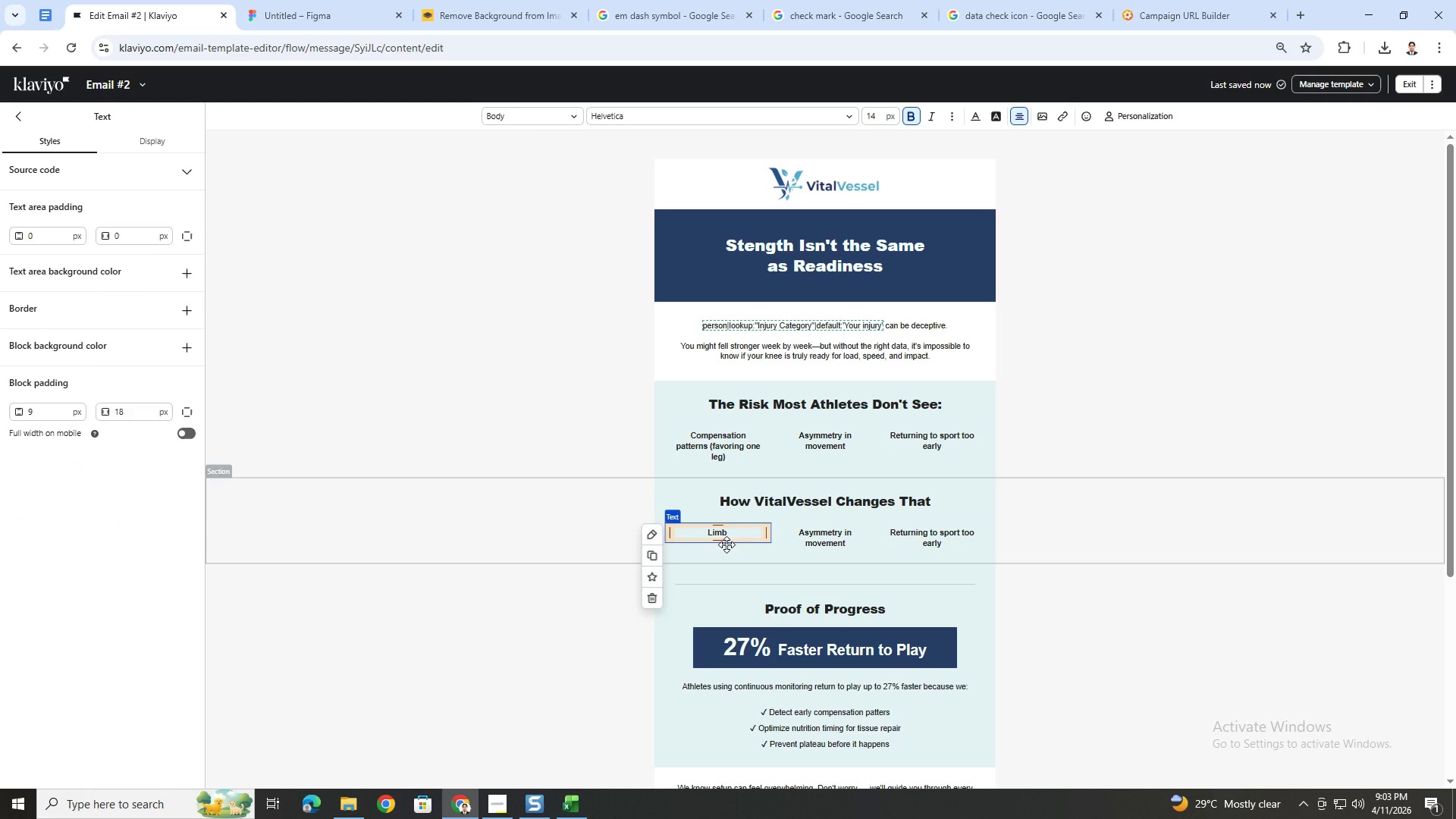 
type(symmetry tracking)
 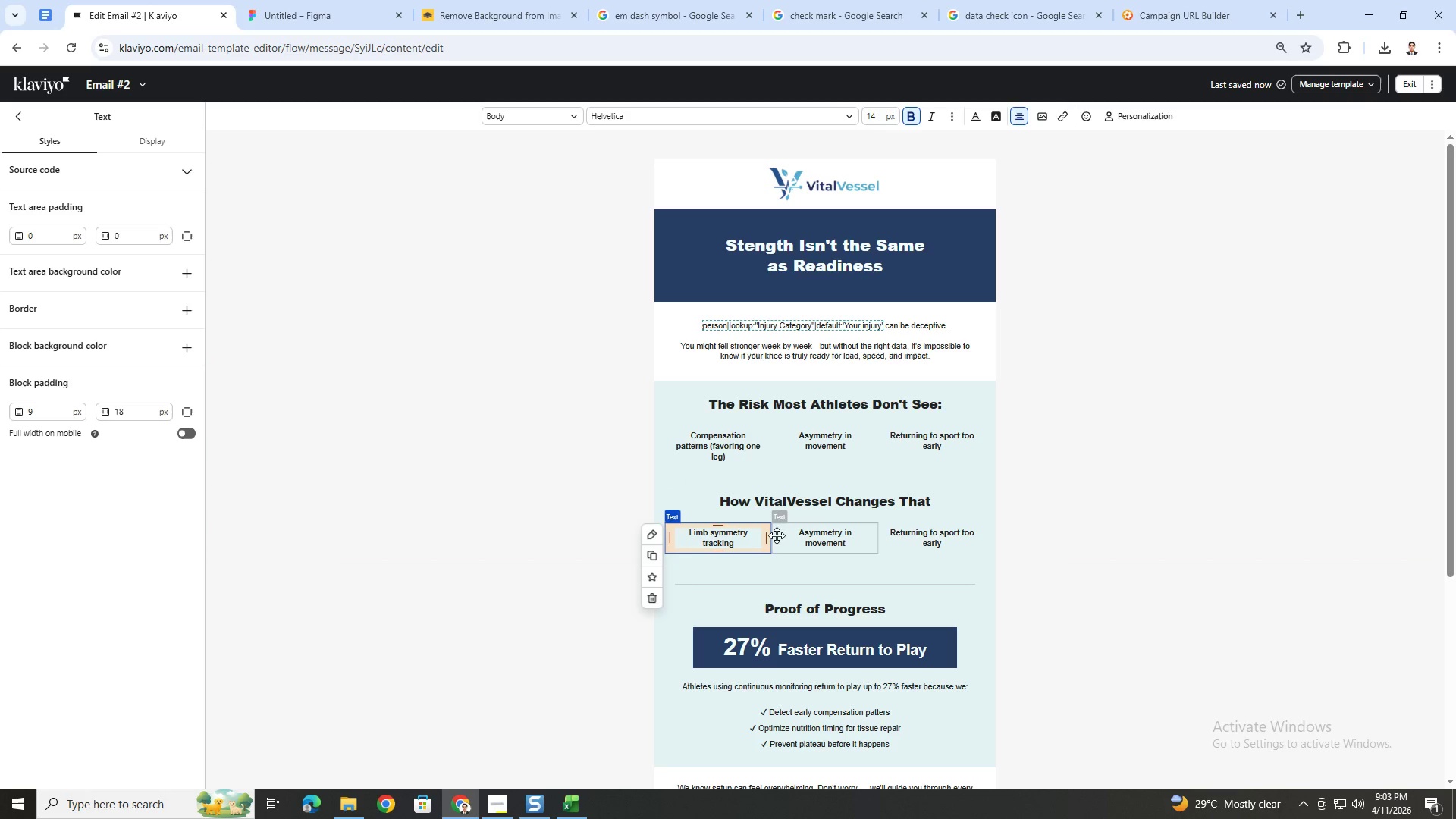 
double_click([807, 538])
 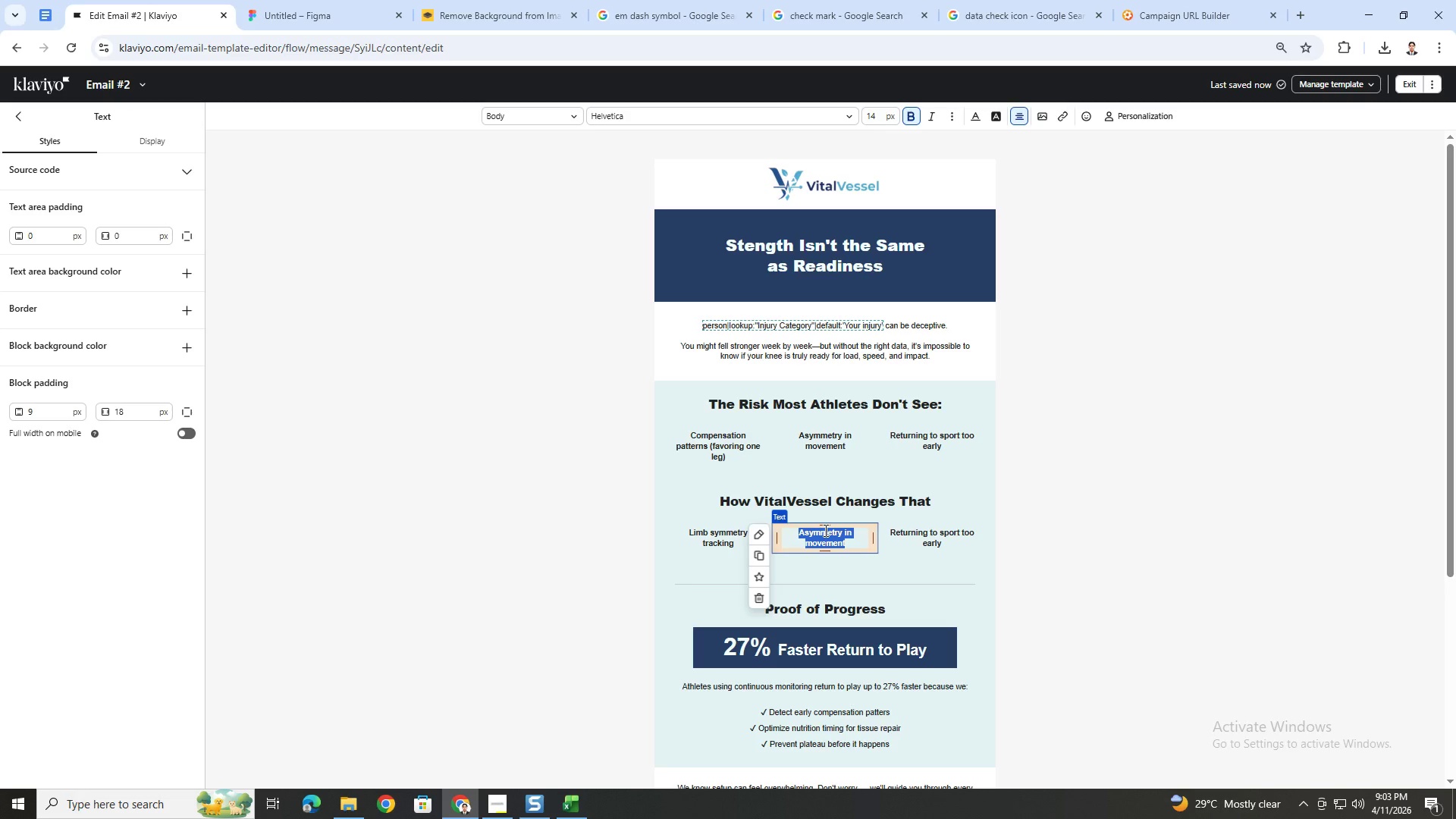 
type(tolerance monitoring)
 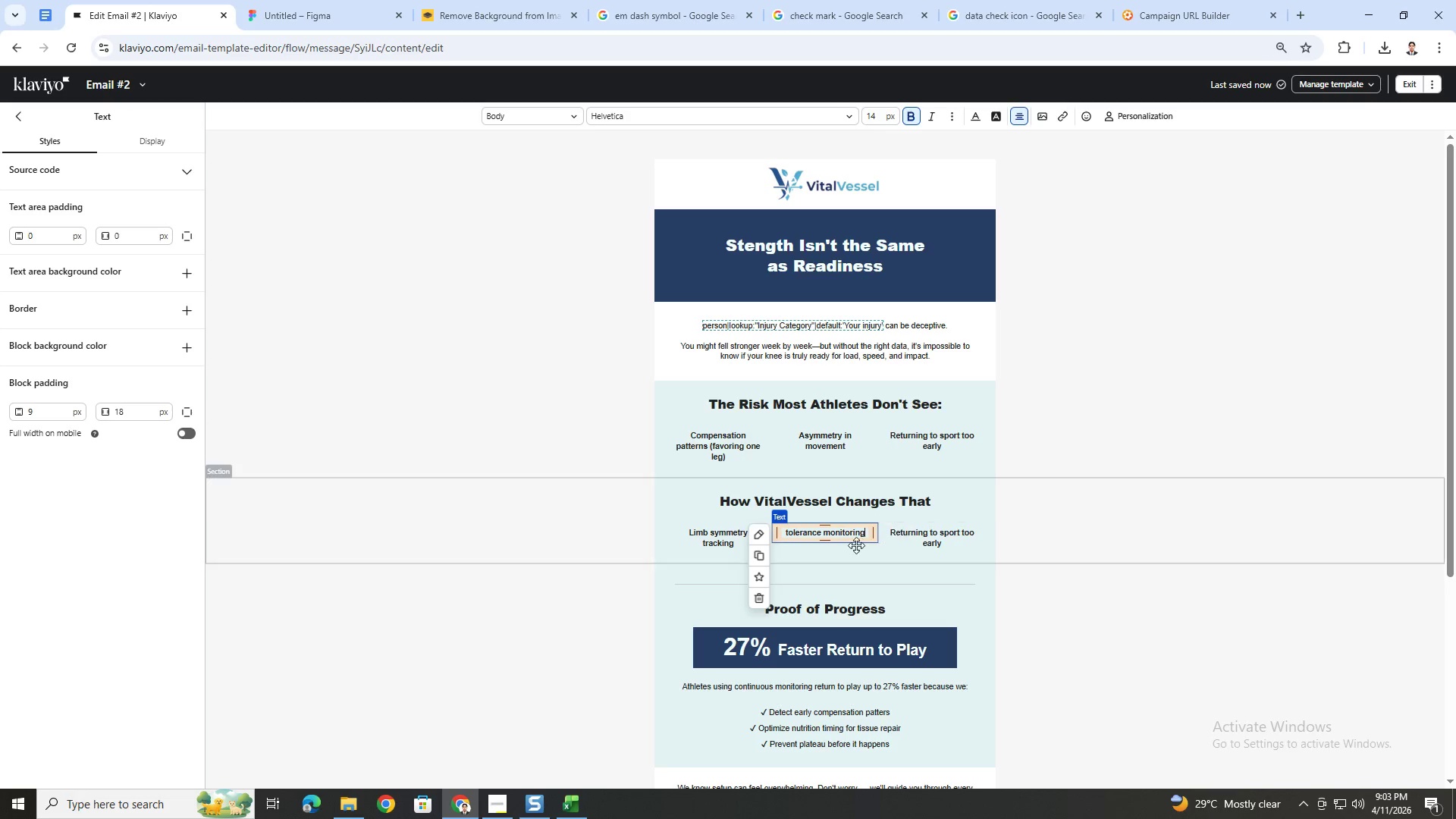 
left_click([788, 535])
 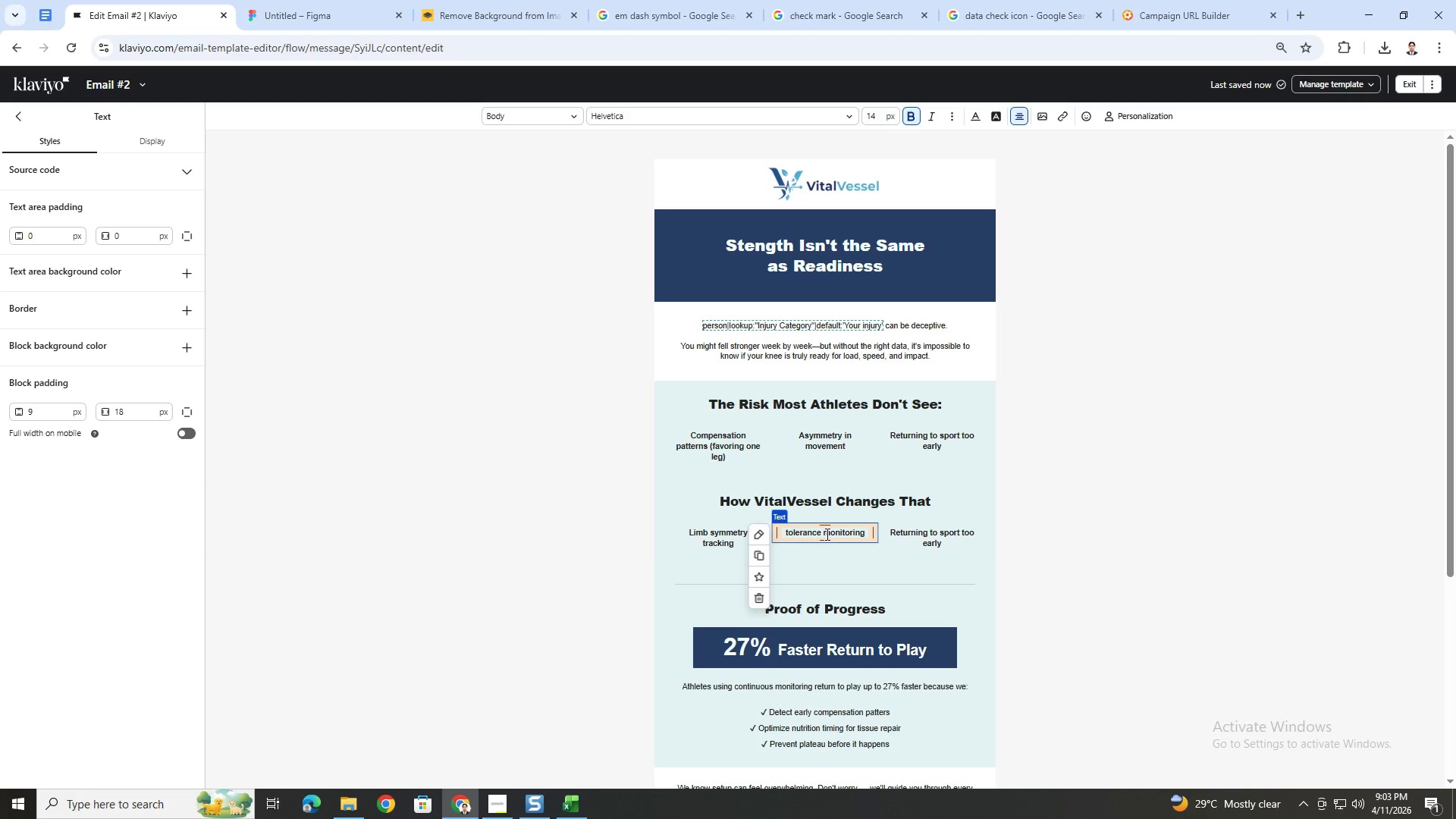 
key(Backspace)
 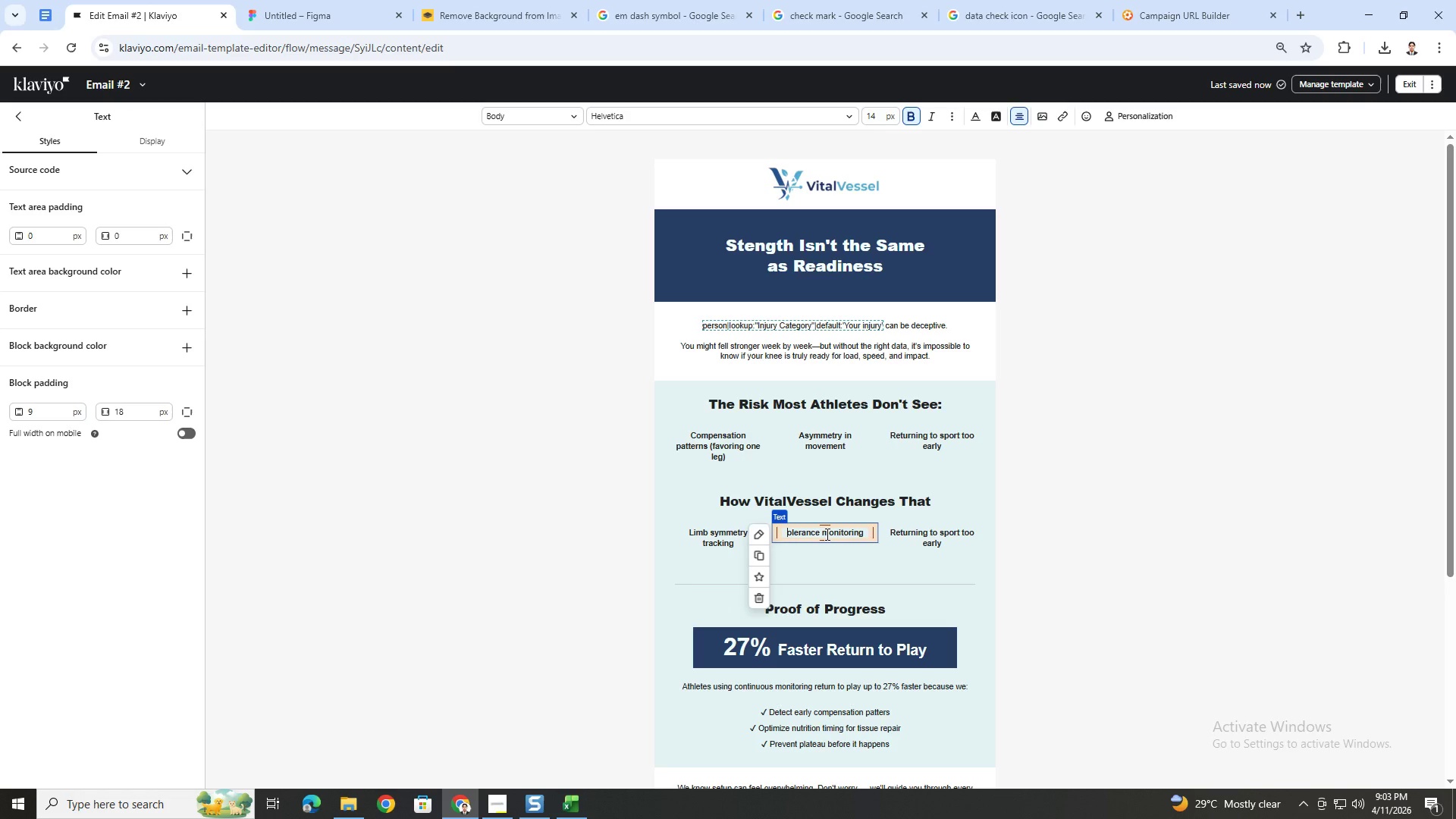 
key(Shift+T)
 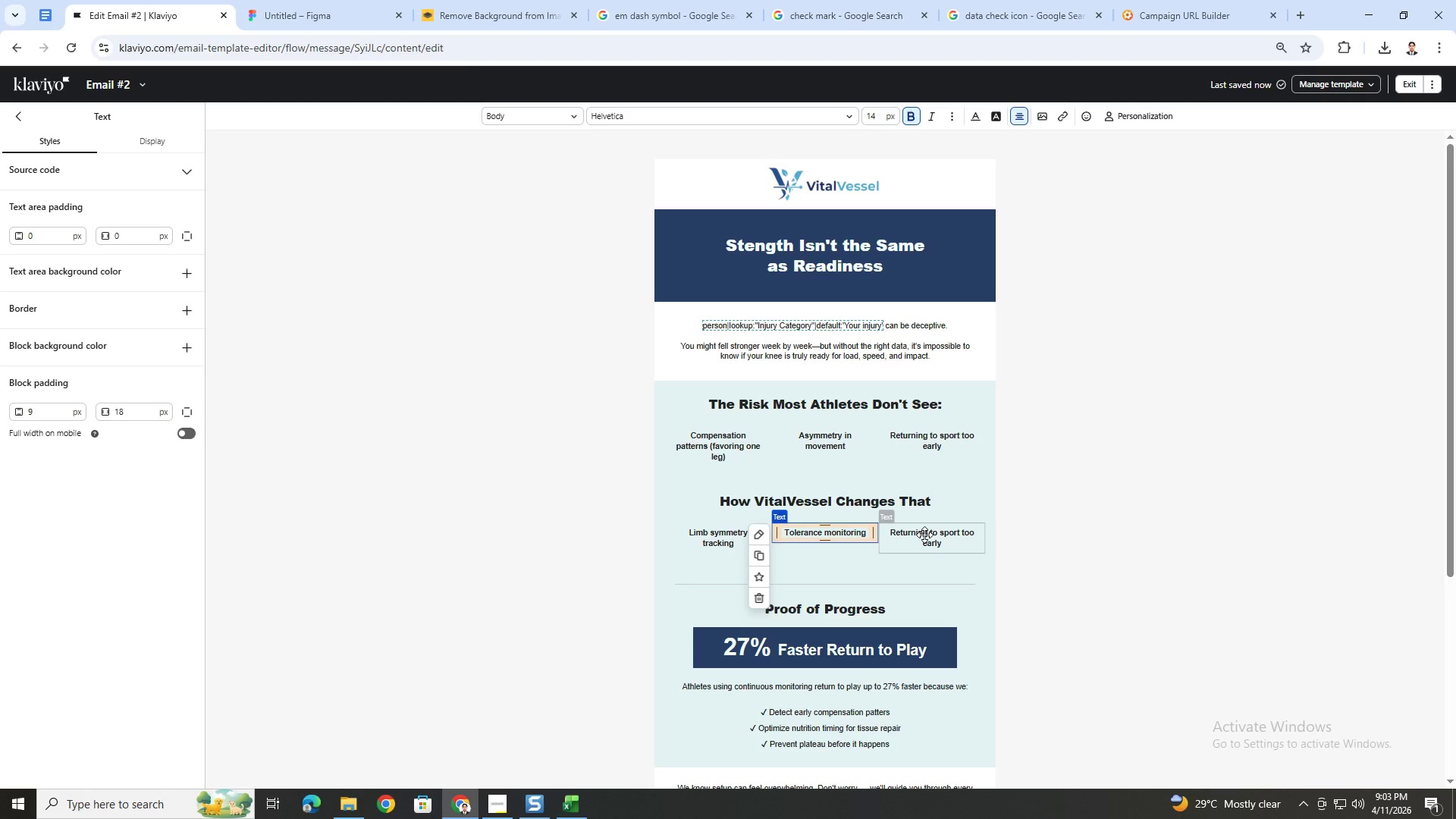 
double_click([924, 535])
 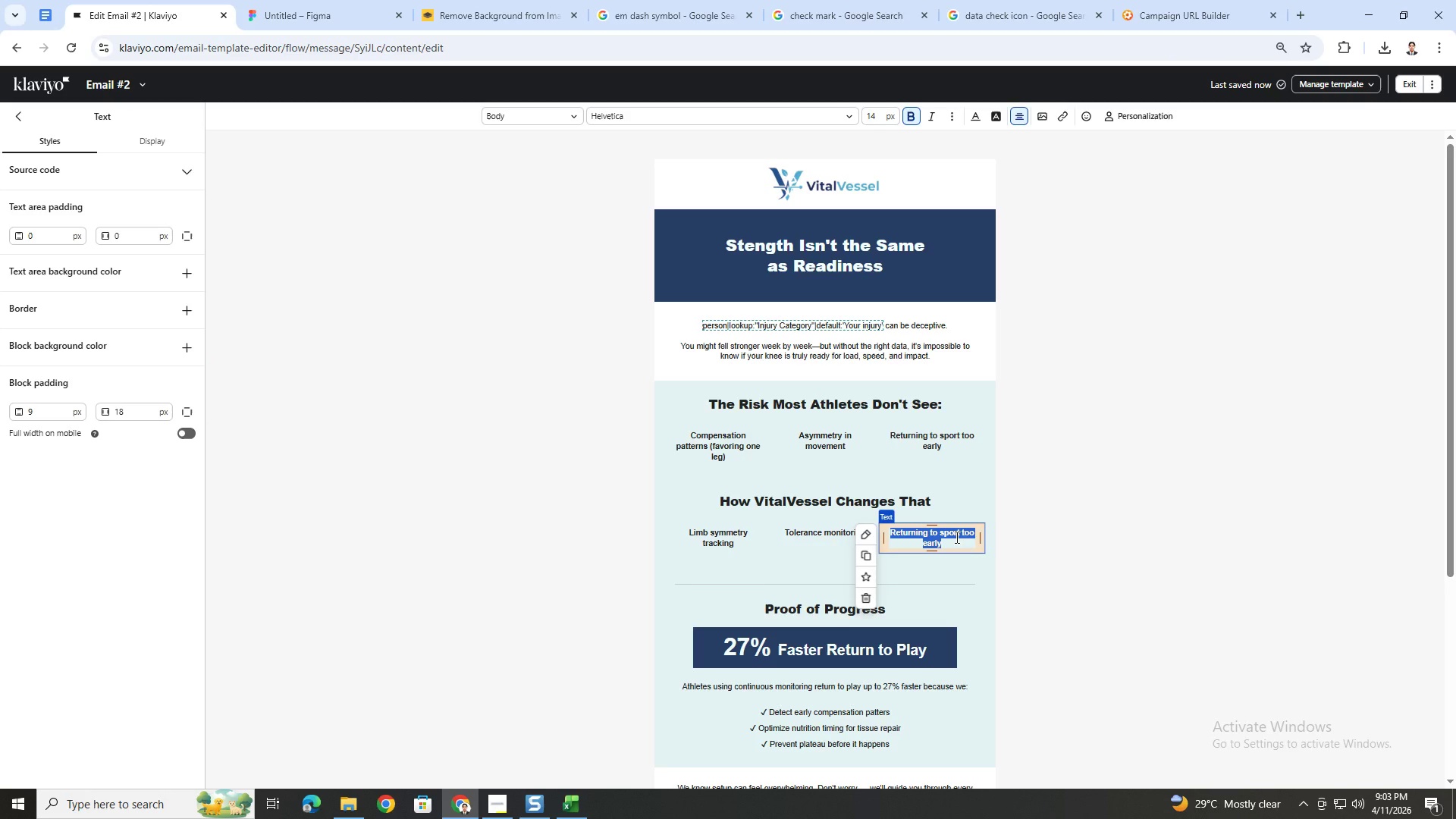 
type(Real )
key(Backspace)
type(-time mobility scoring)
 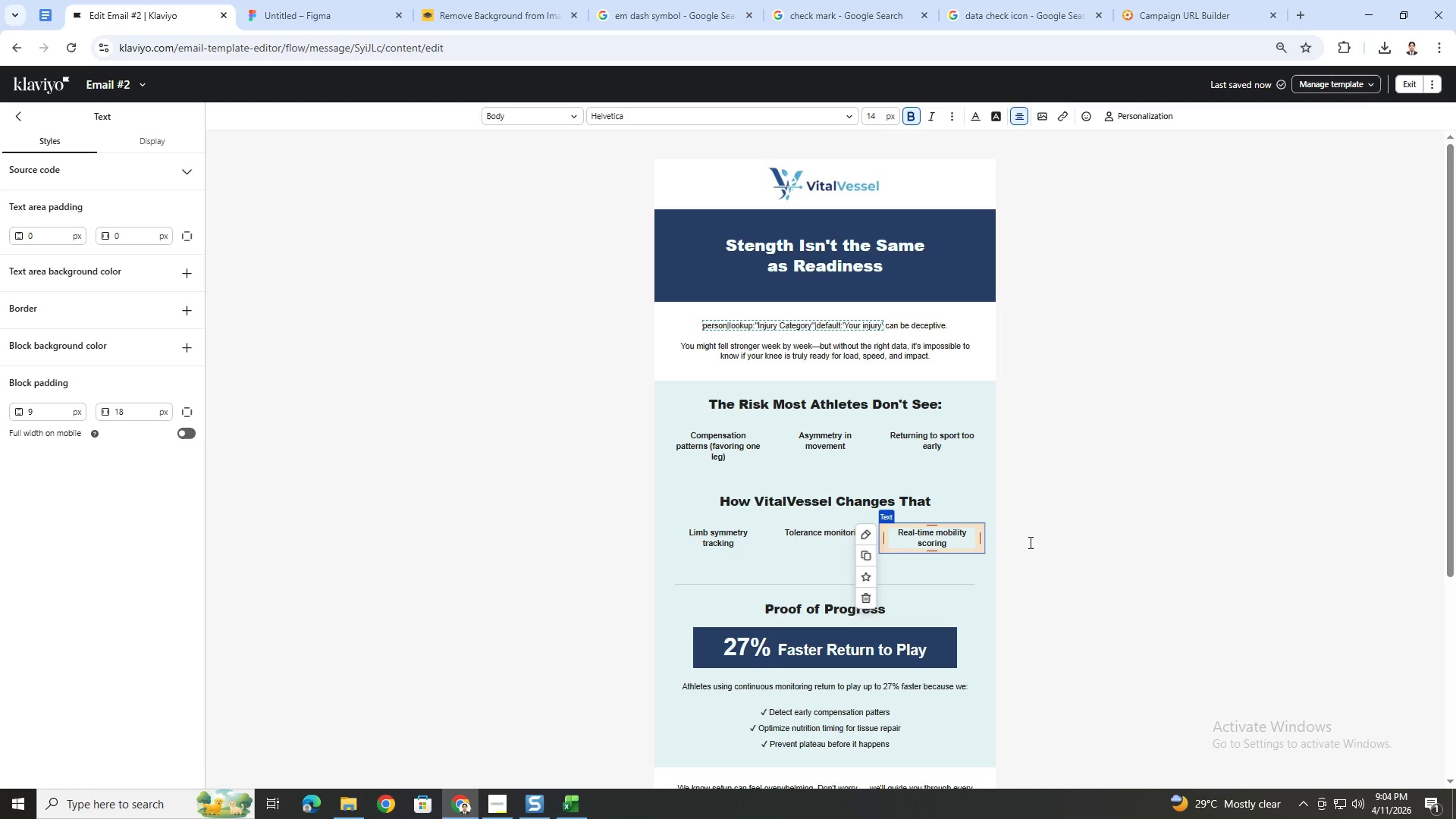 
left_click([1156, 572])
 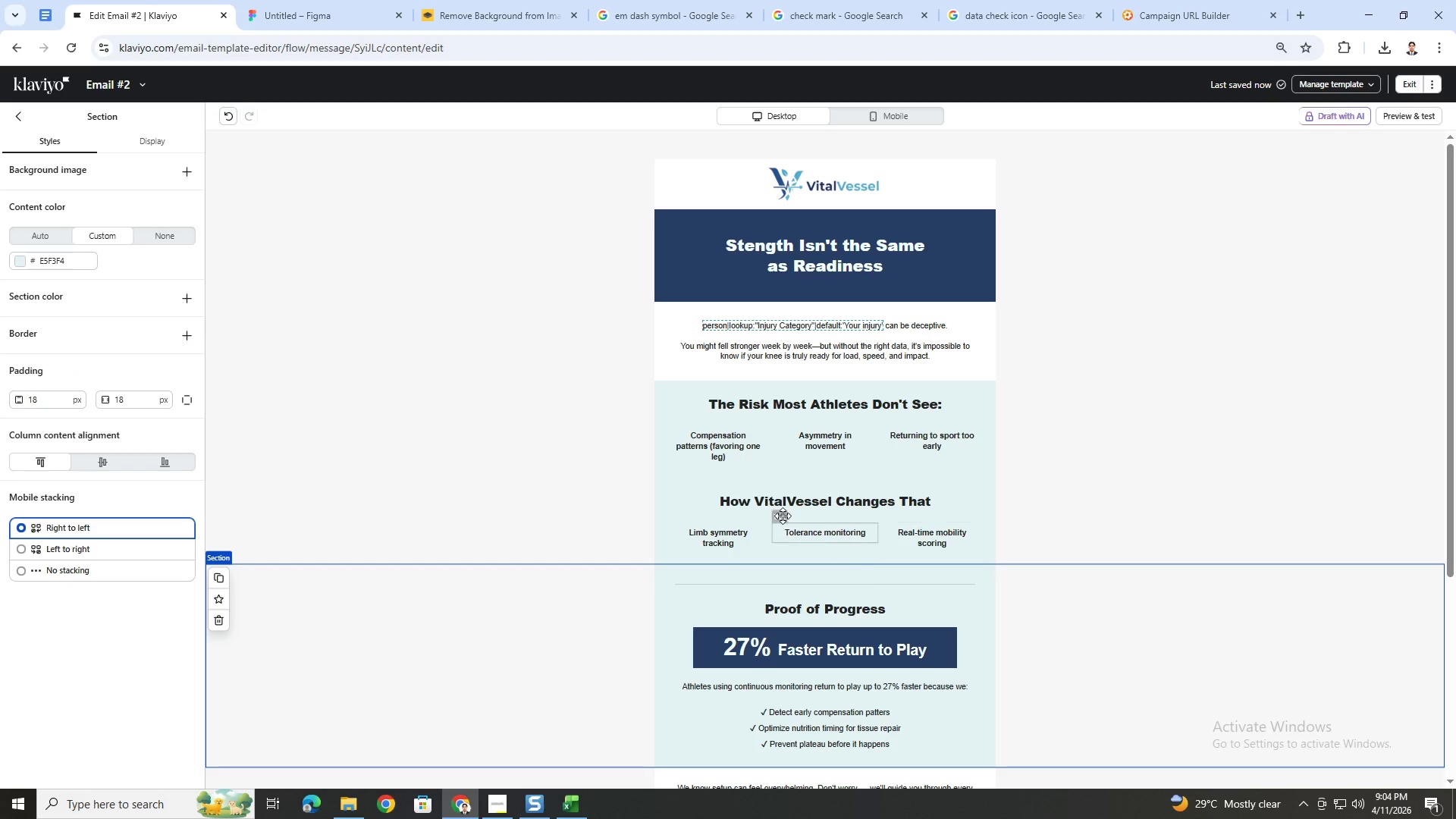 
wait(5.84)
 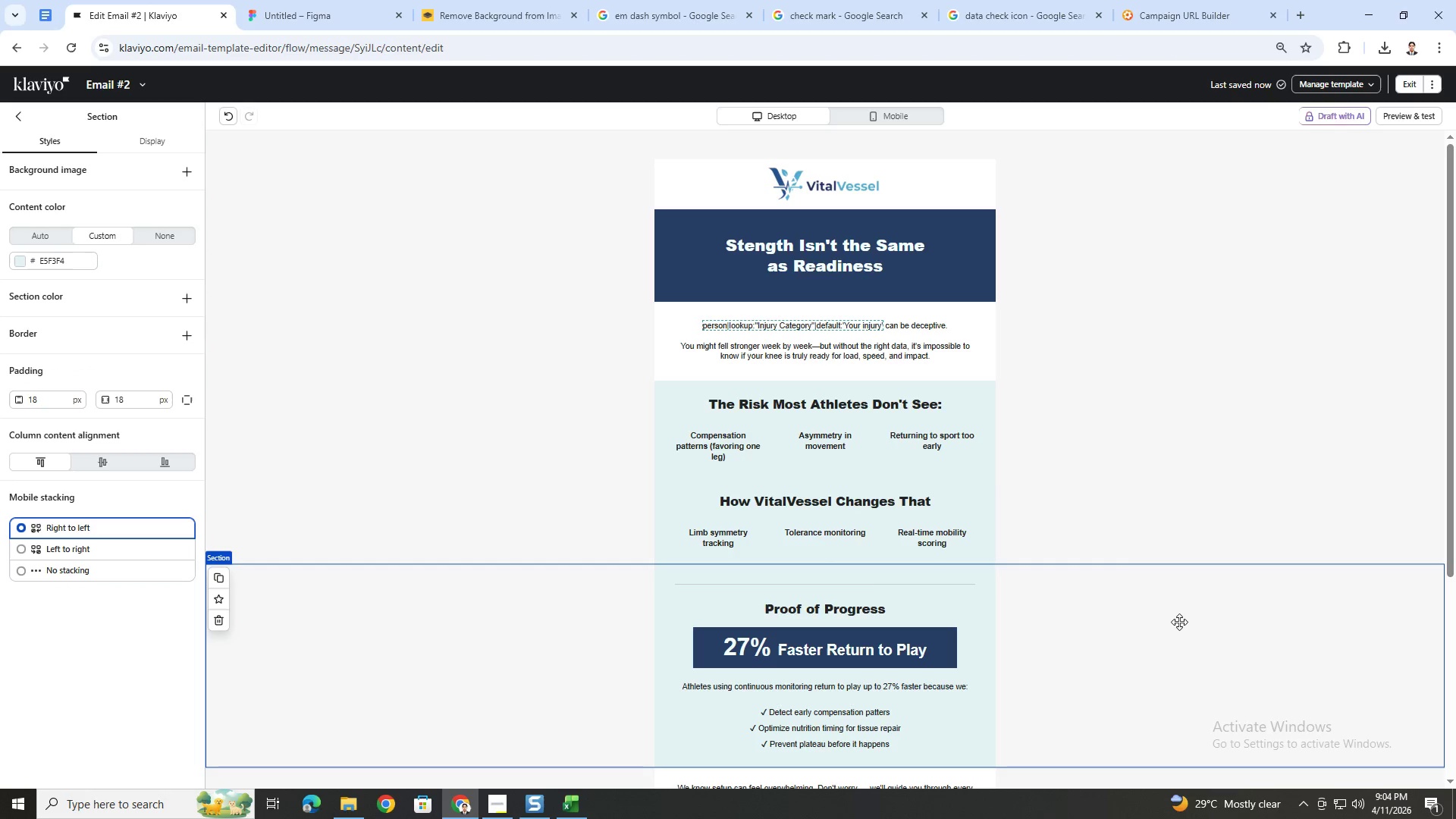 
left_click_drag(start_coordinate=[725, 455], to_coordinate=[741, 454])
 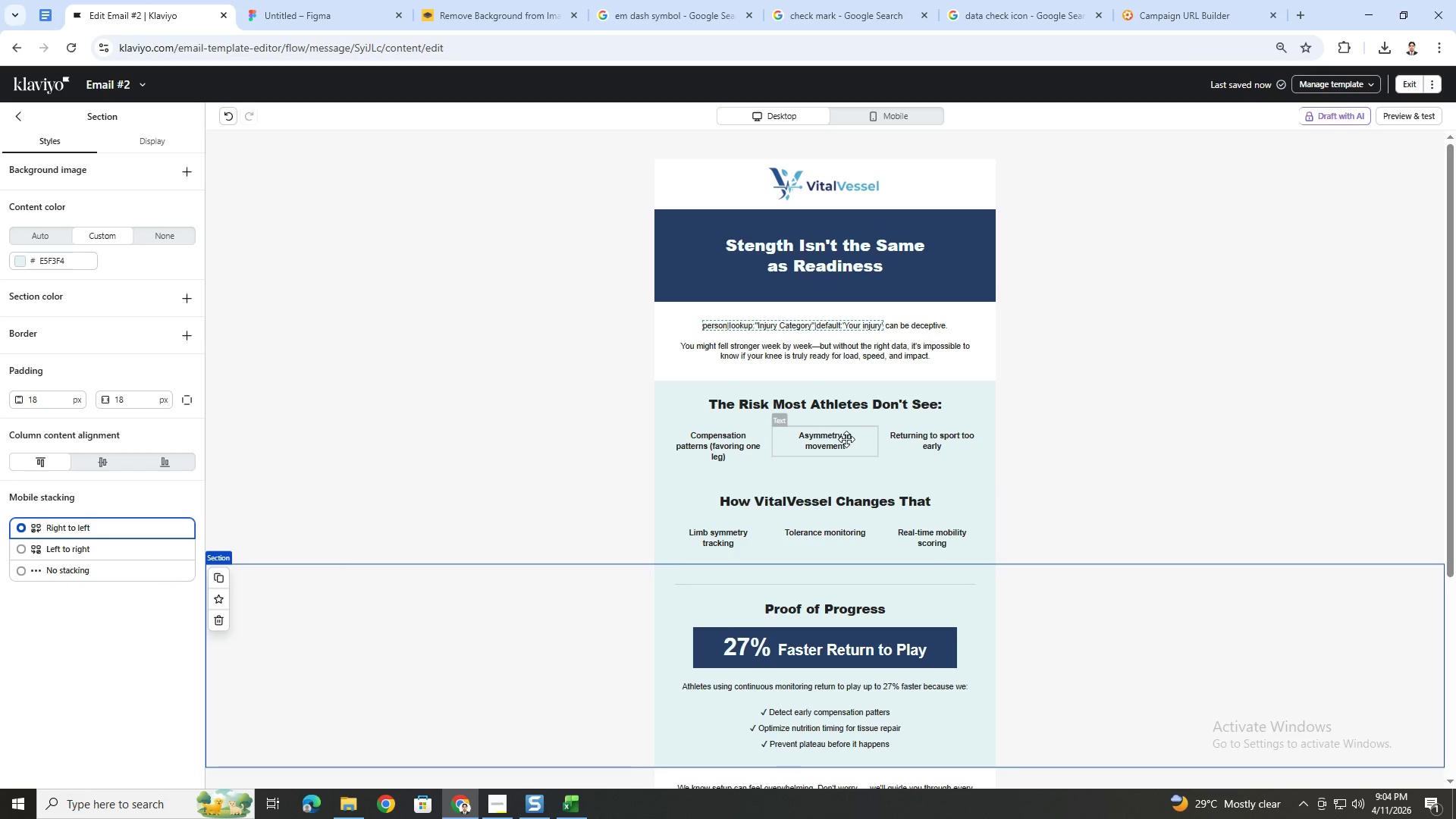 
left_click_drag(start_coordinate=[843, 439], to_coordinate=[721, 485])
 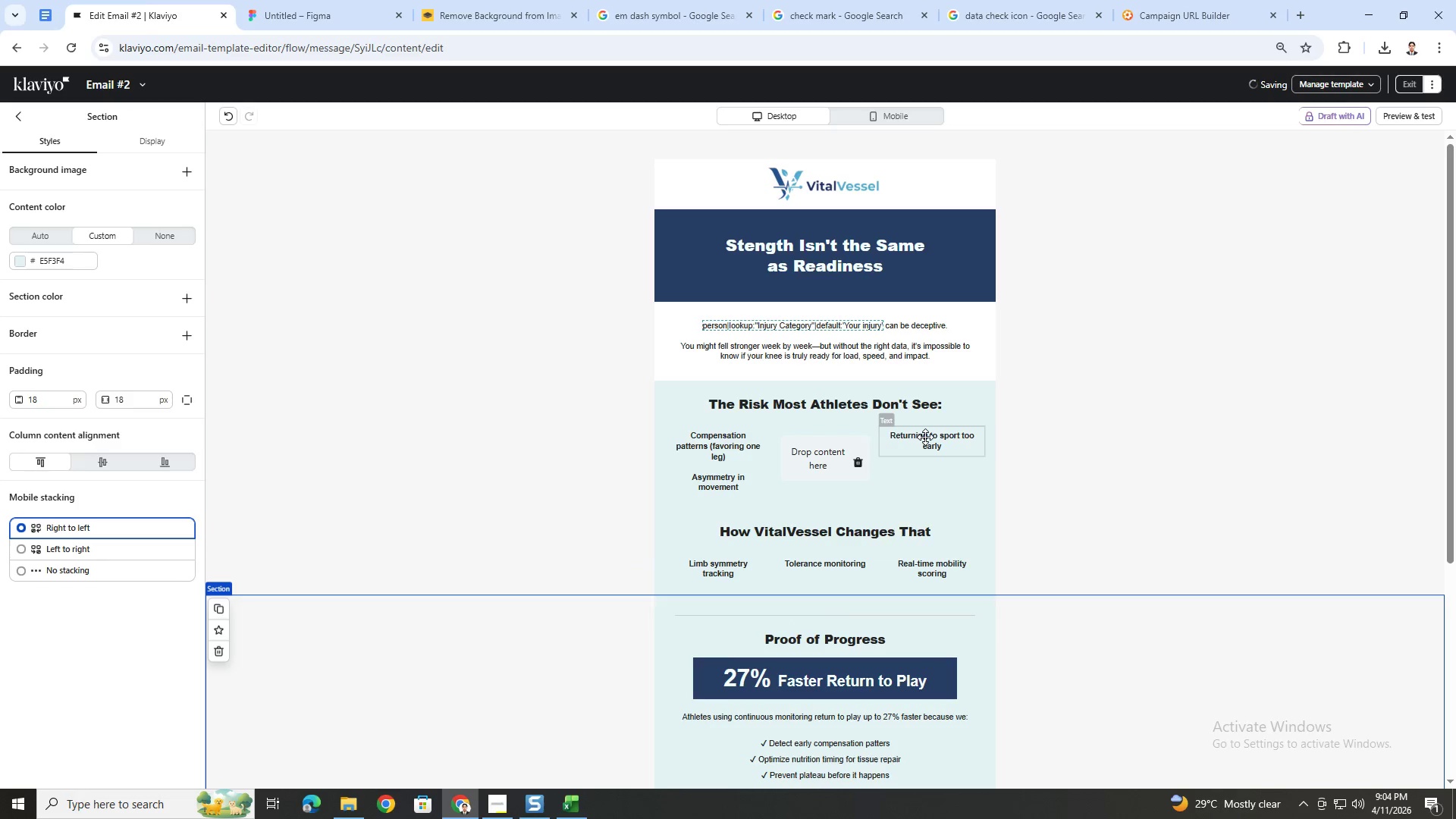 
left_click_drag(start_coordinate=[925, 437], to_coordinate=[701, 522])
 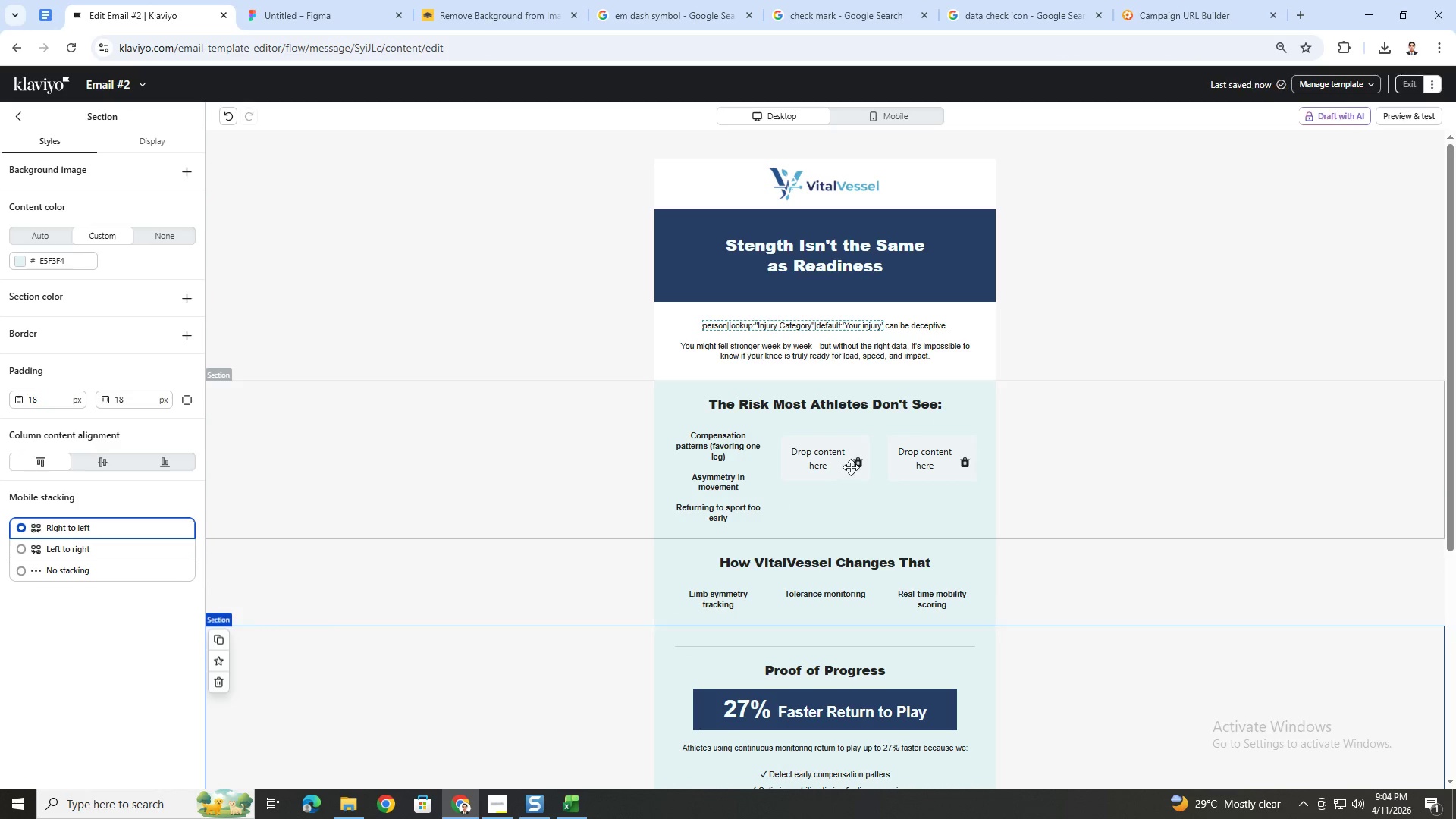 
left_click([855, 463])
 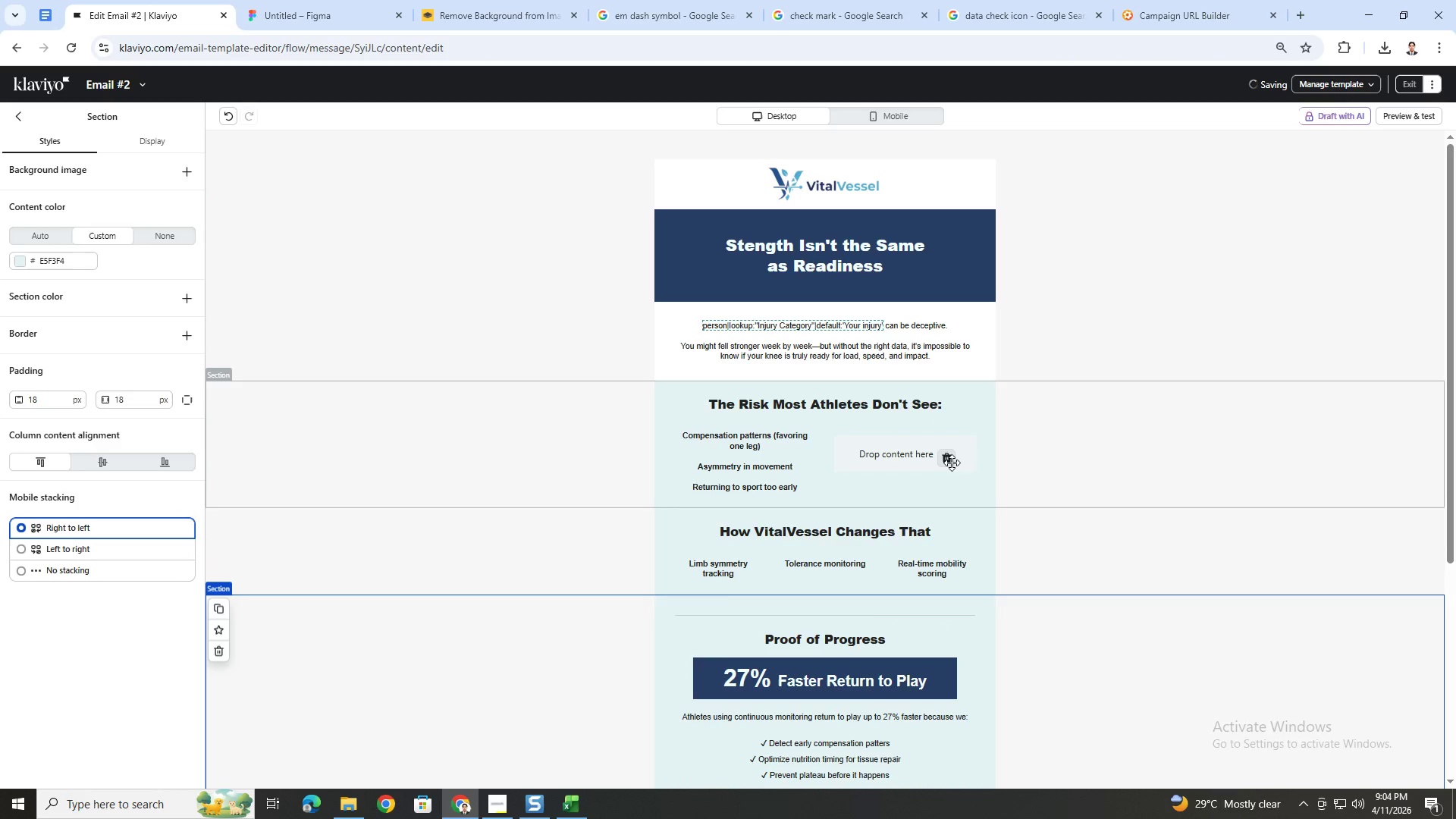 
left_click([952, 463])
 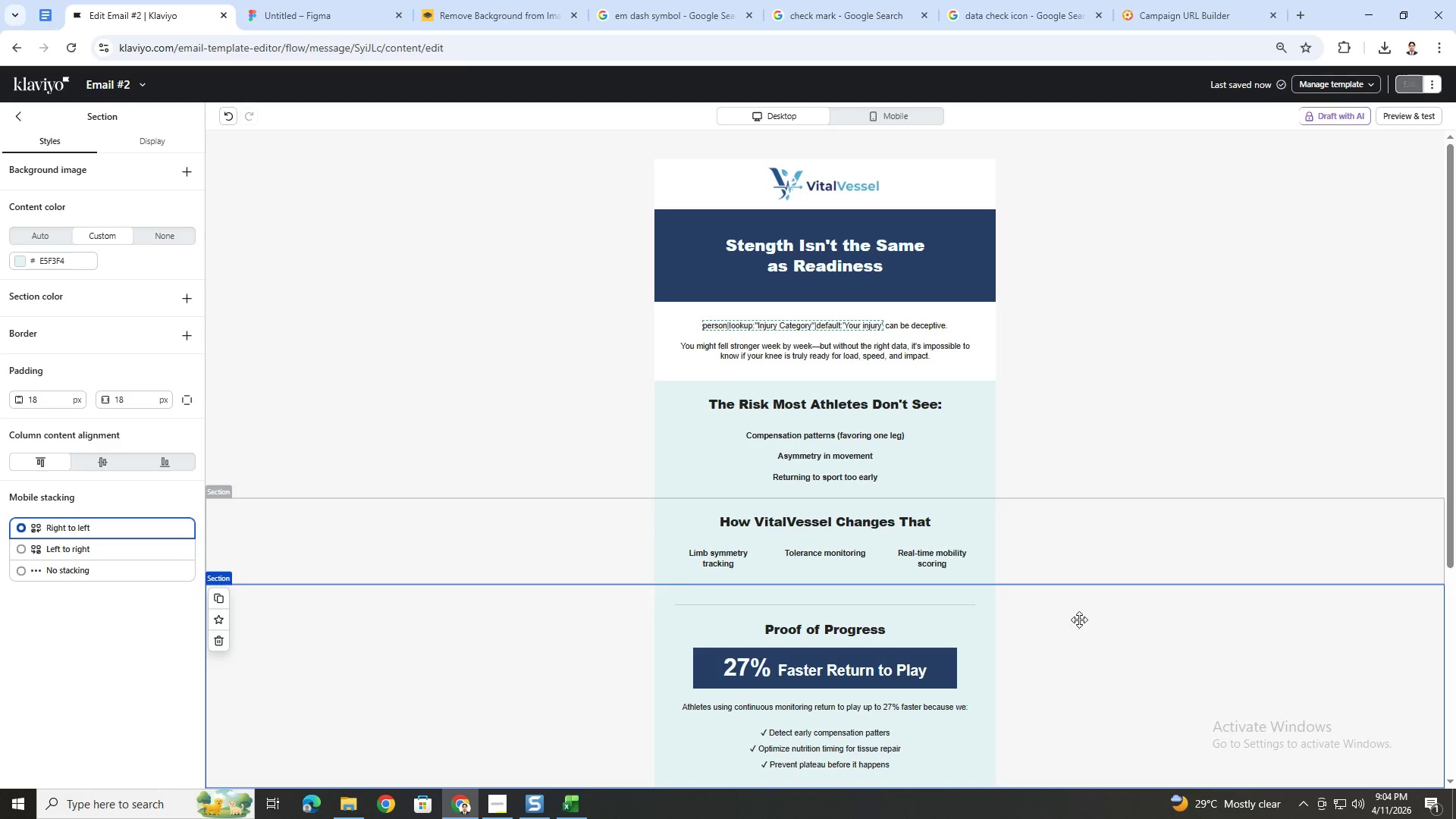 
left_click([1080, 652])
 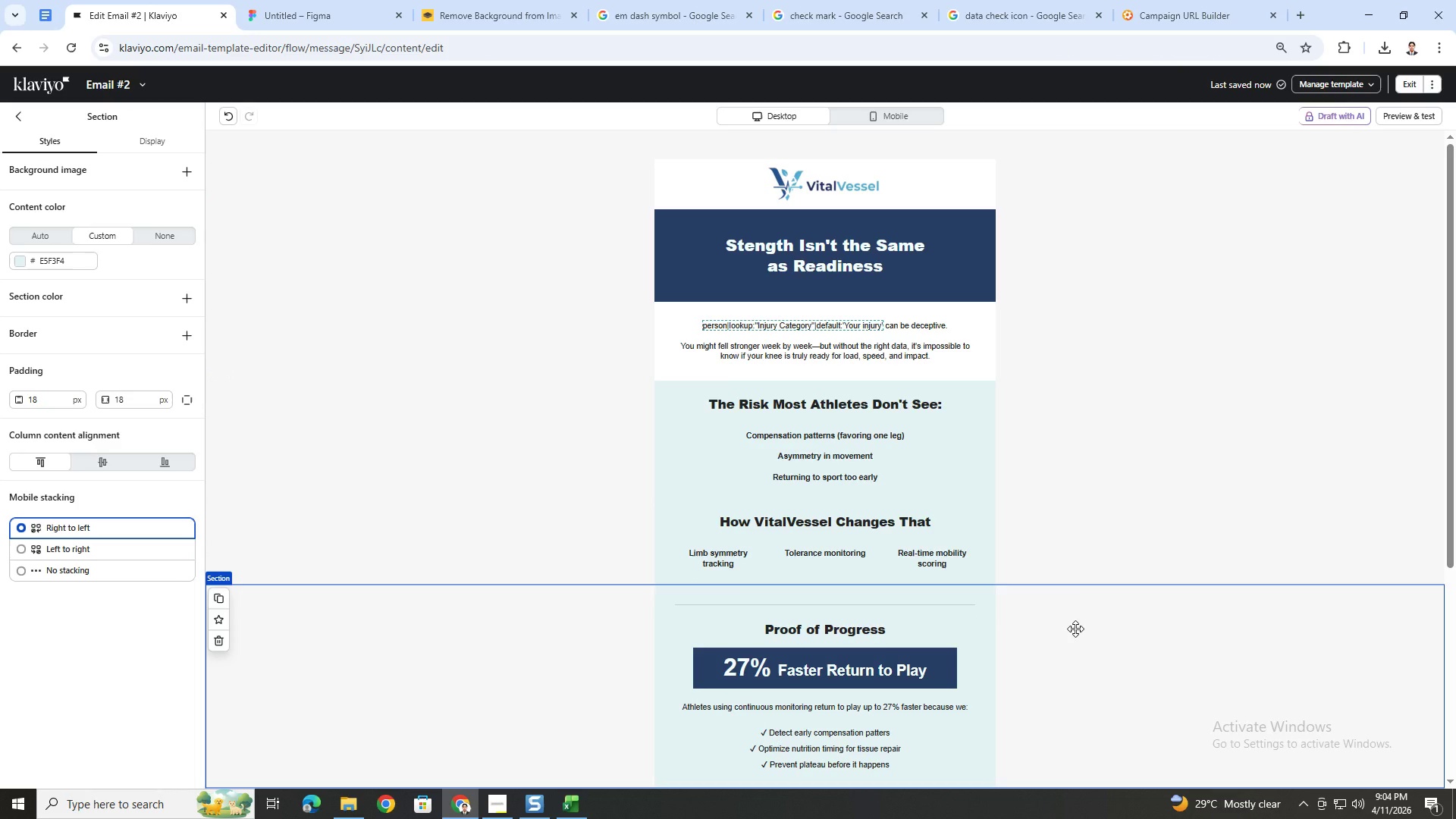 
scroll: coordinate [1075, 629], scroll_direction: down, amount: 1.0
 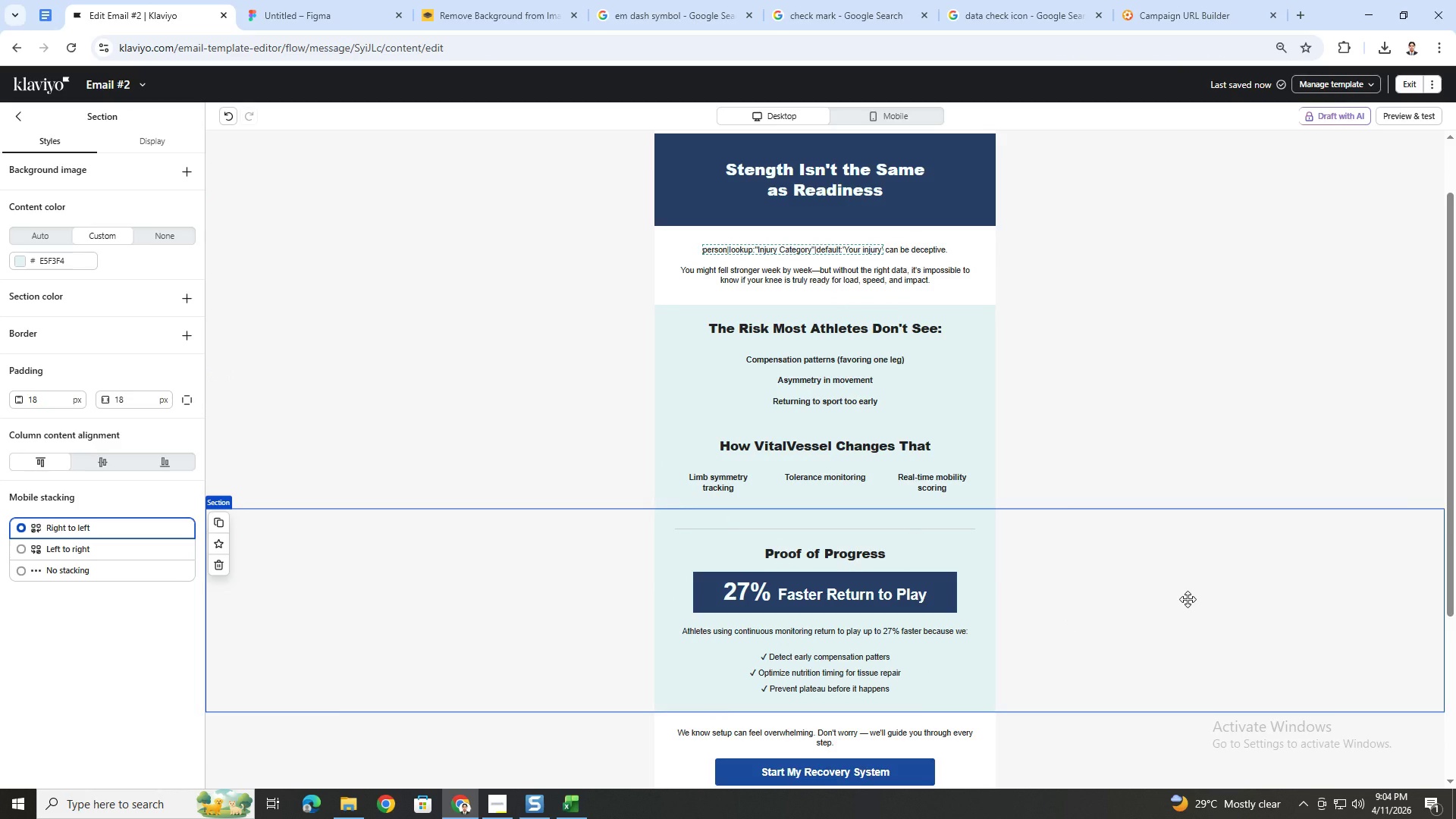 
scroll: coordinate [1184, 603], scroll_direction: up, amount: 2.0
 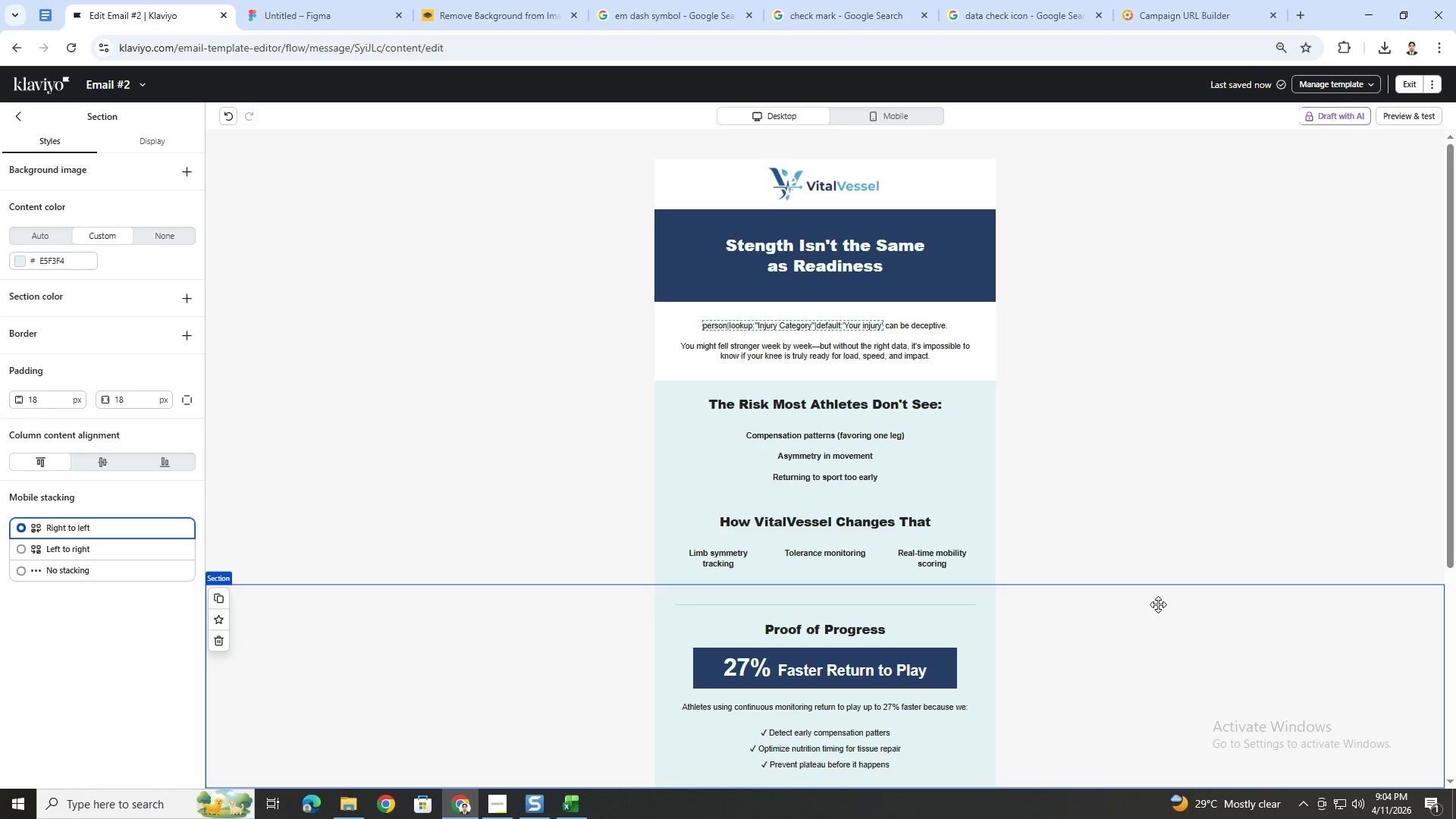 
wait(8.71)
 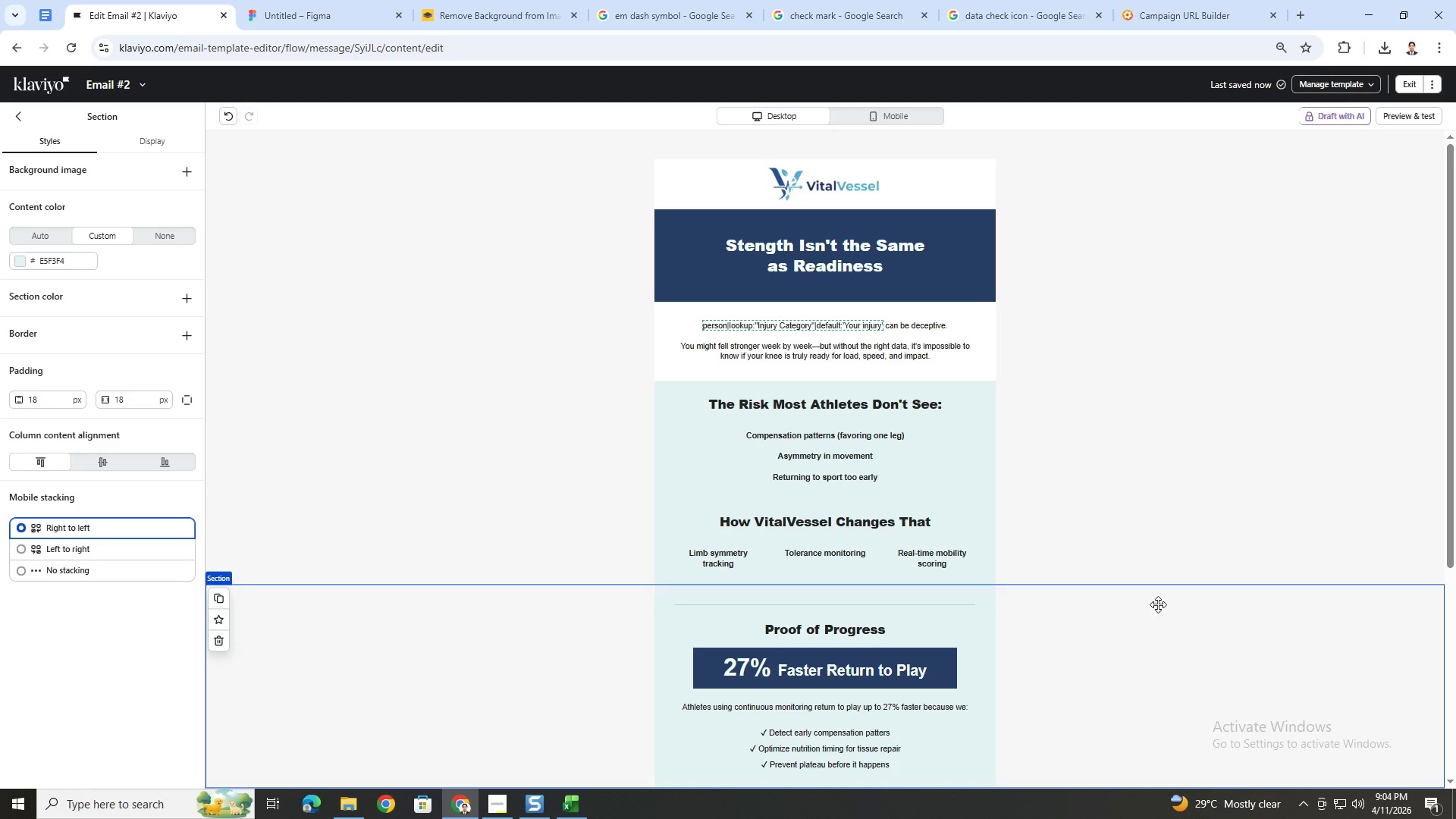 
left_click_drag(start_coordinate=[809, 555], to_coordinate=[697, 595])
 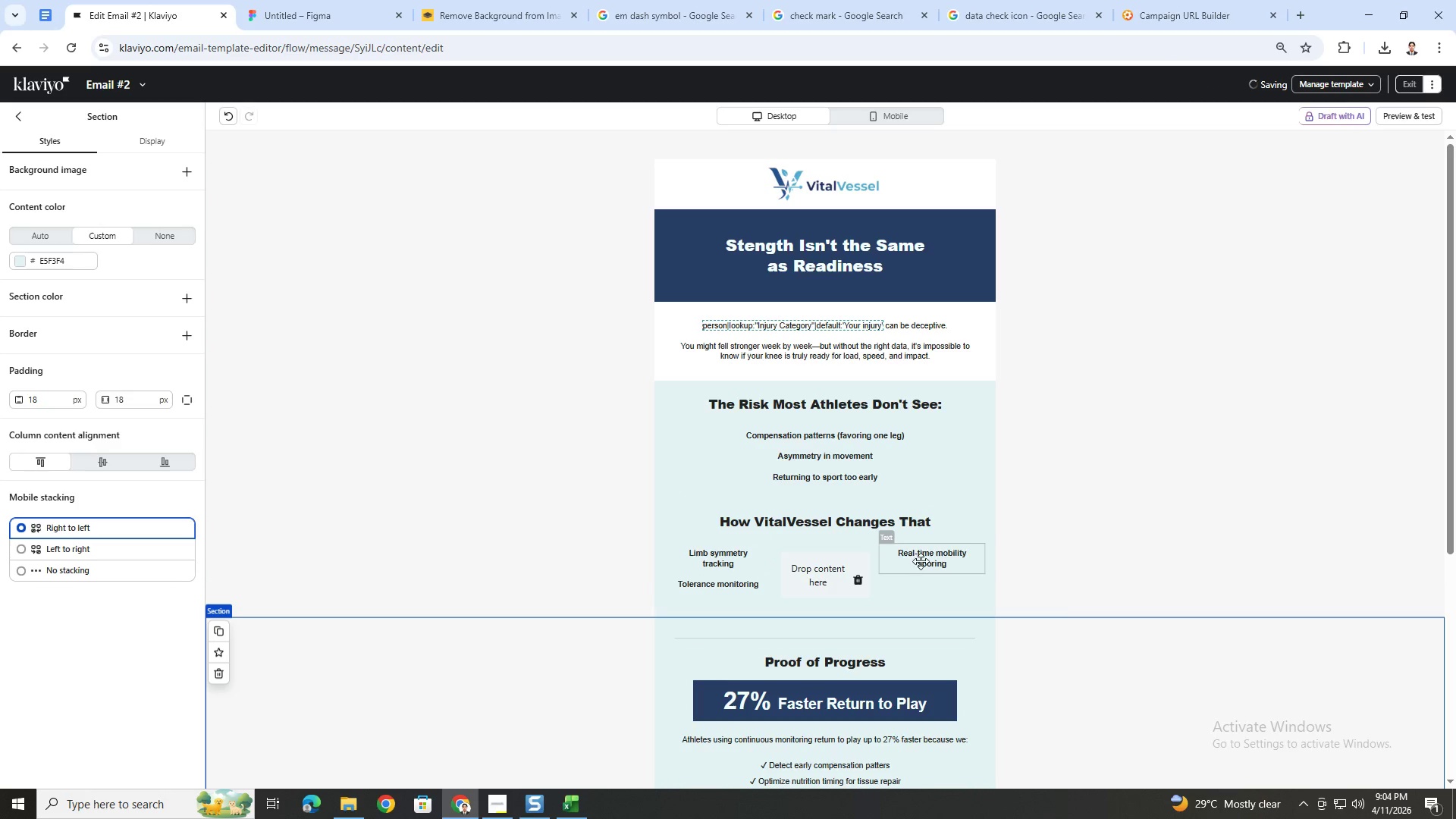 
left_click_drag(start_coordinate=[922, 559], to_coordinate=[699, 611])
 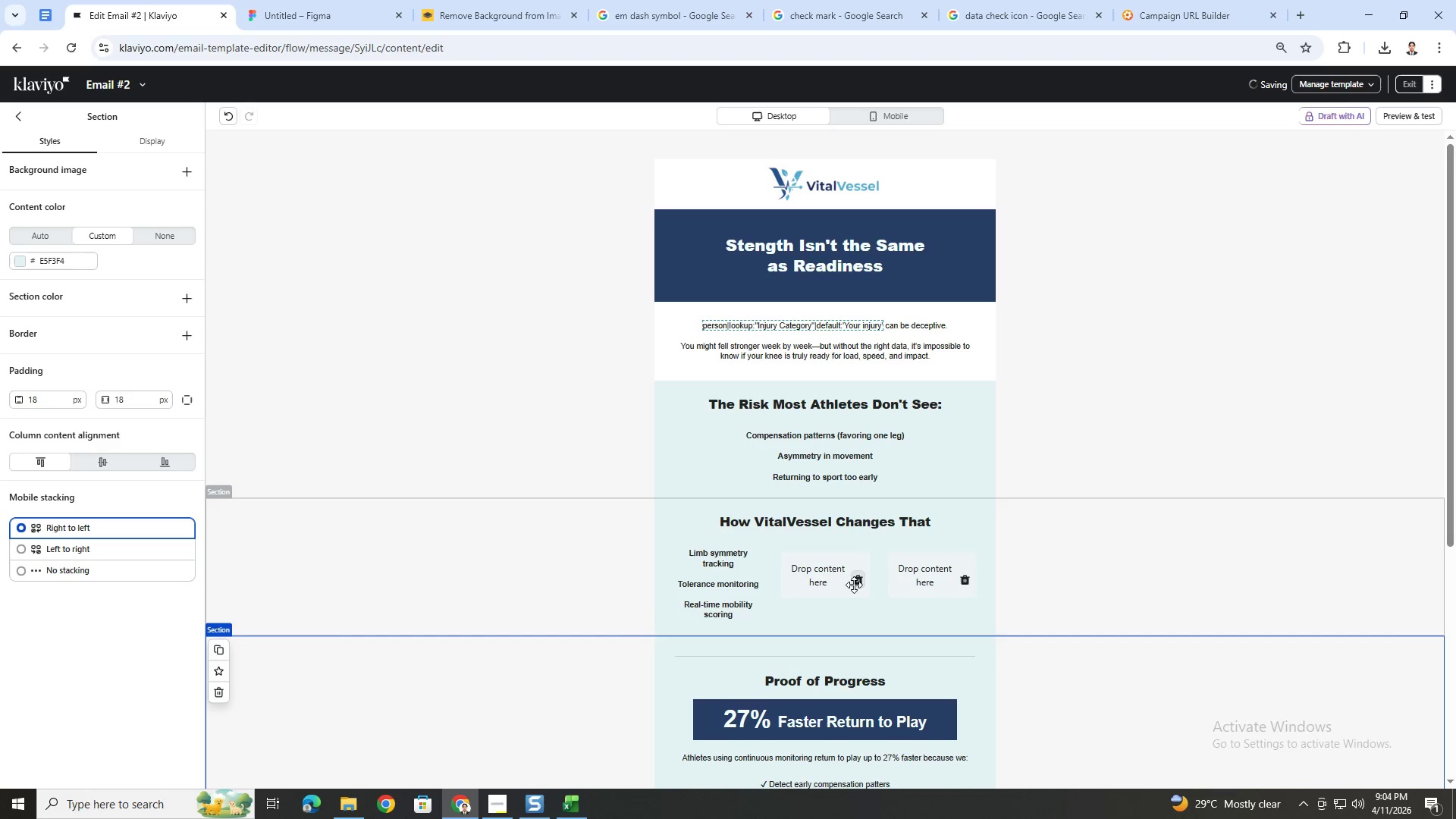 
left_click([855, 585])
 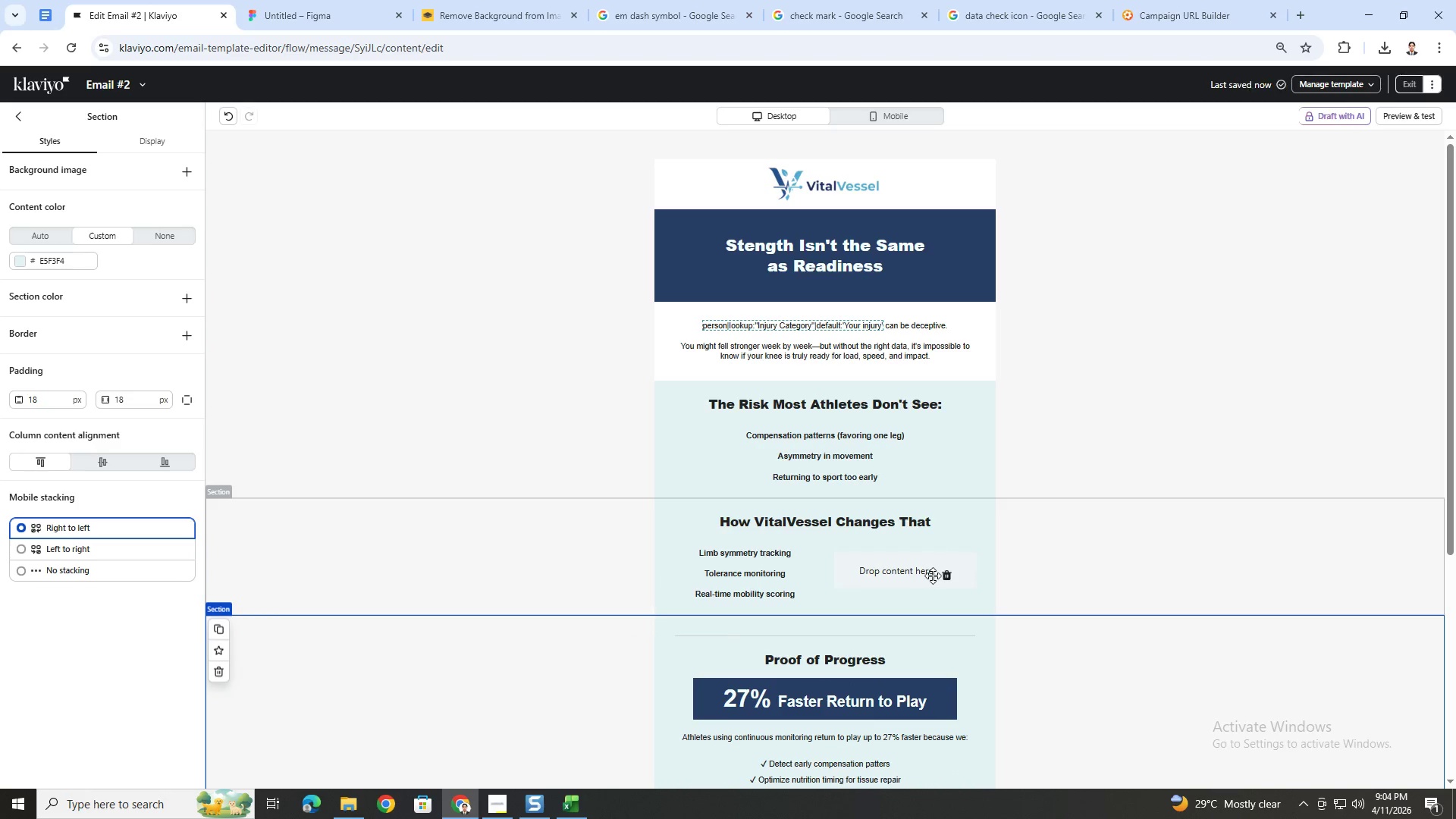 
left_click([942, 576])
 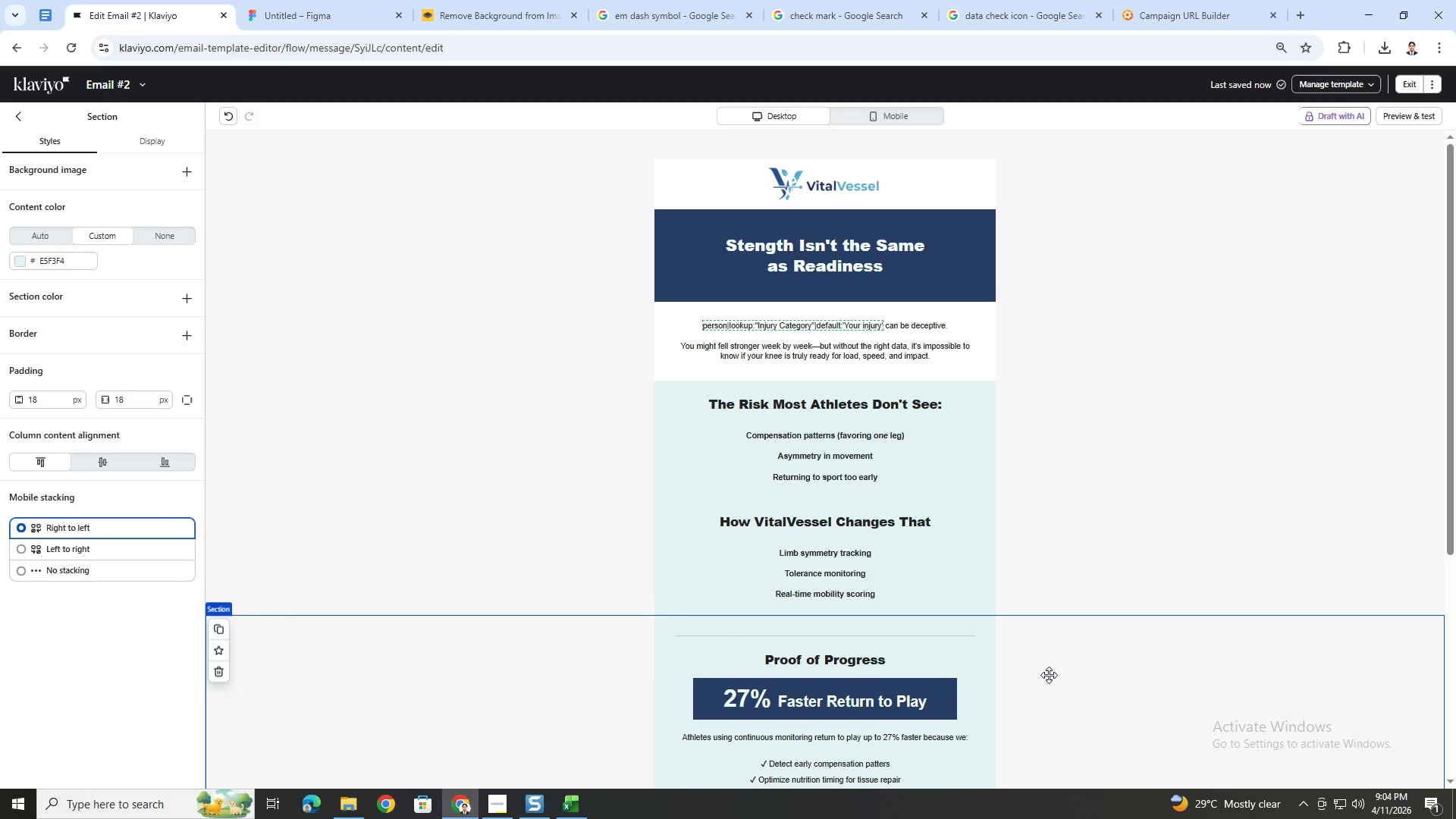 
scroll: coordinate [1049, 675], scroll_direction: down, amount: 1.0
 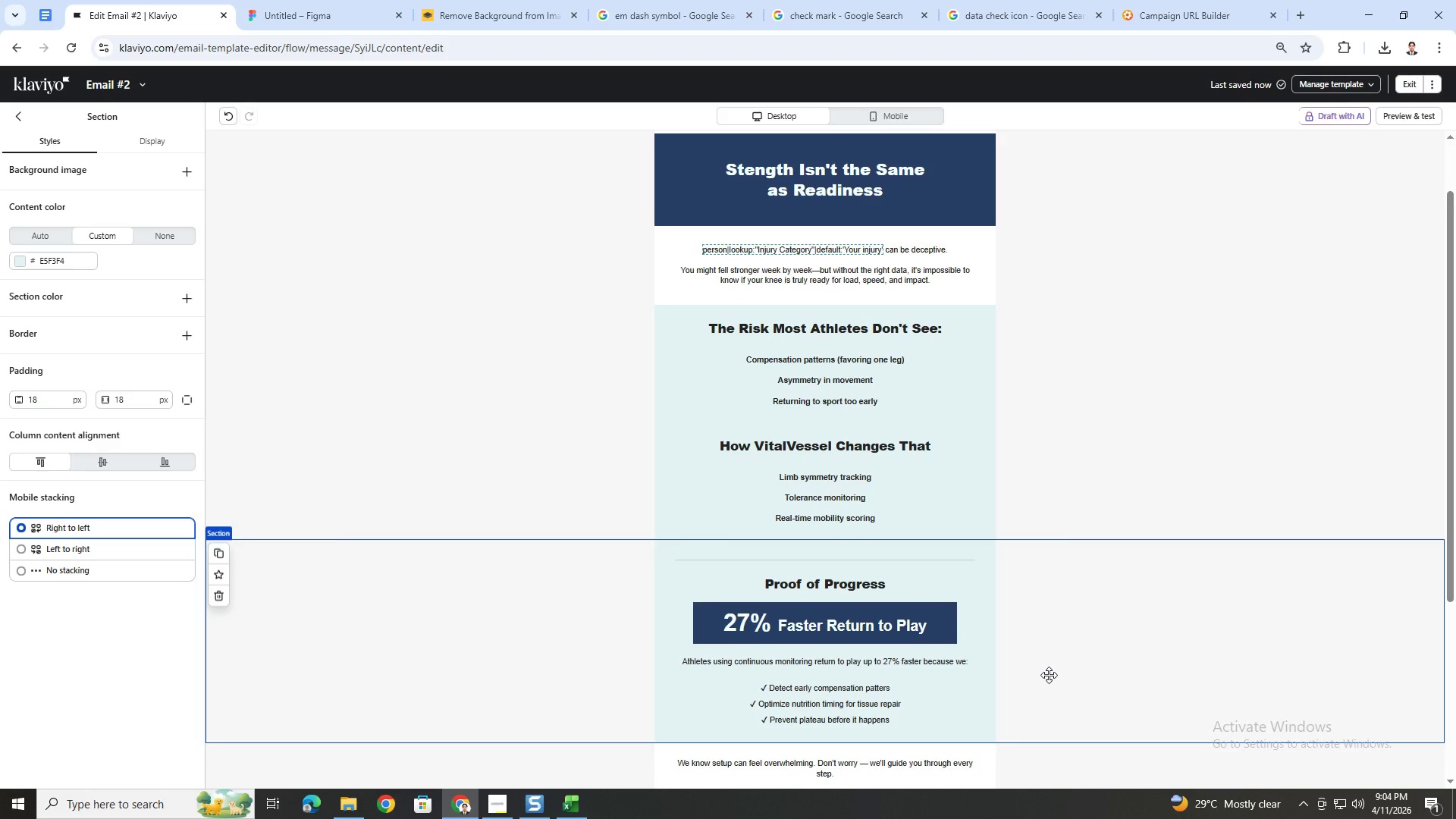 
scroll: coordinate [1049, 675], scroll_direction: up, amount: 1.0
 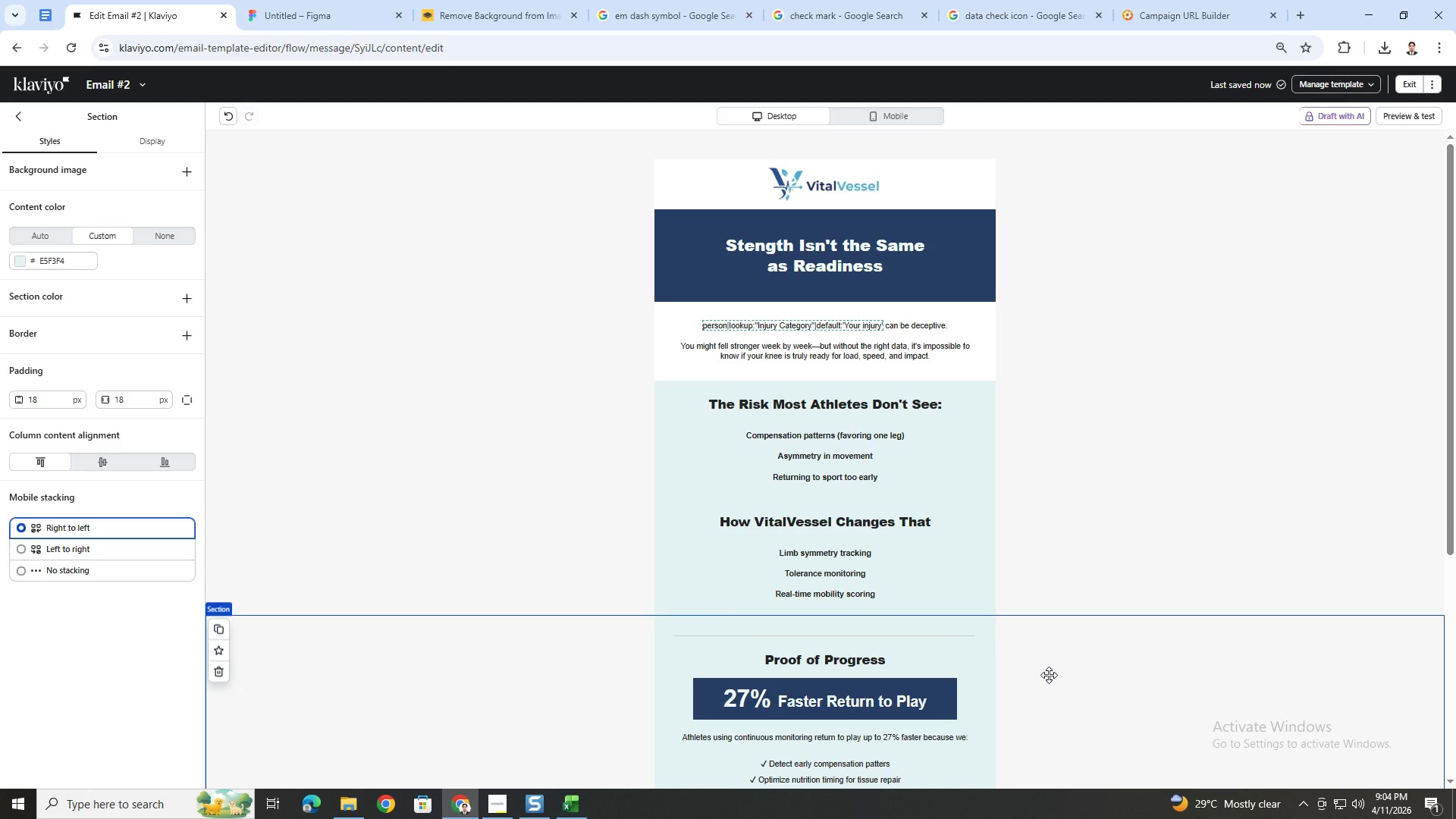 
scroll: coordinate [1049, 675], scroll_direction: down, amount: 3.0
 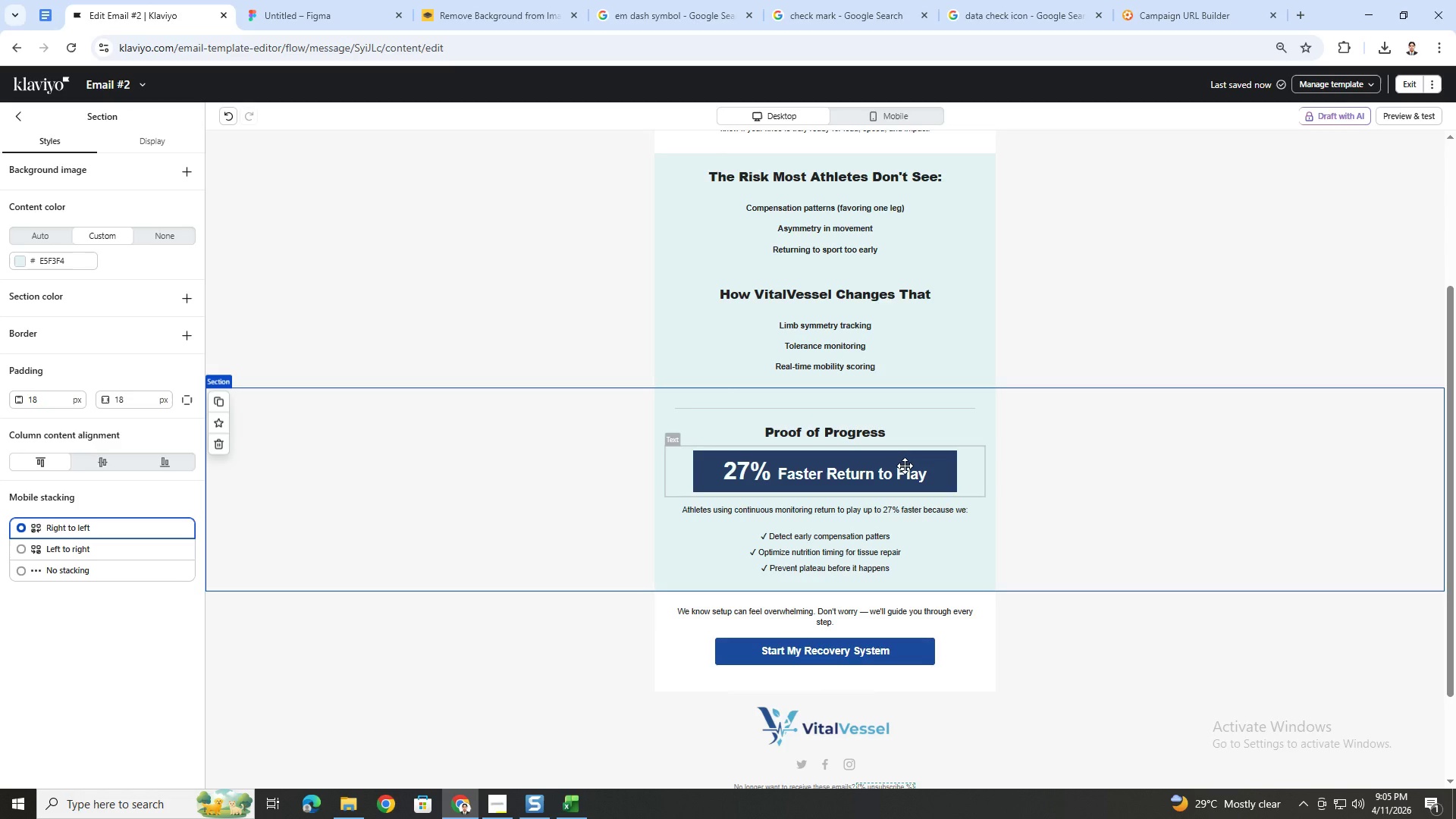 
wait(36.9)
 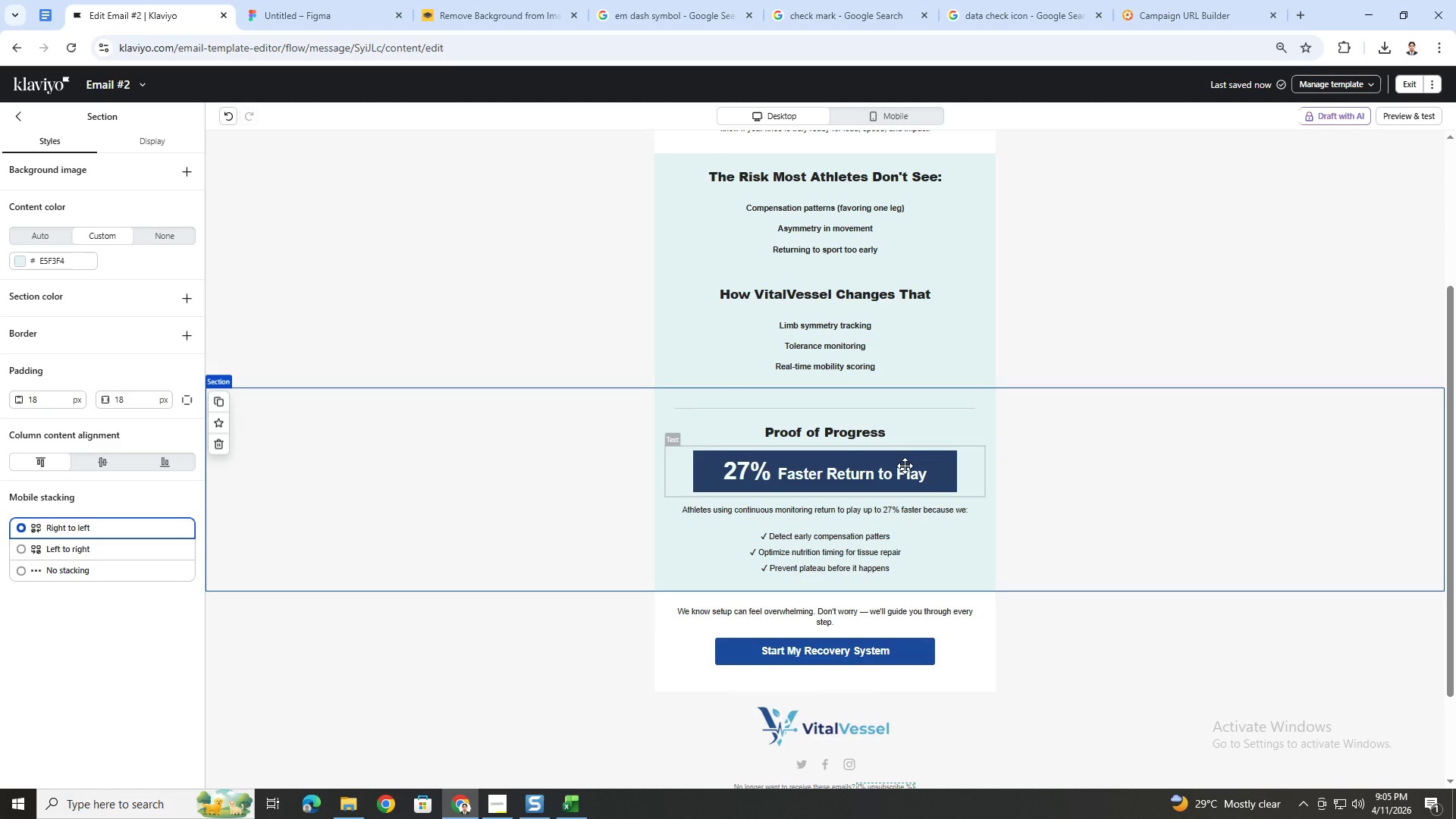 
scroll: coordinate [1078, 432], scroll_direction: up, amount: 3.0
 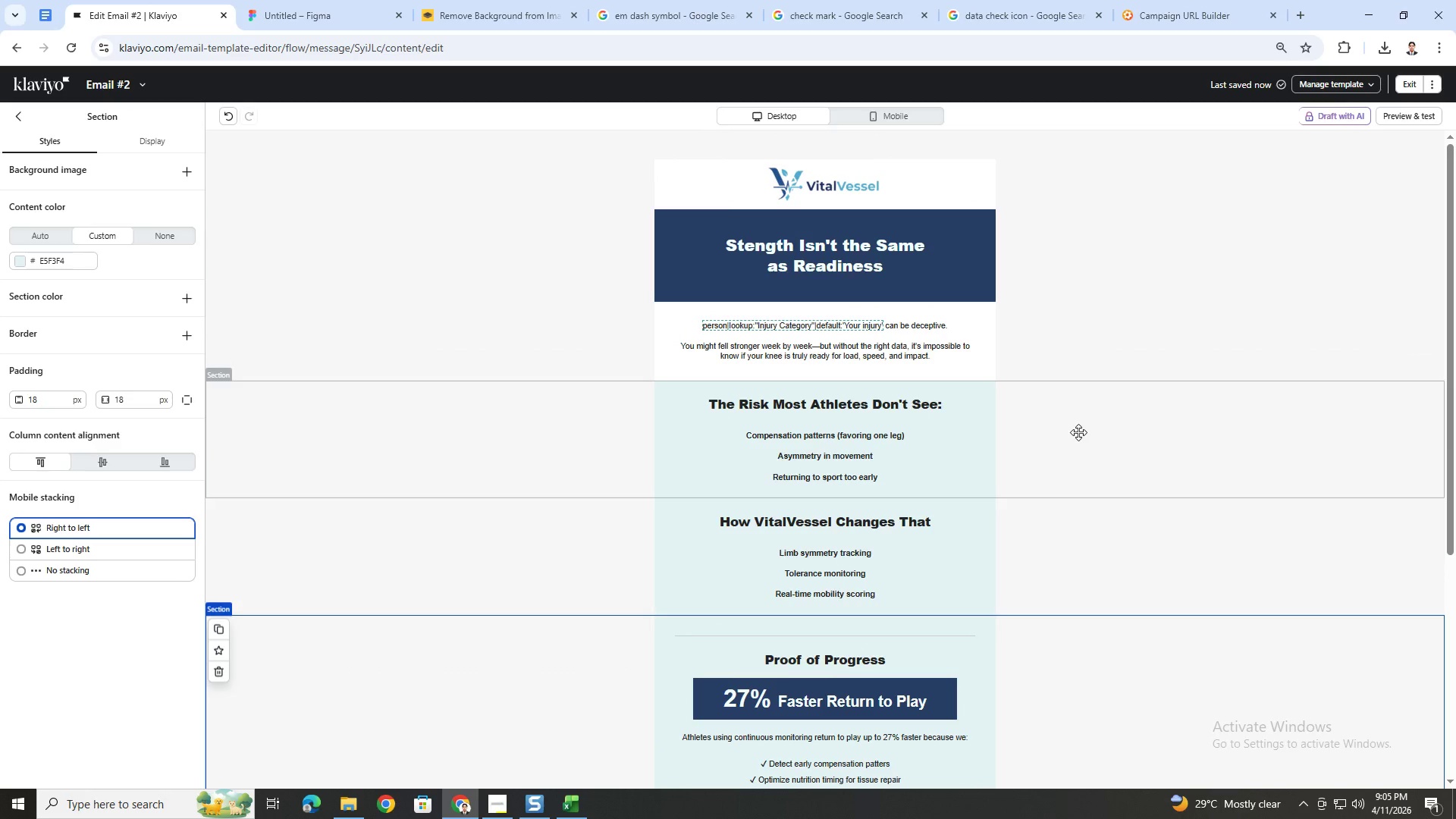 
scroll: coordinate [1078, 432], scroll_direction: down, amount: 1.0
 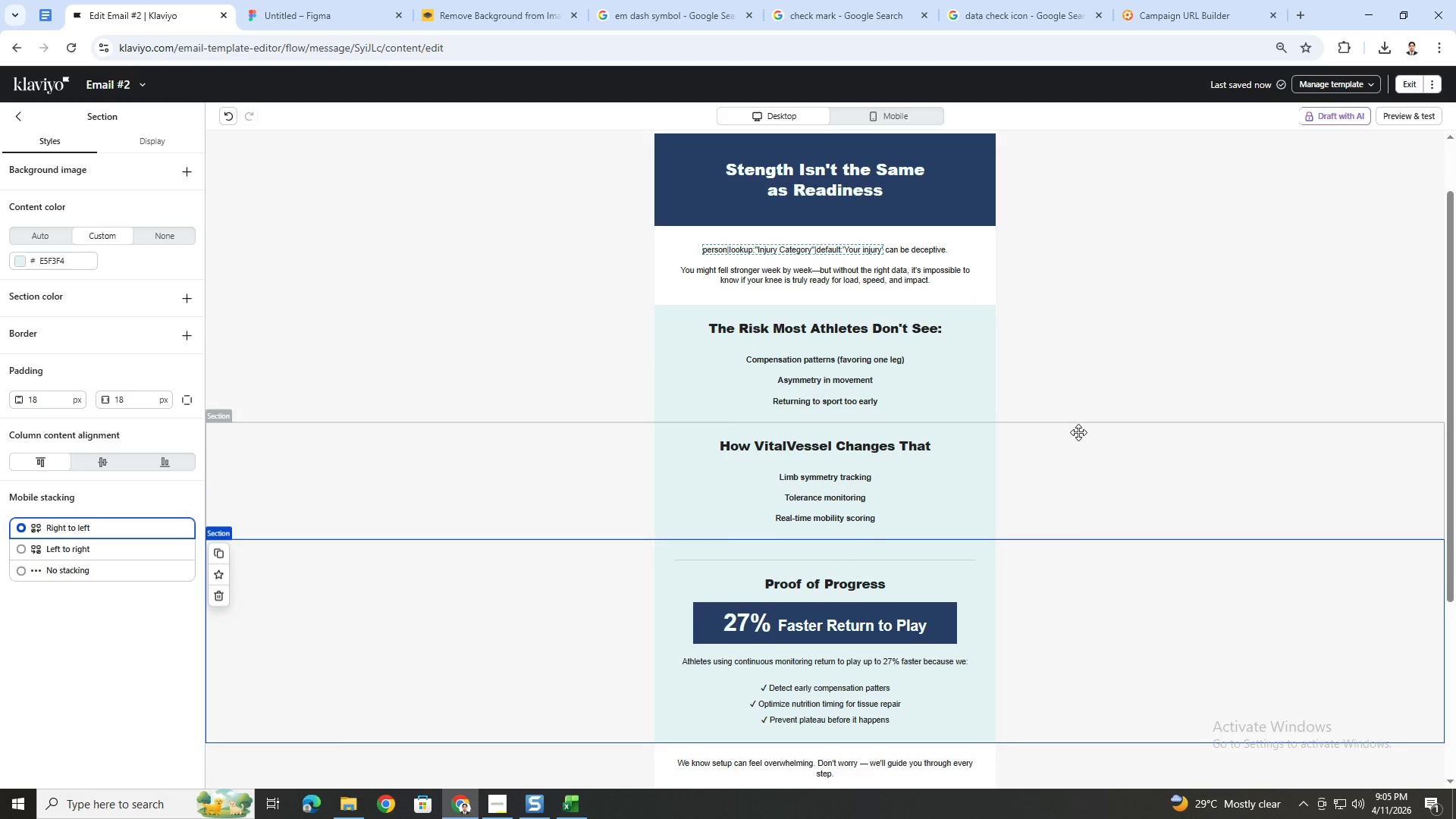 
scroll: coordinate [1078, 432], scroll_direction: up, amount: 2.0
 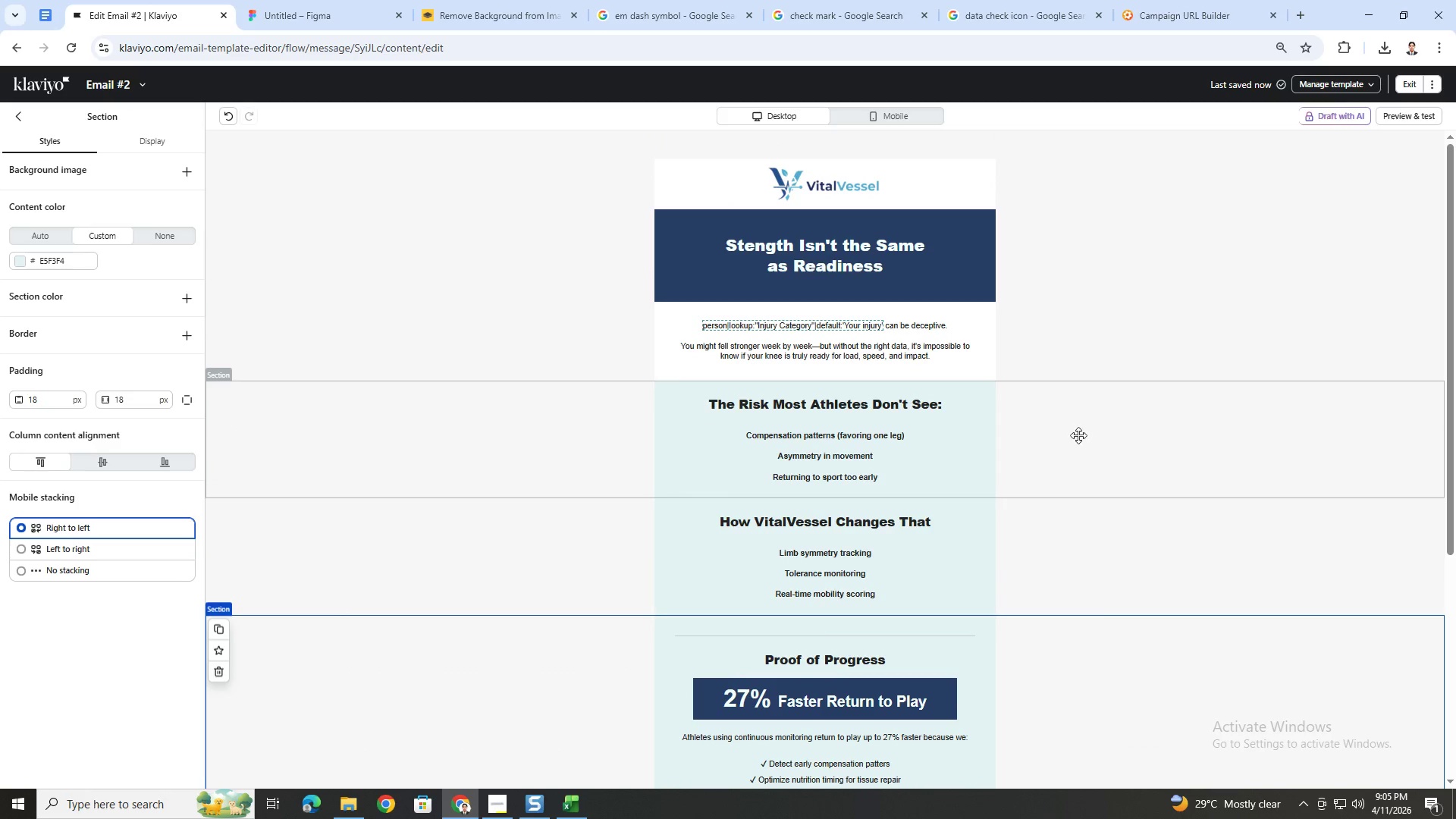 
scroll: coordinate [1078, 438], scroll_direction: down, amount: 1.0
 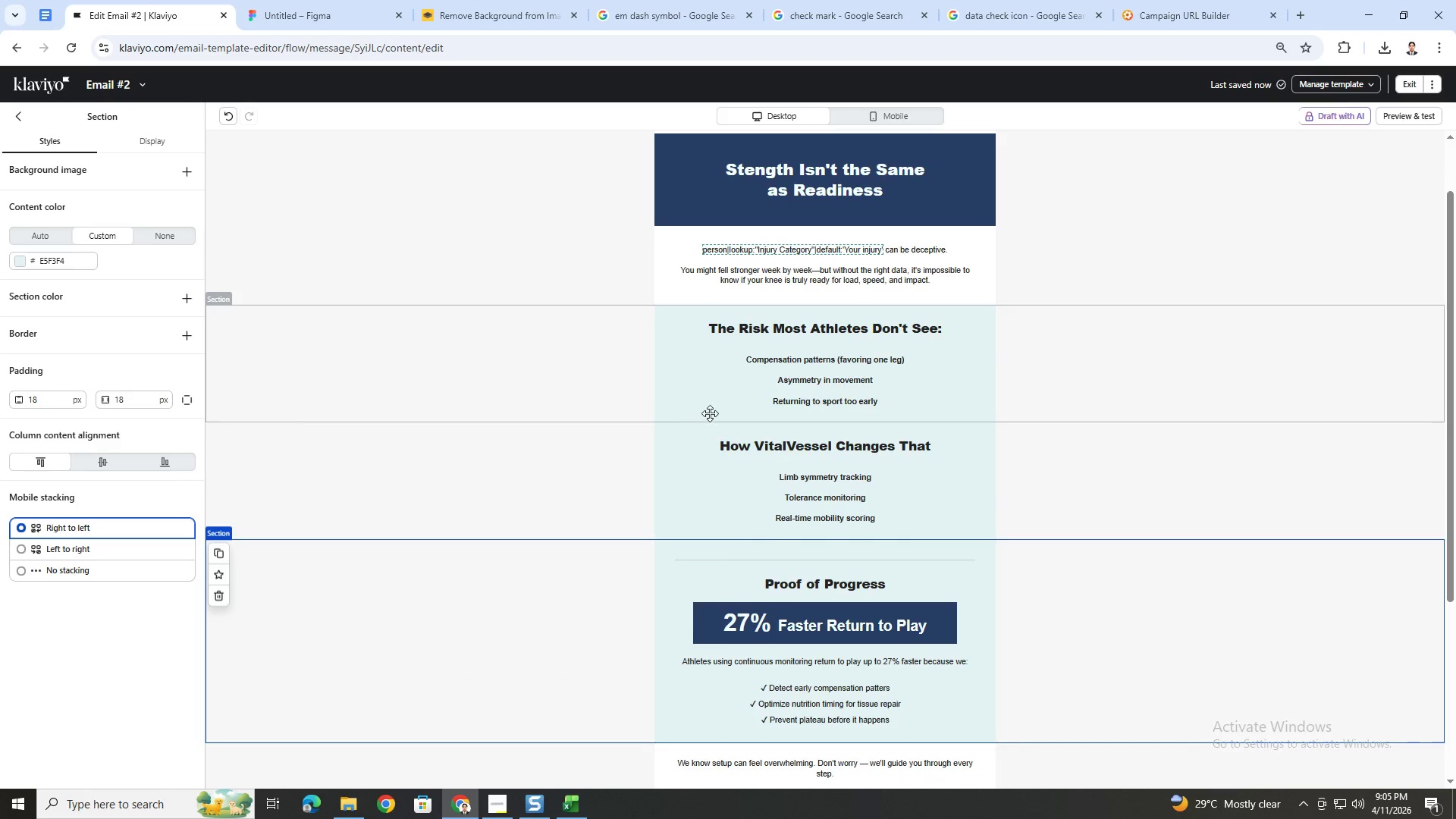 
wait(10.02)
 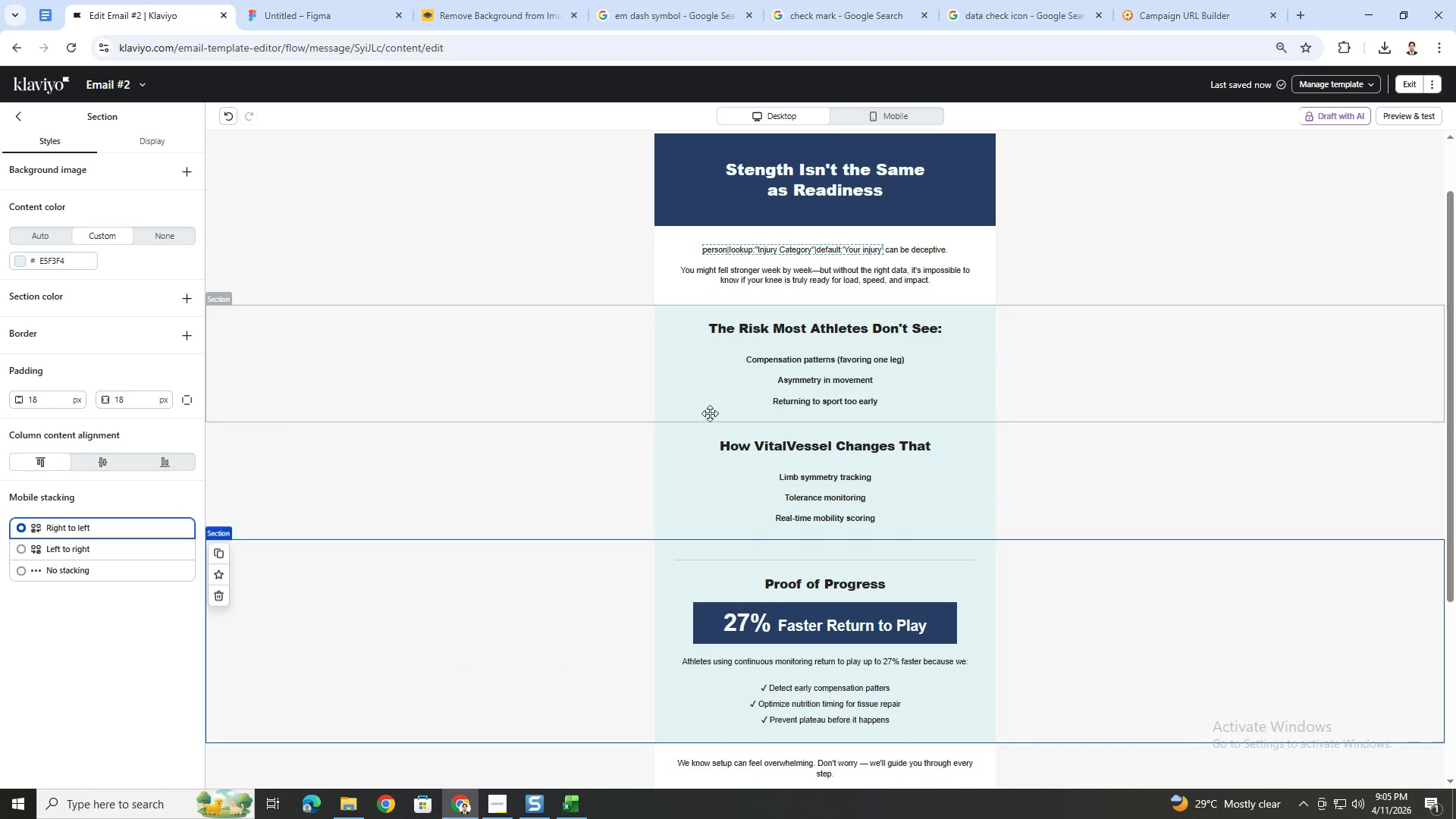 
left_click([20, 121])
 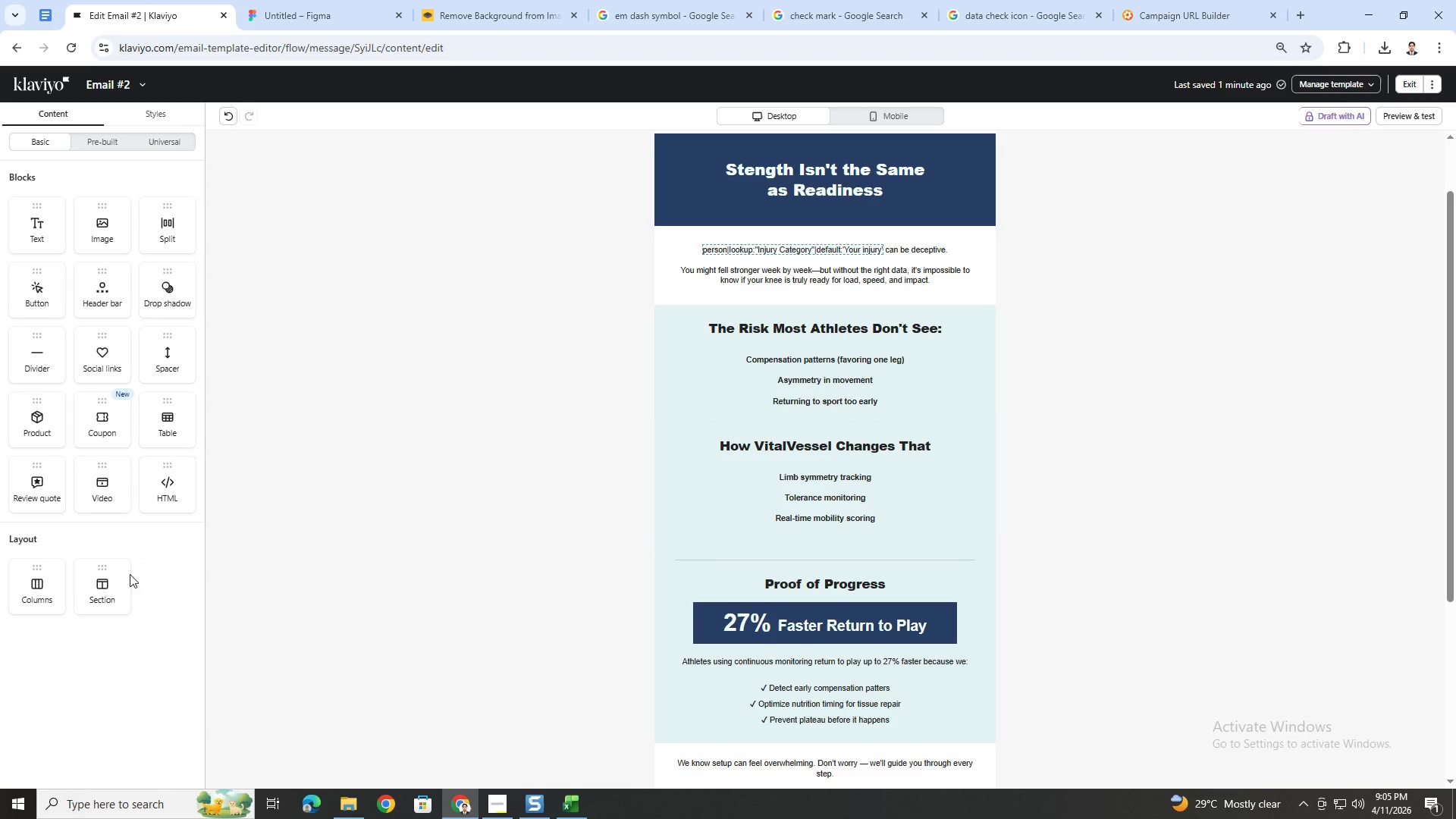 
left_click_drag(start_coordinate=[107, 588], to_coordinate=[654, 328])
 